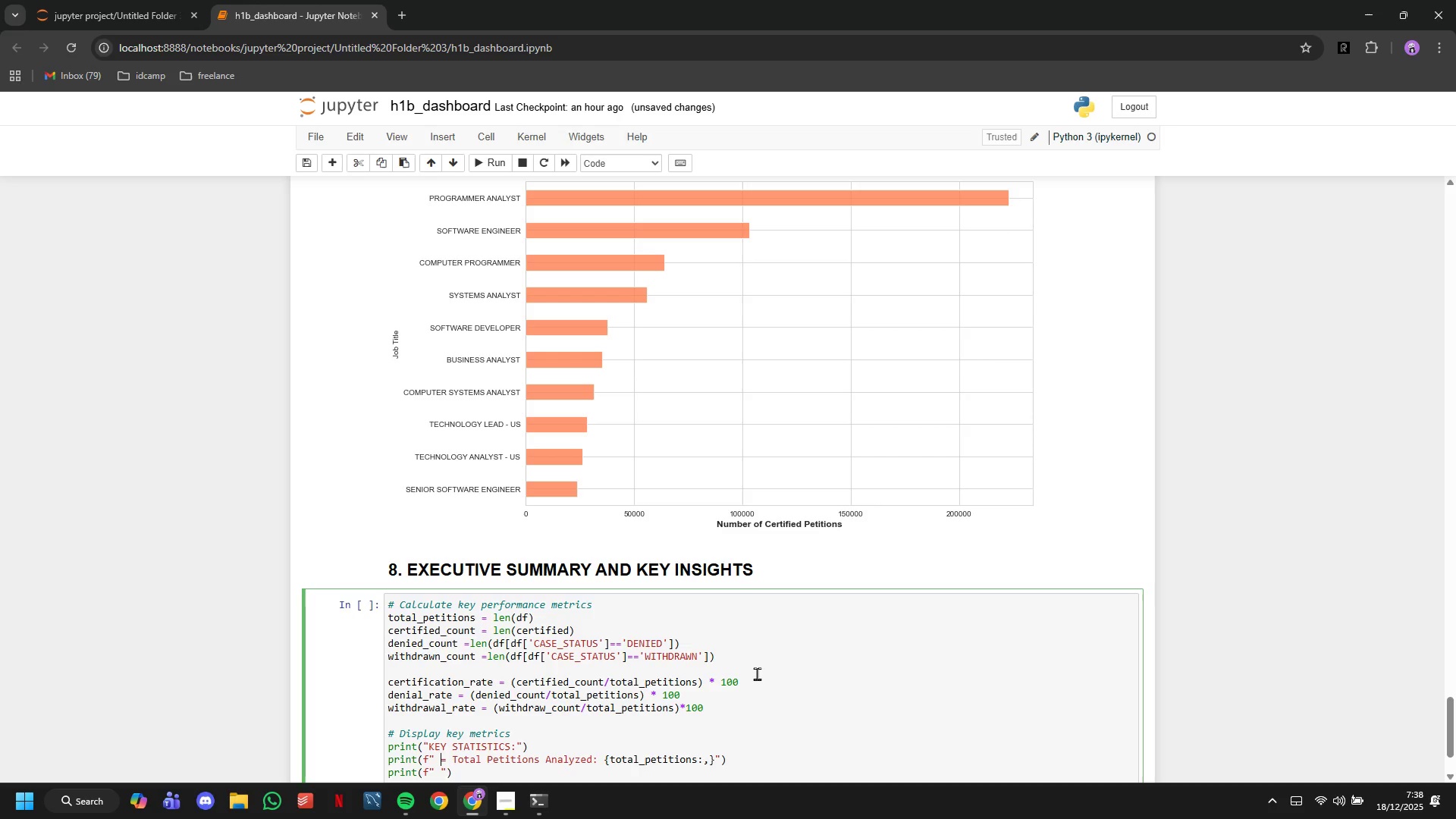 
key(ArrowUp)
 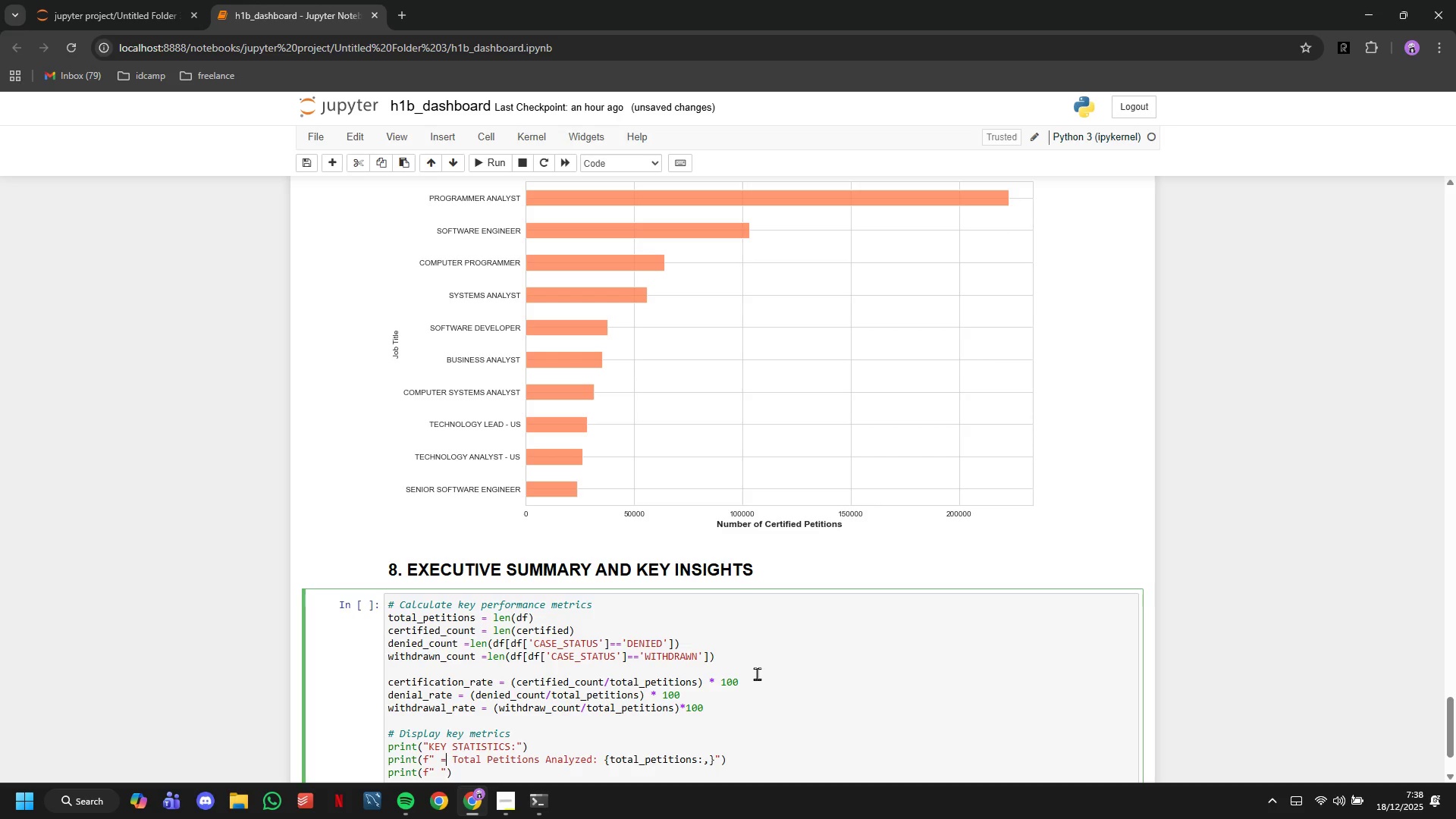 
key(ArrowRight)
 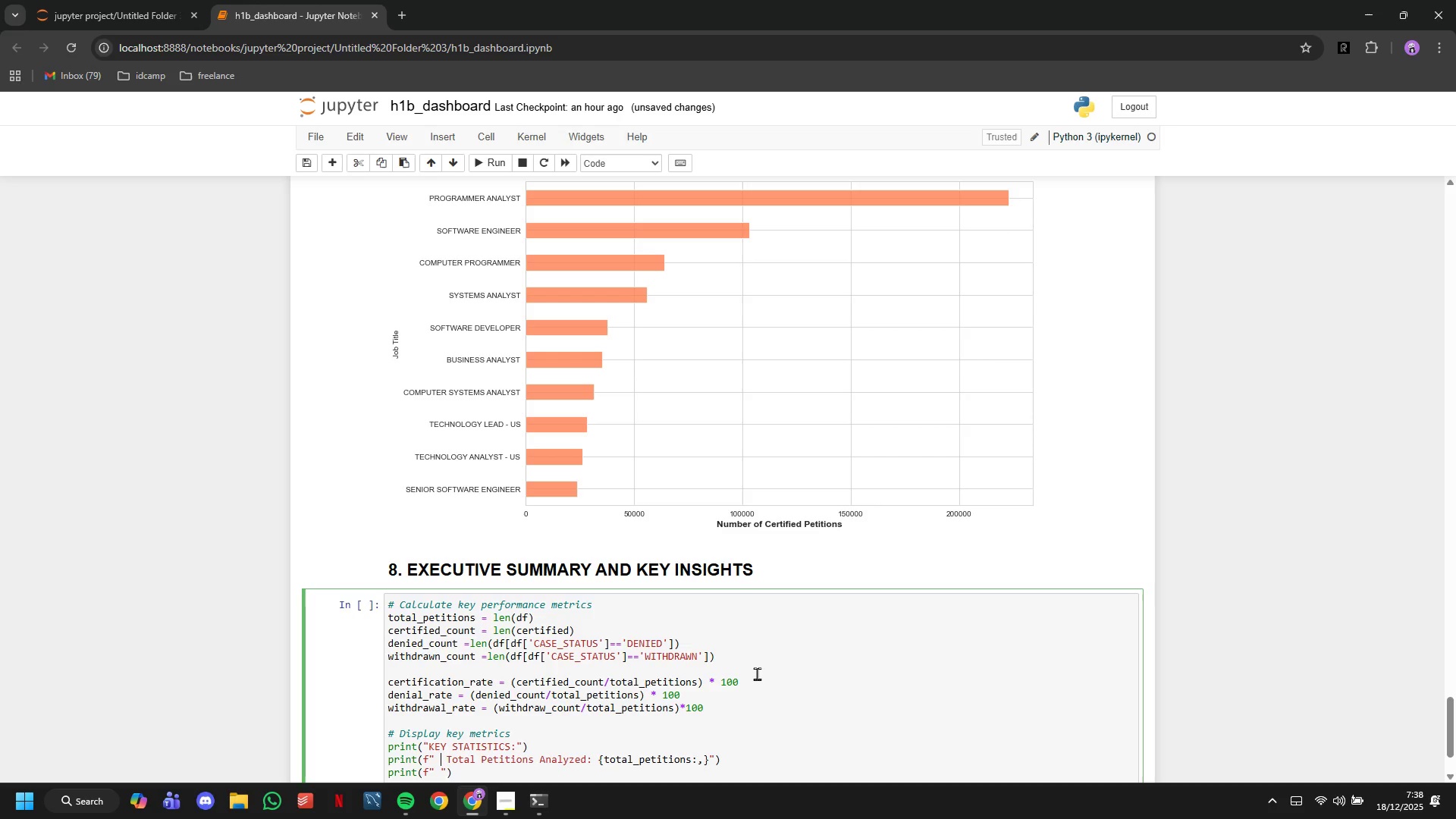 
key(Backspace)
 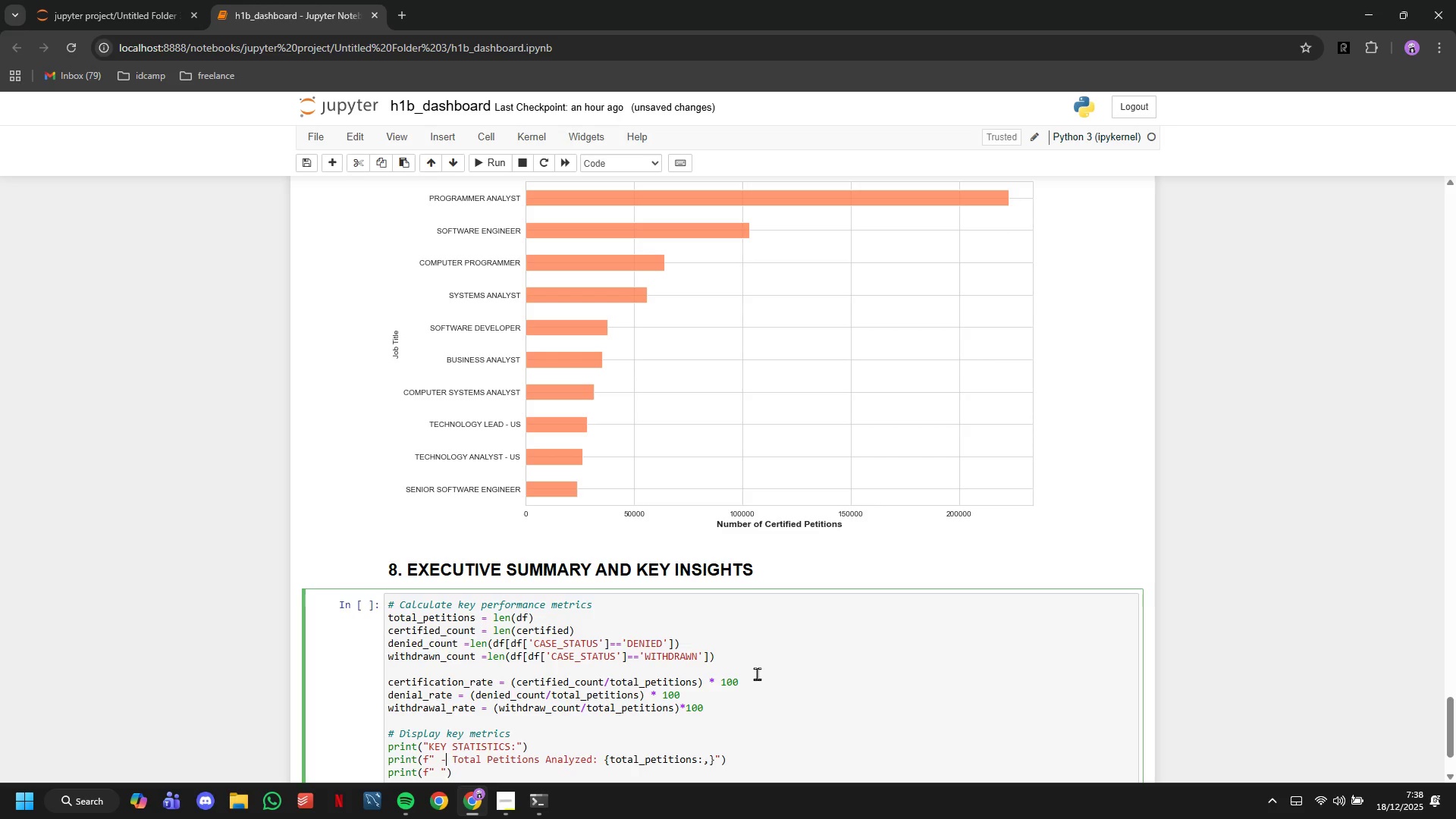 
key(Minus)
 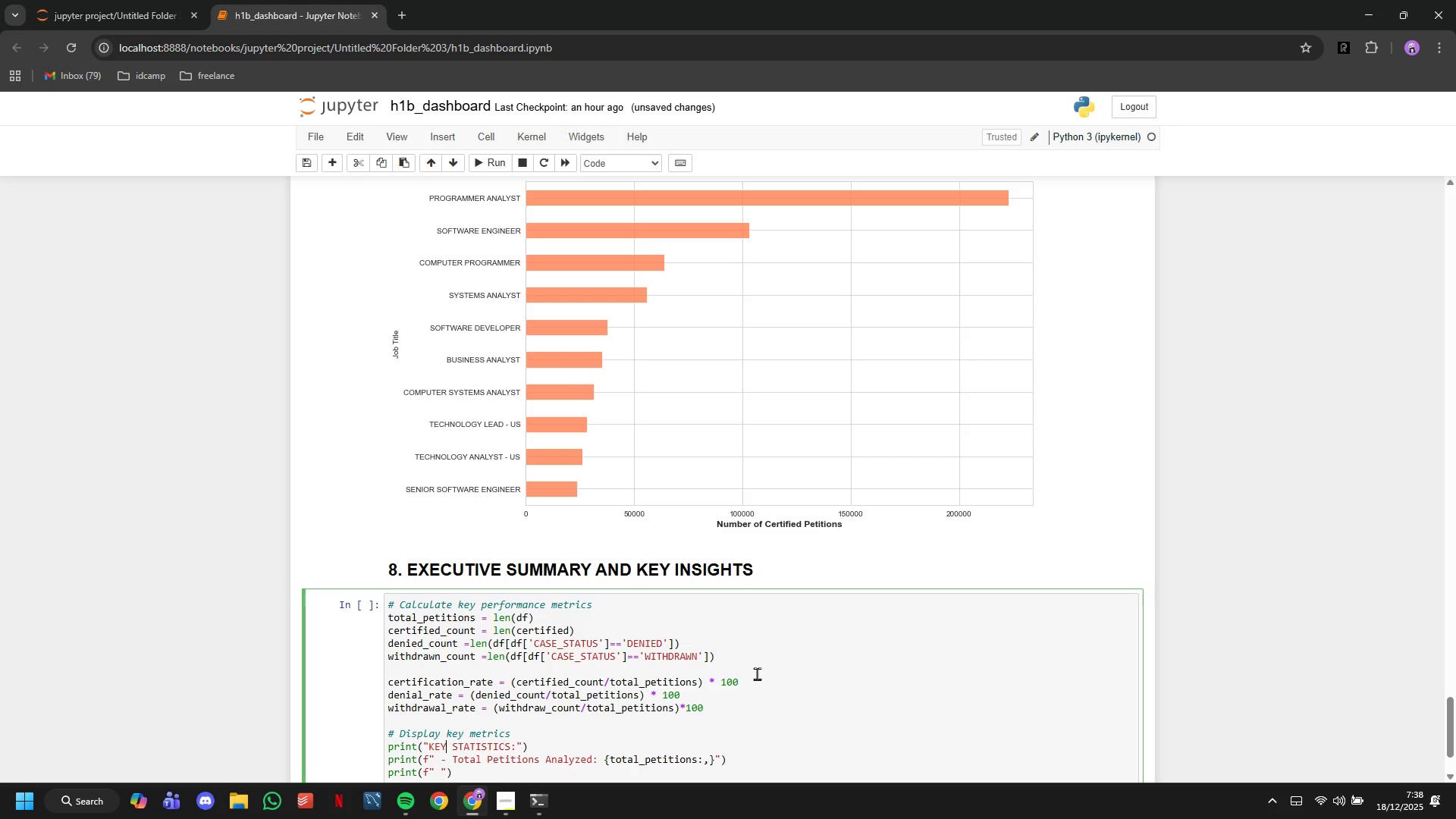 
key(ArrowUp)
 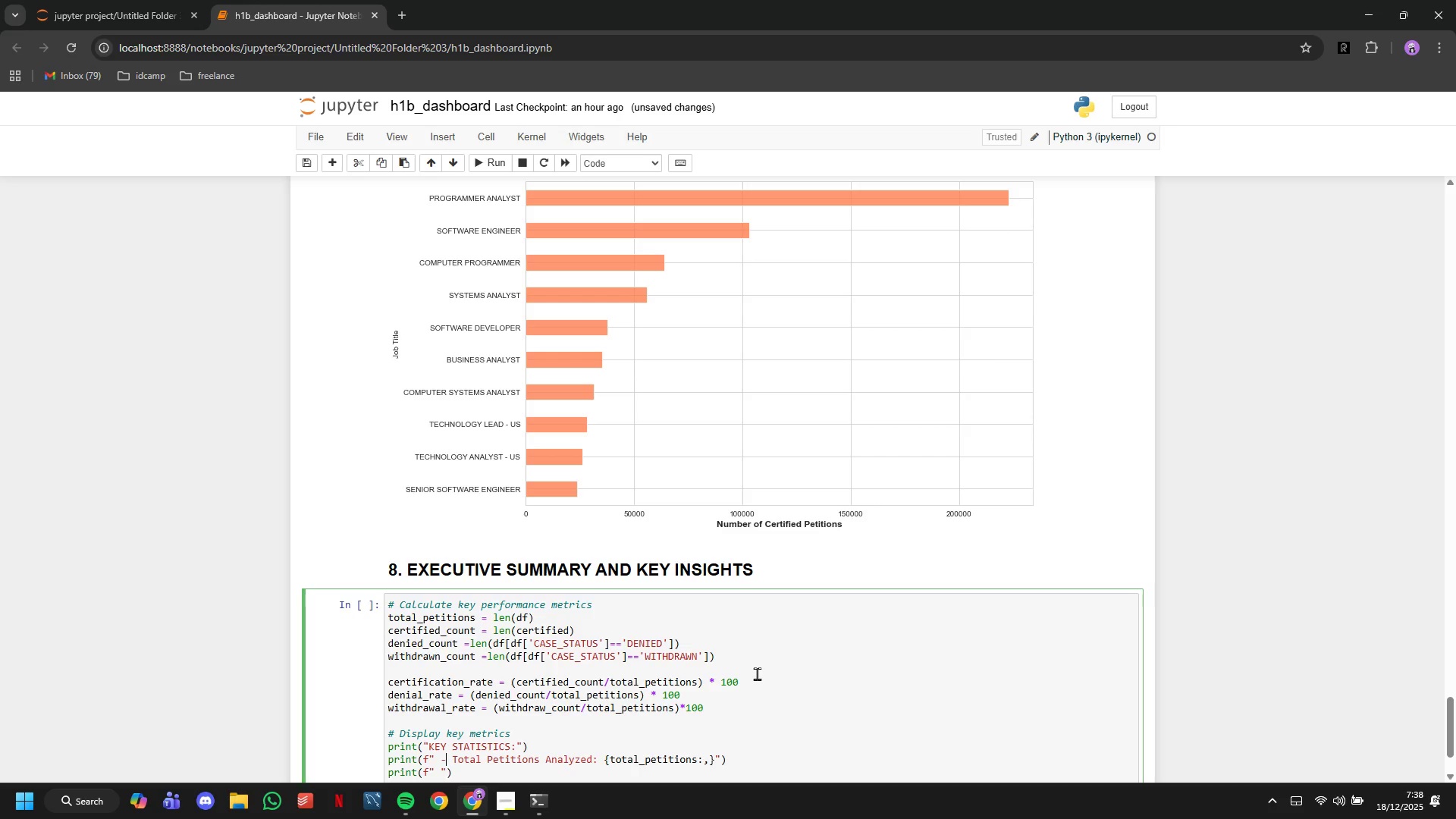 
key(ArrowDown)
 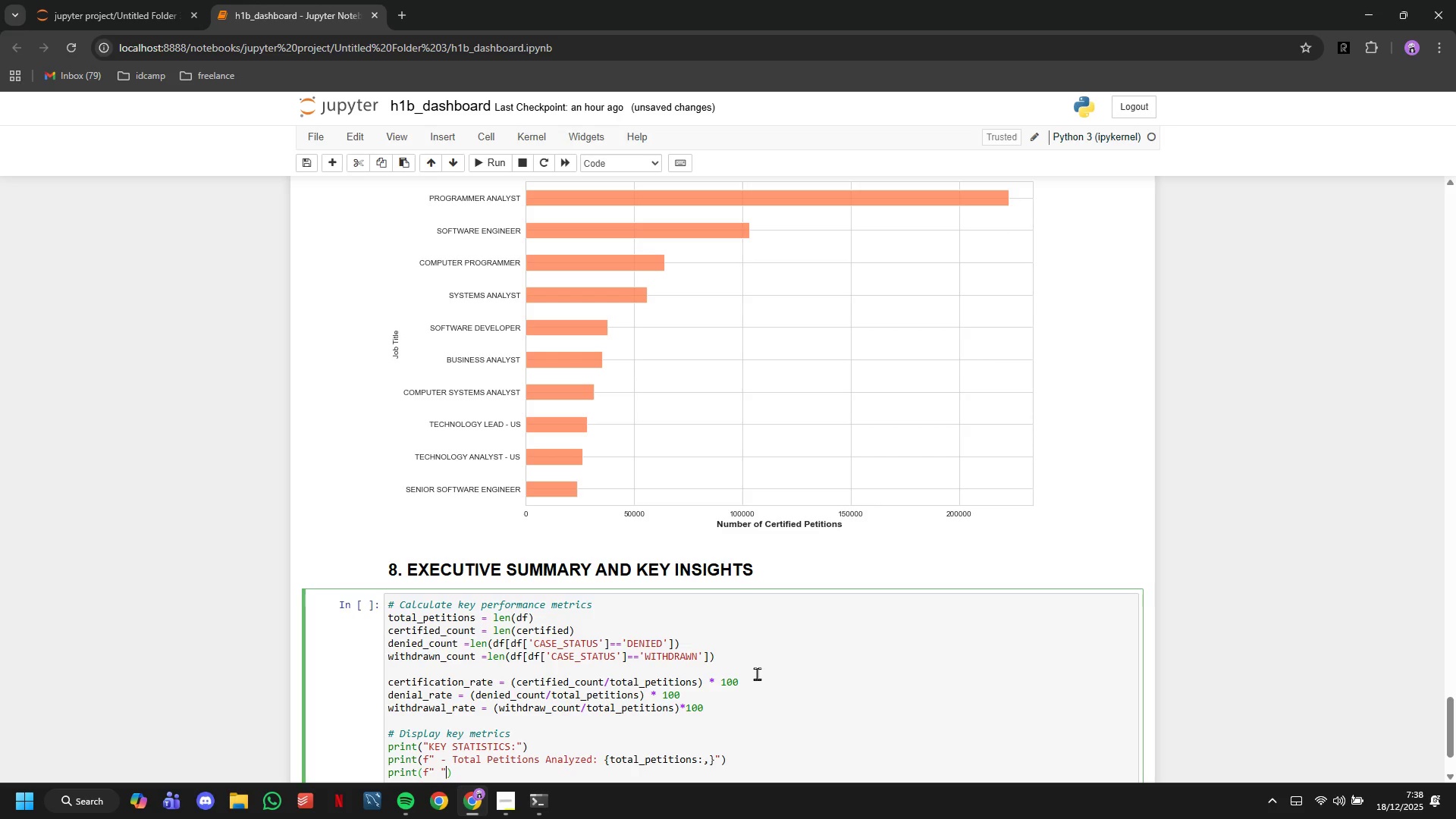 
key(ArrowDown)
 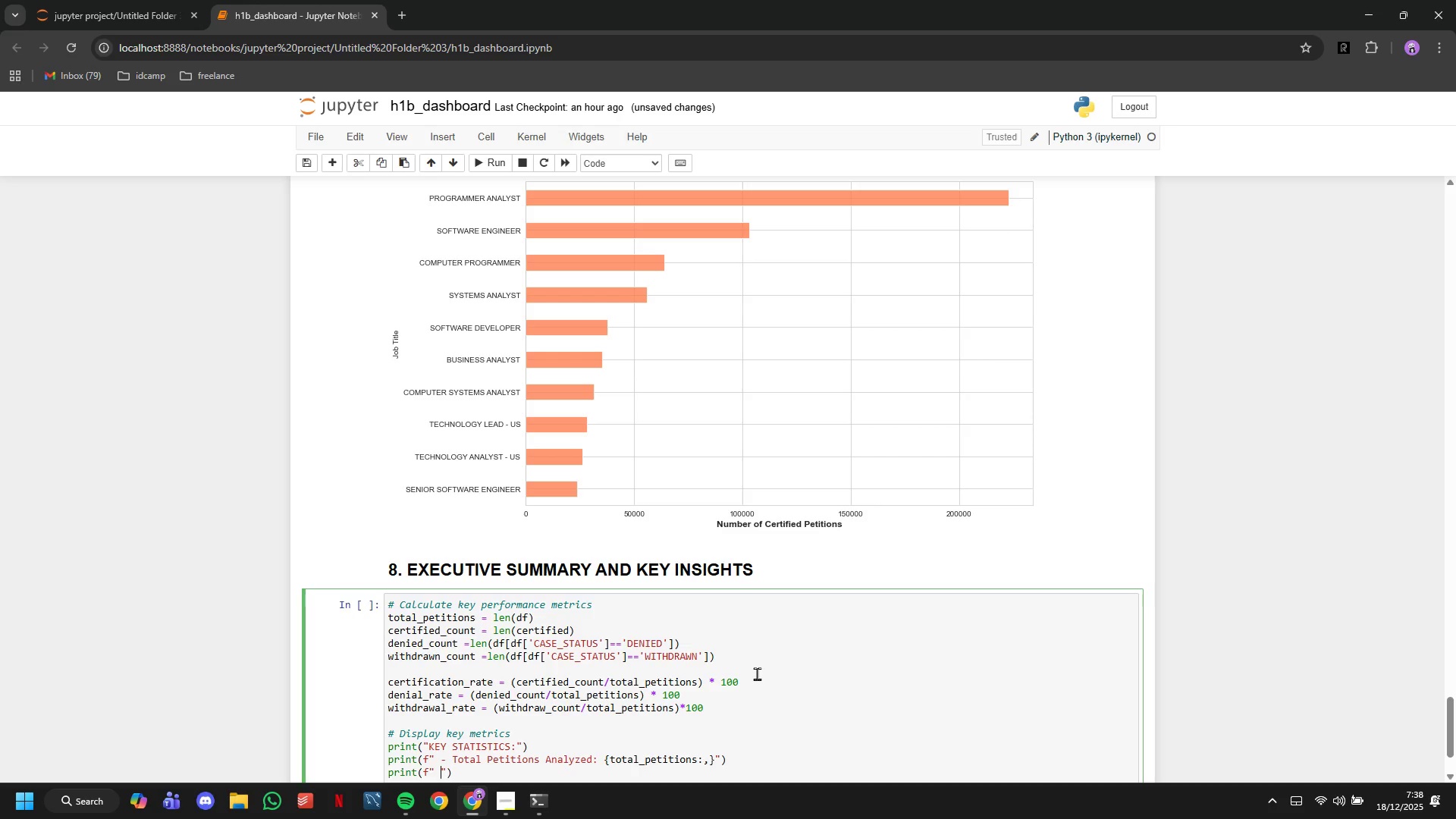 
key(ArrowLeft)
 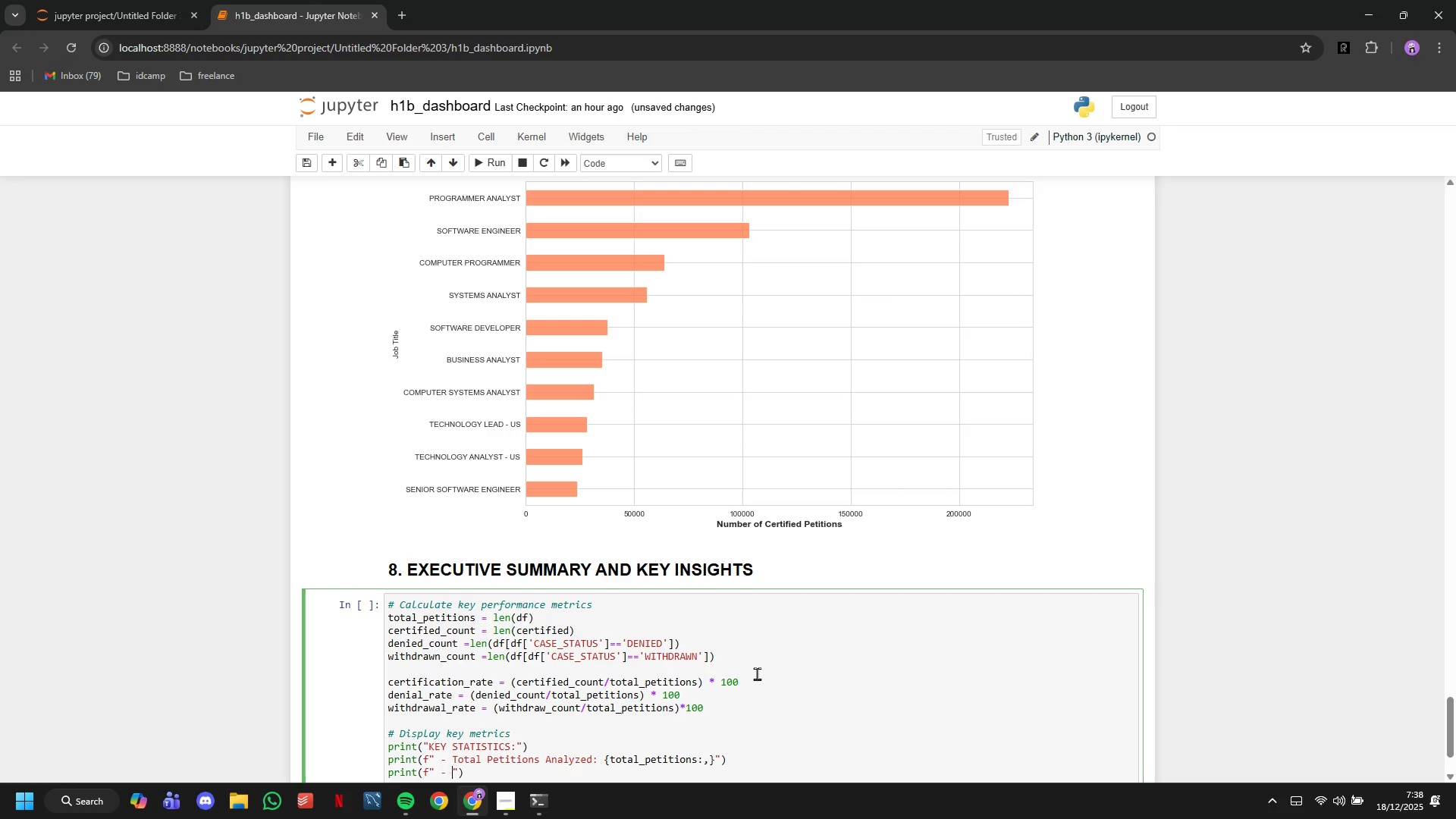 
type(- Certification Rate: {certification_rate:.1f)
 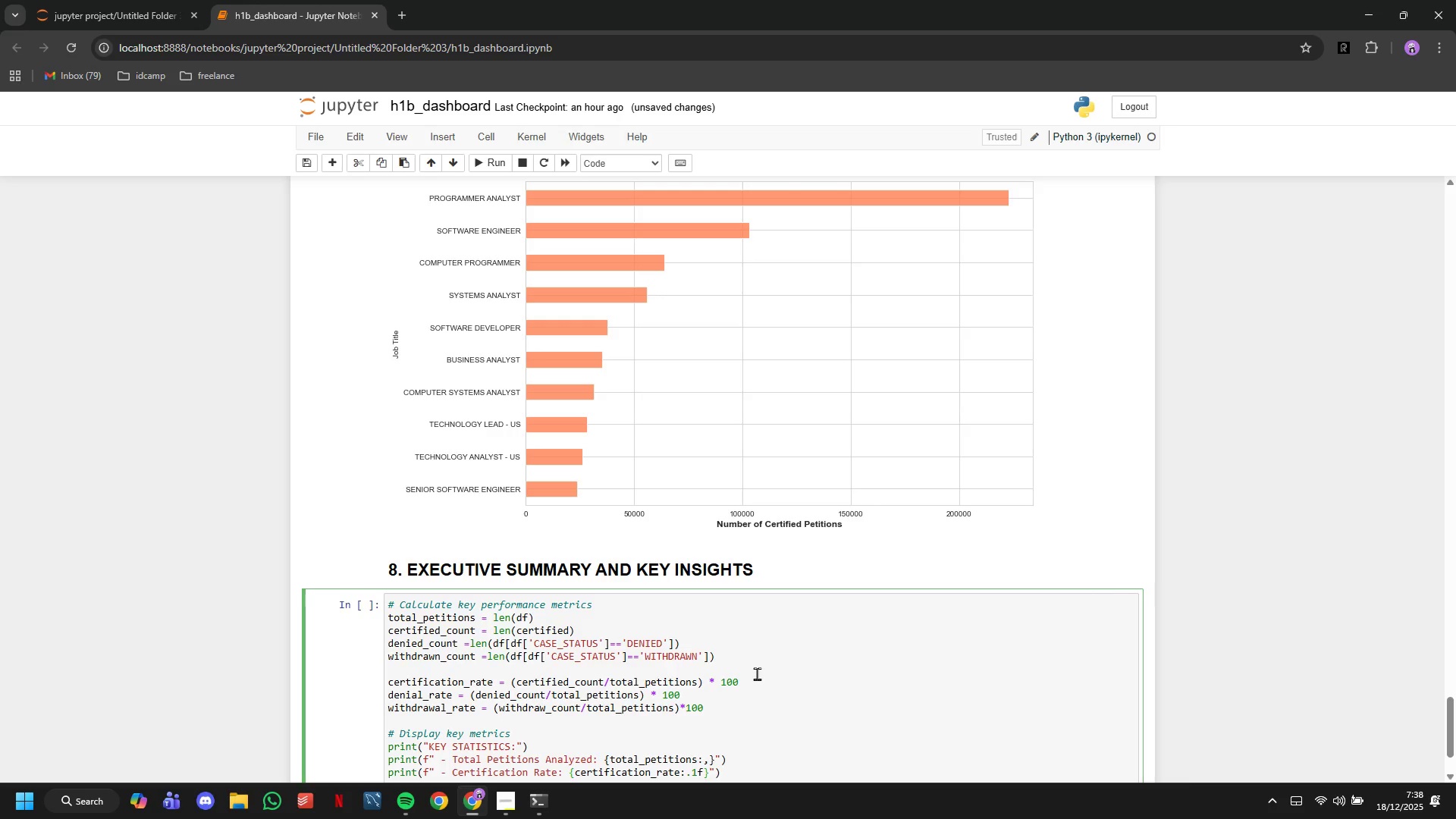 
 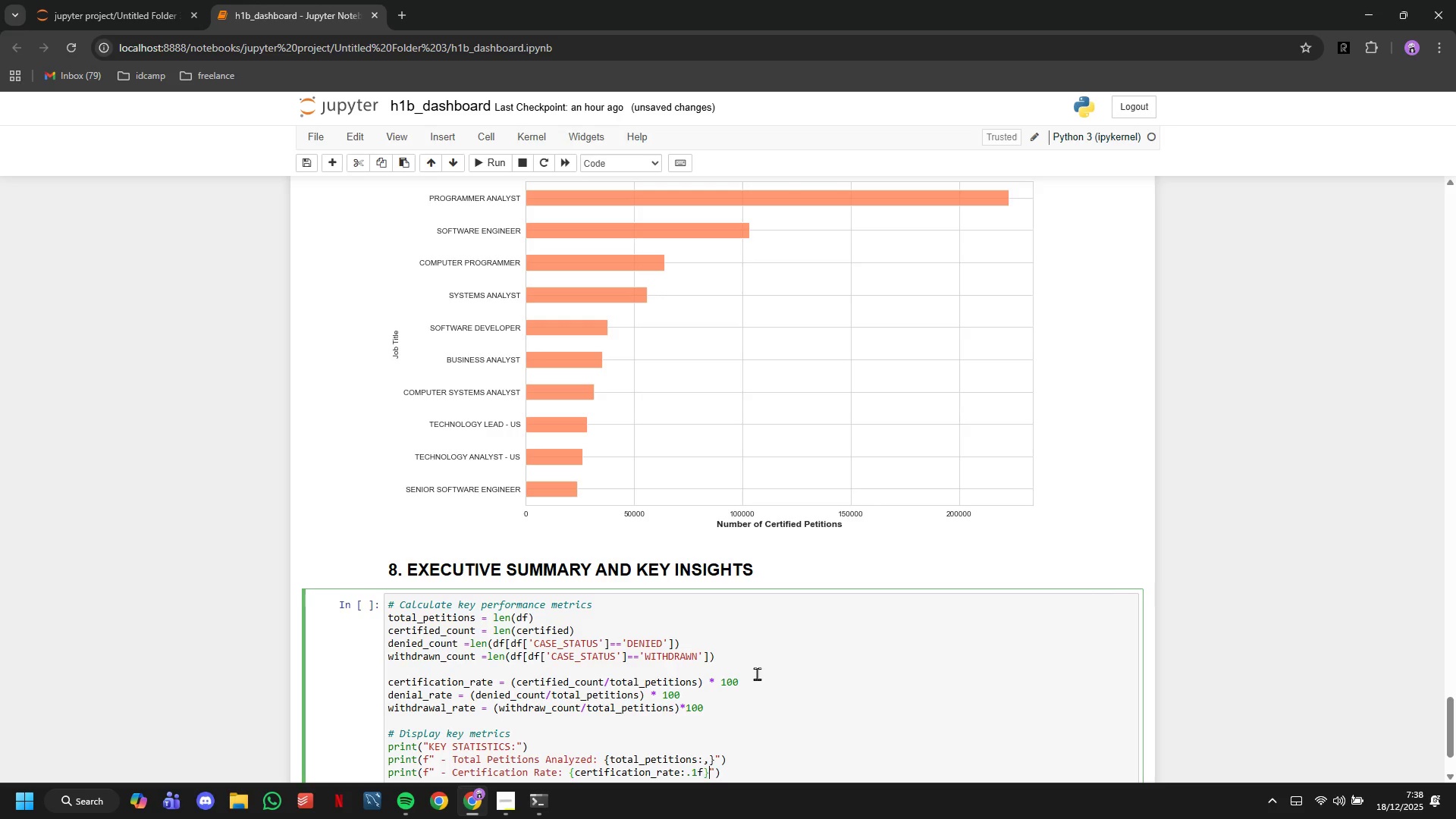 
key(ArrowRight)
 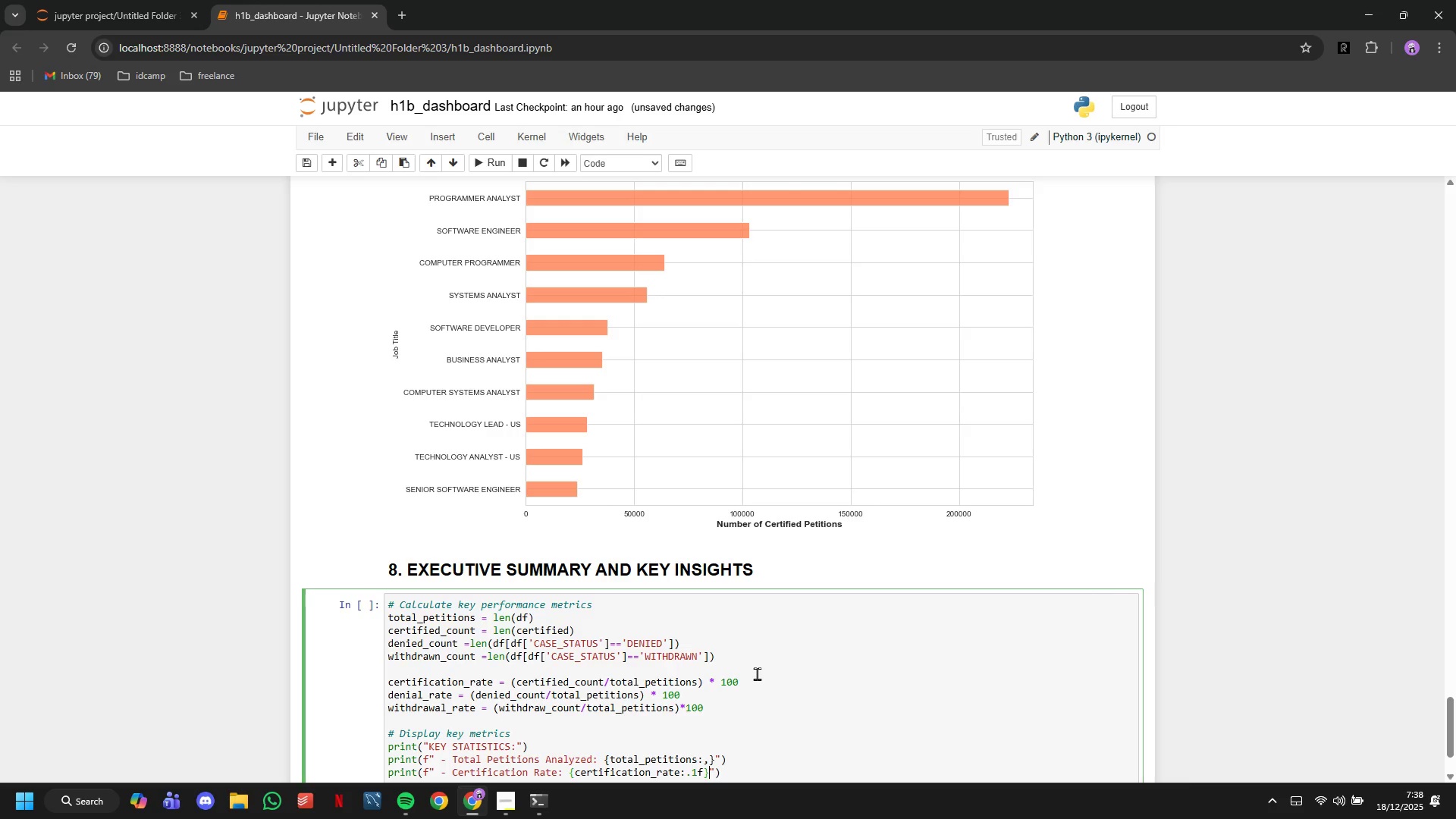 
key(Shift+5)
 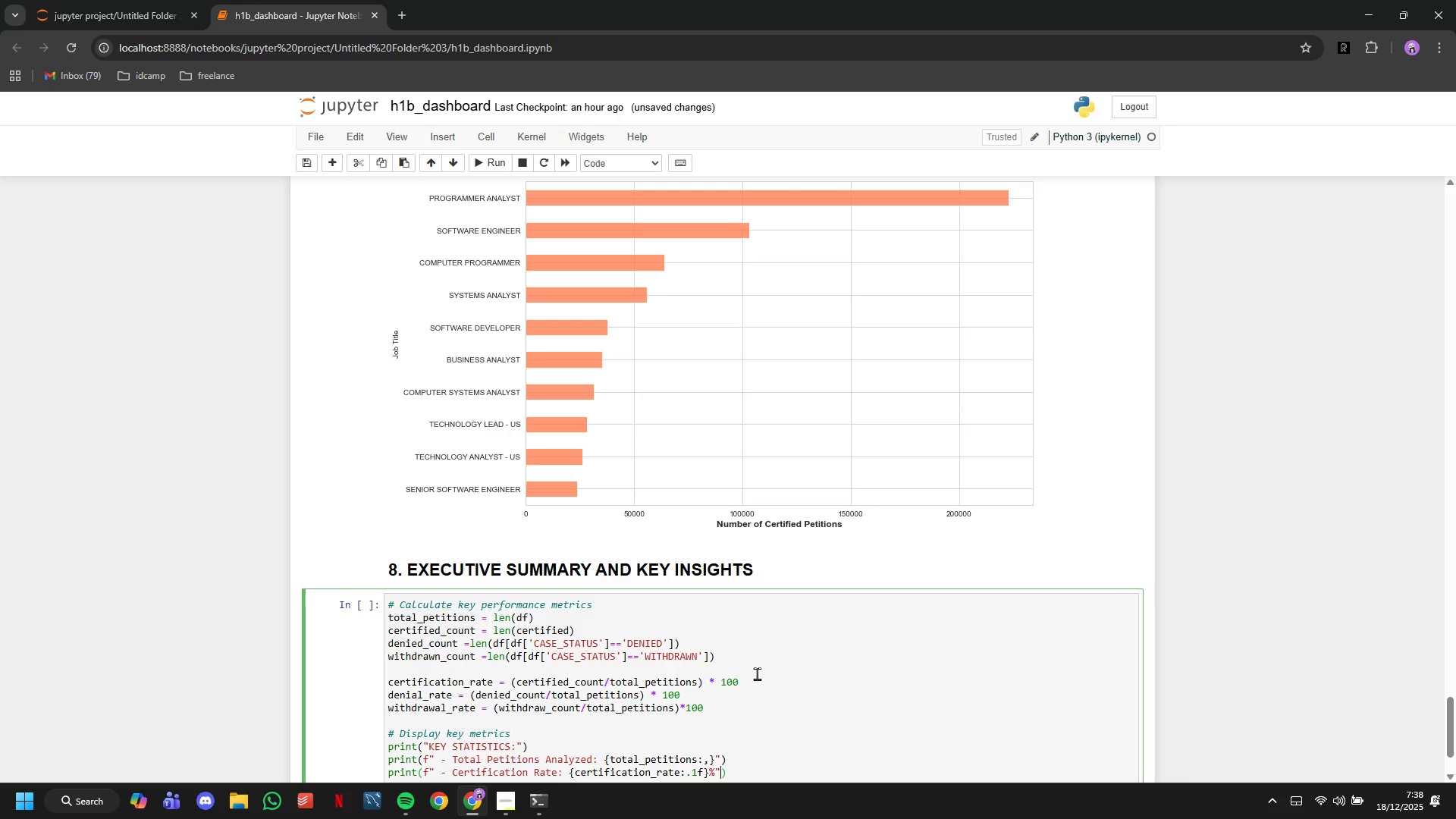 
key(ArrowRight)
 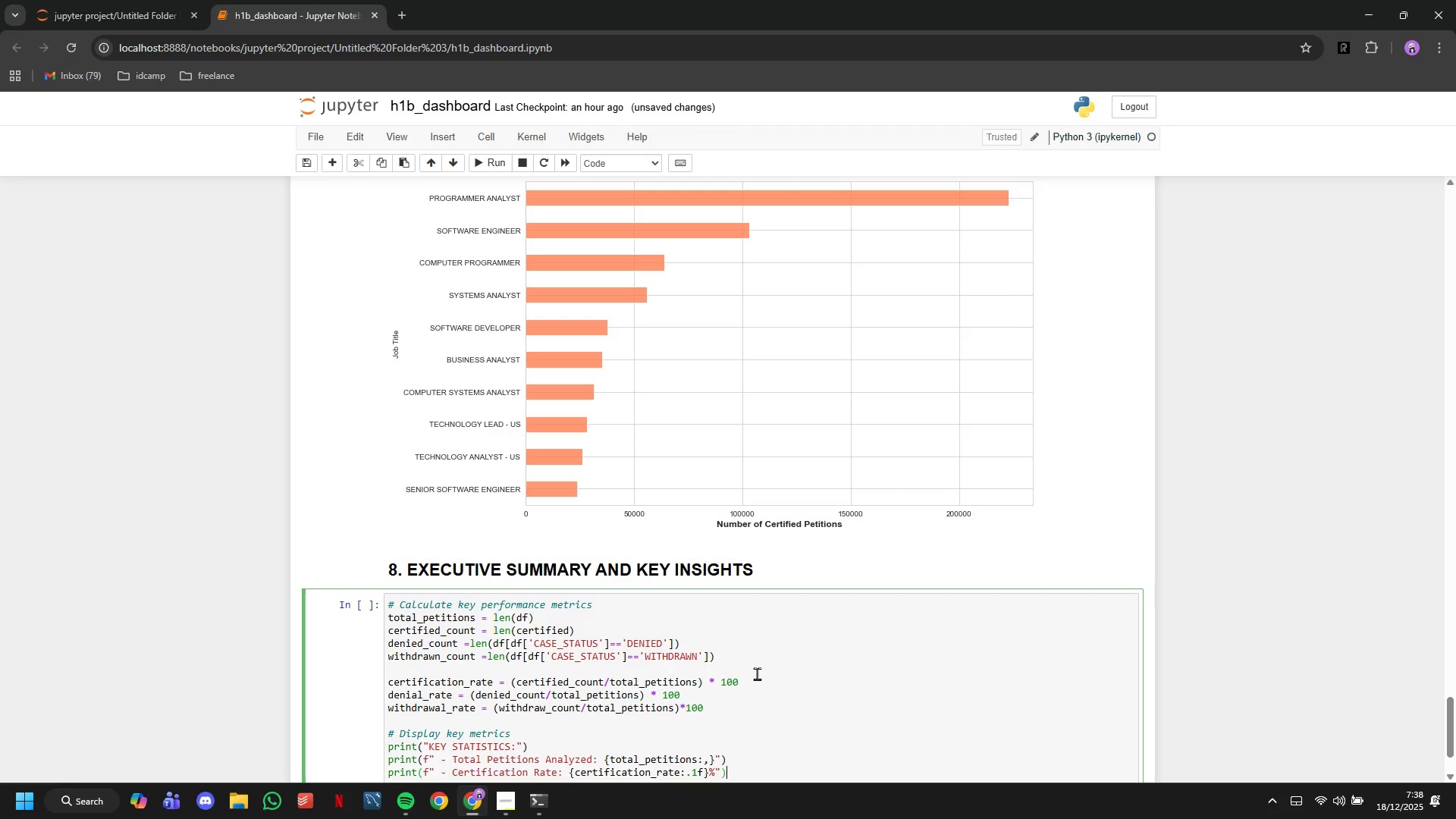 
key(ArrowRight)
 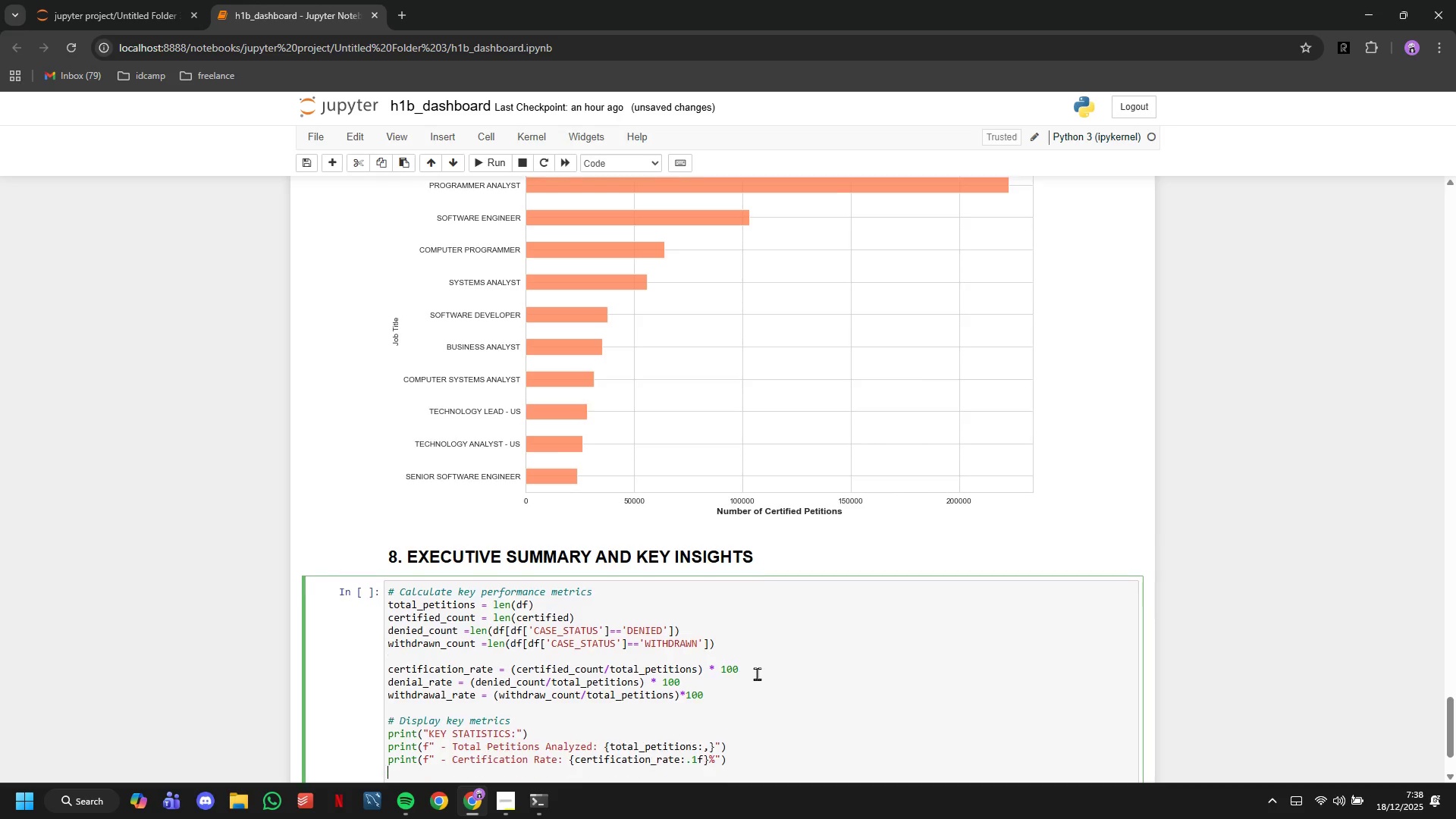 
key(Enter)
 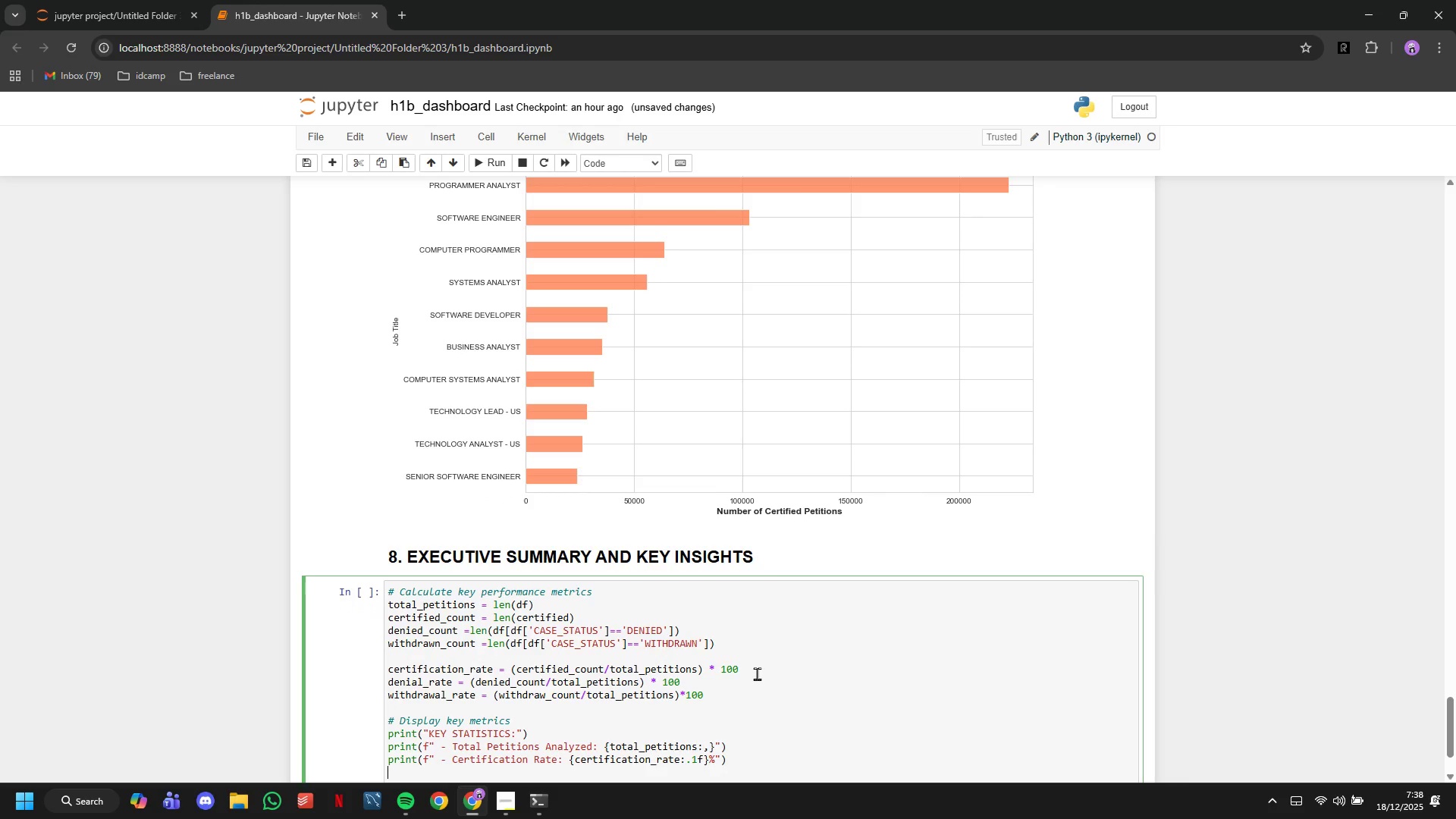 
type(print(f"")
 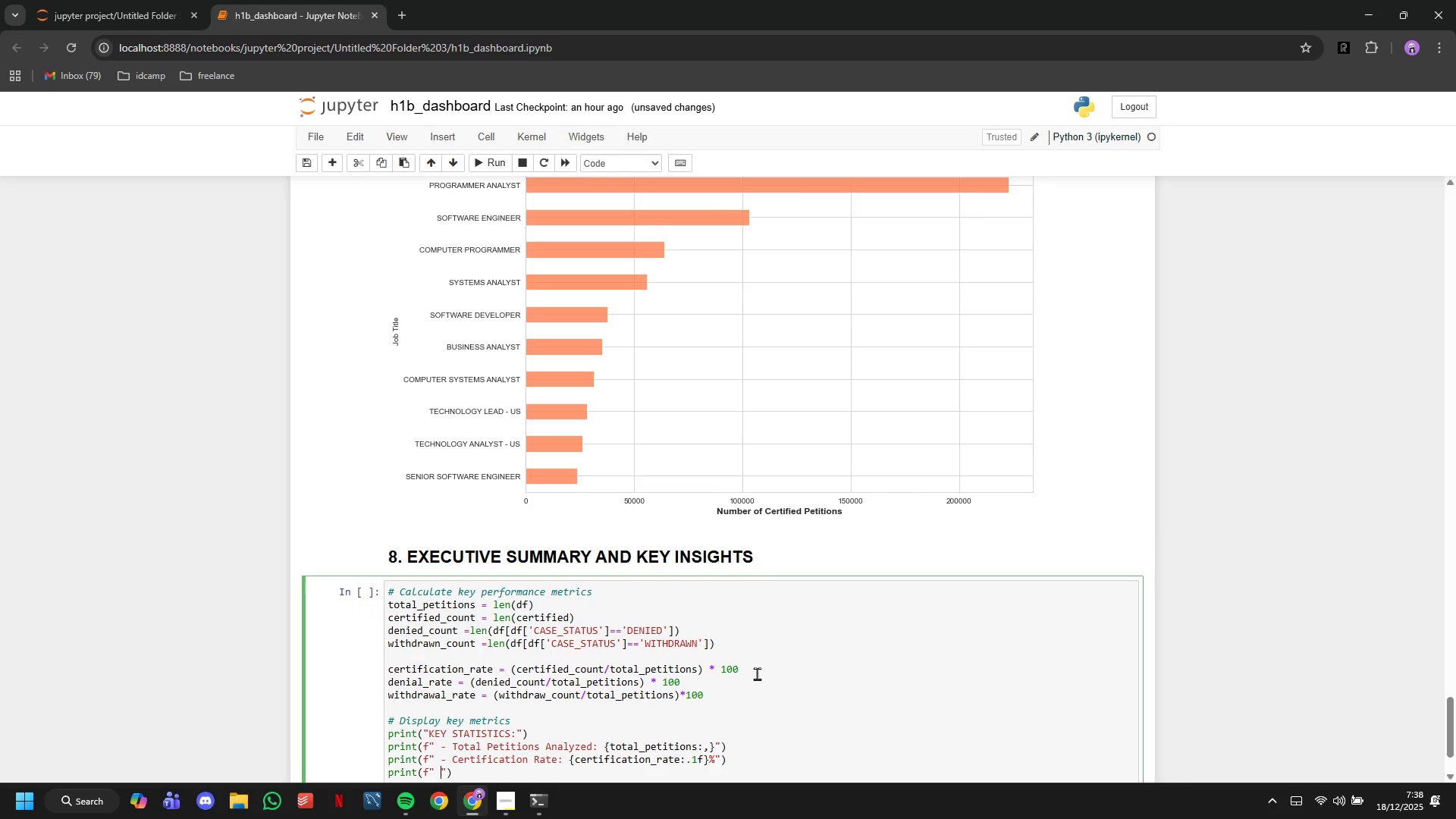 
 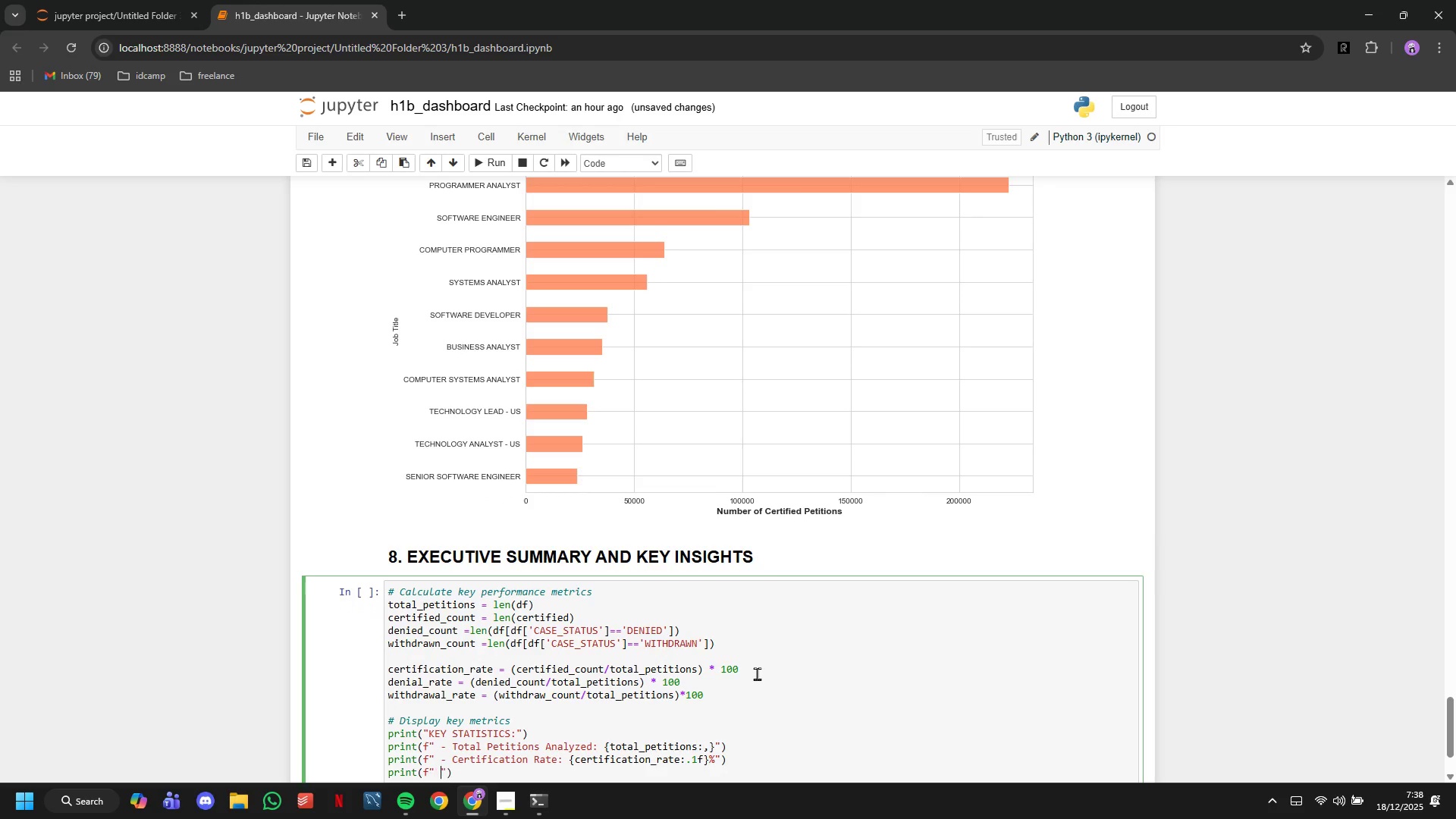 
key(ArrowLeft)
 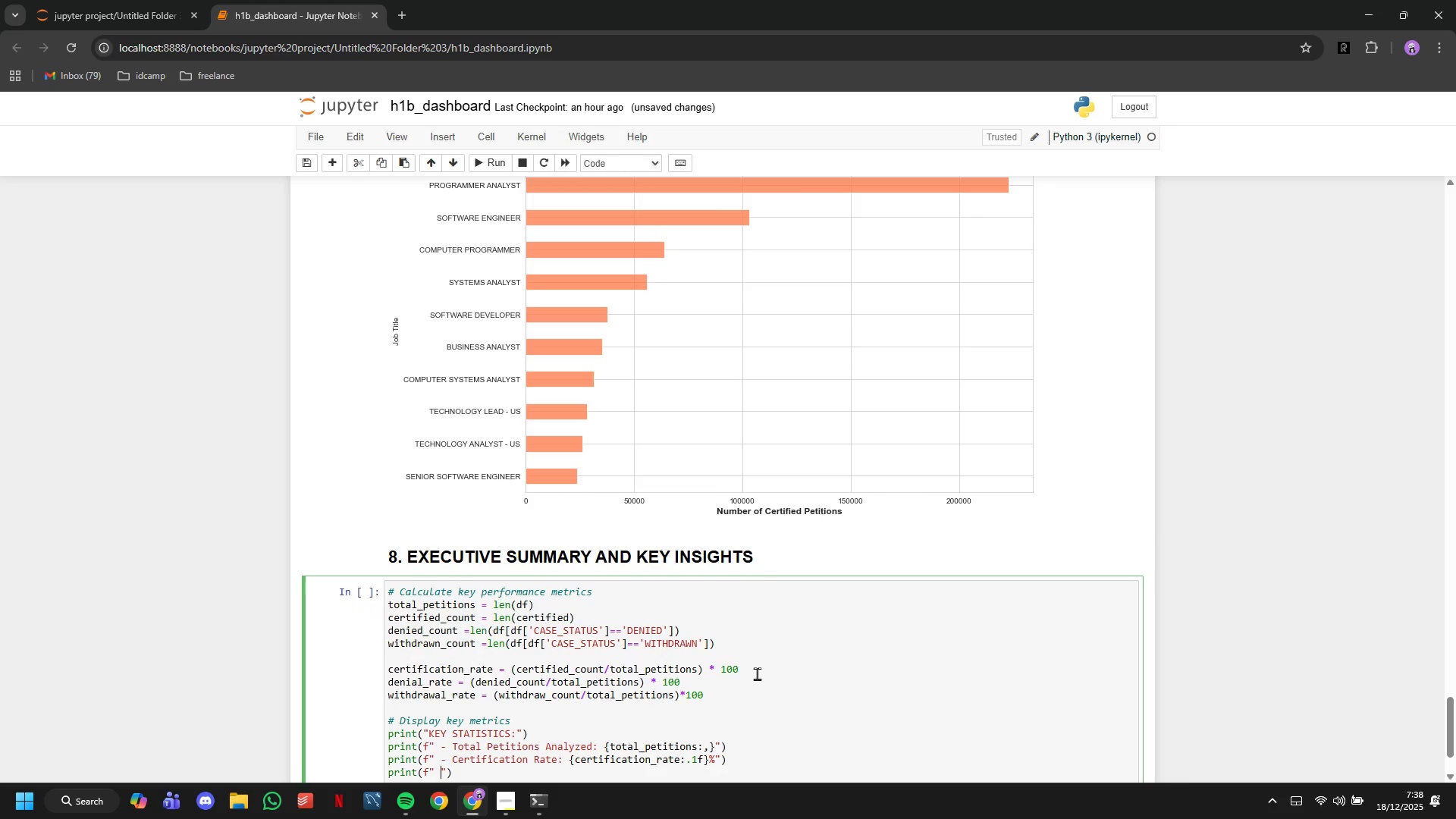 
type( - Denial Rate: {e)
key(Backspace)
type(denial_rate:.1f)
 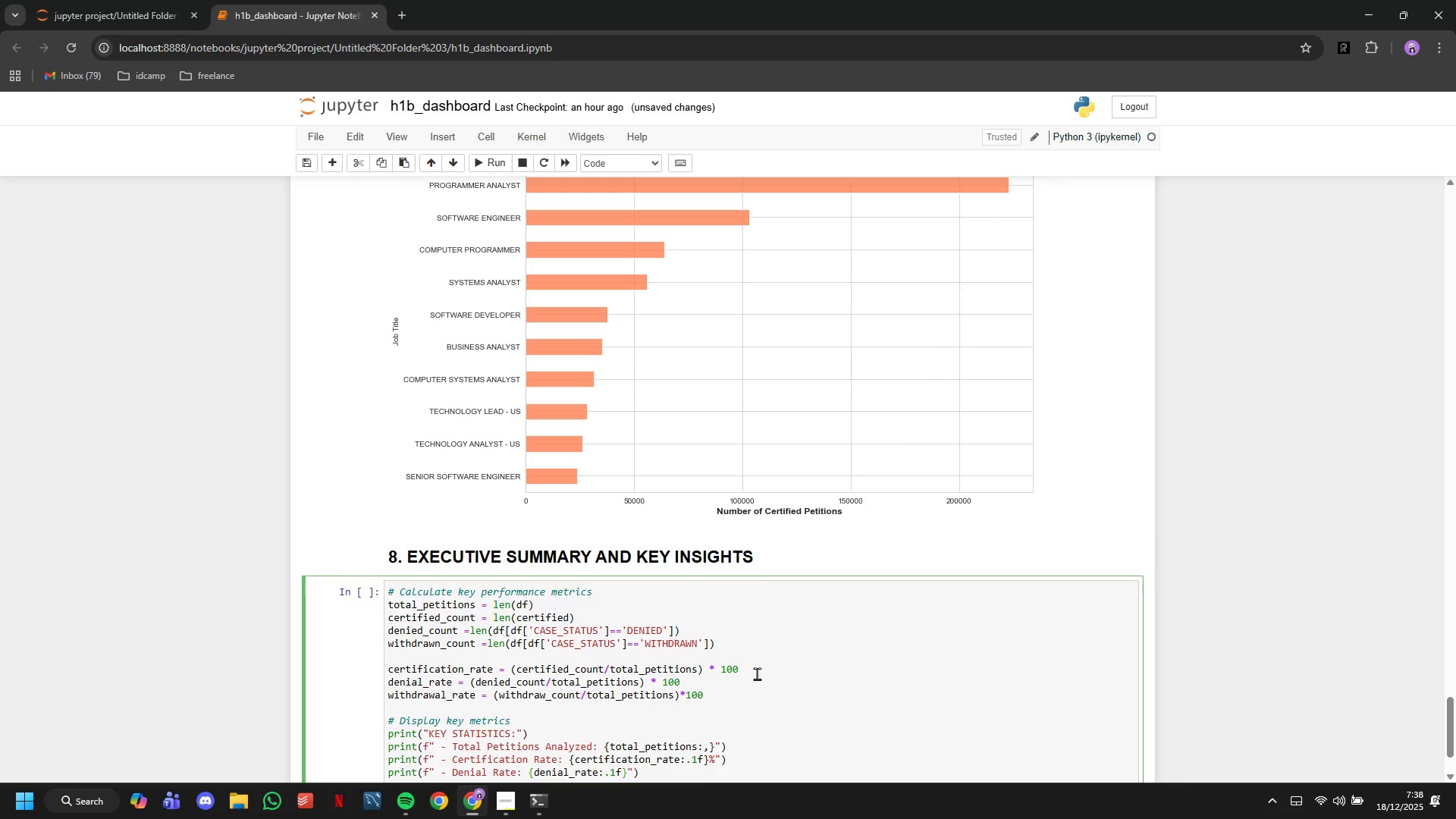 
key(ArrowRight)
 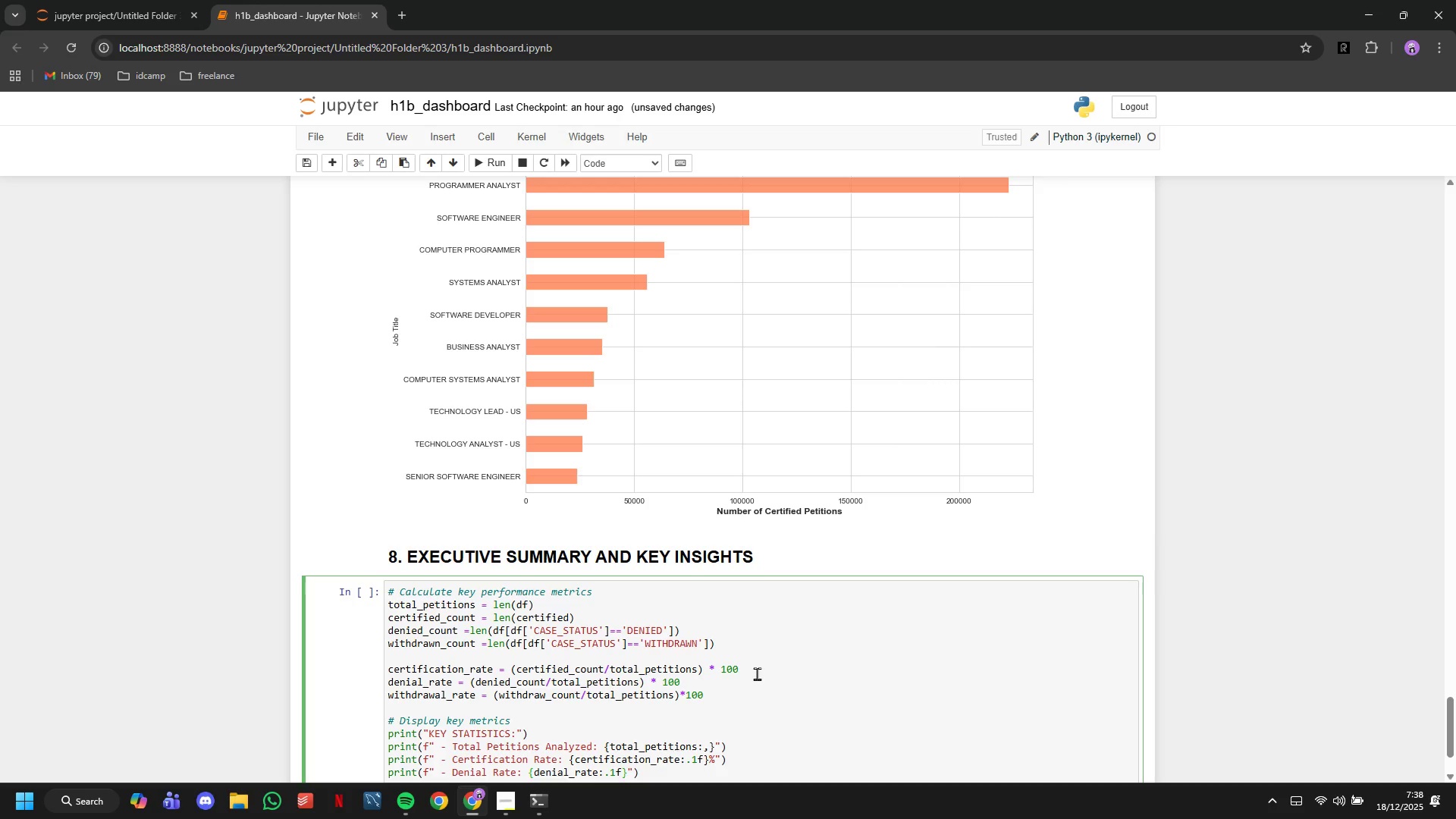 
key(Shift+5)
 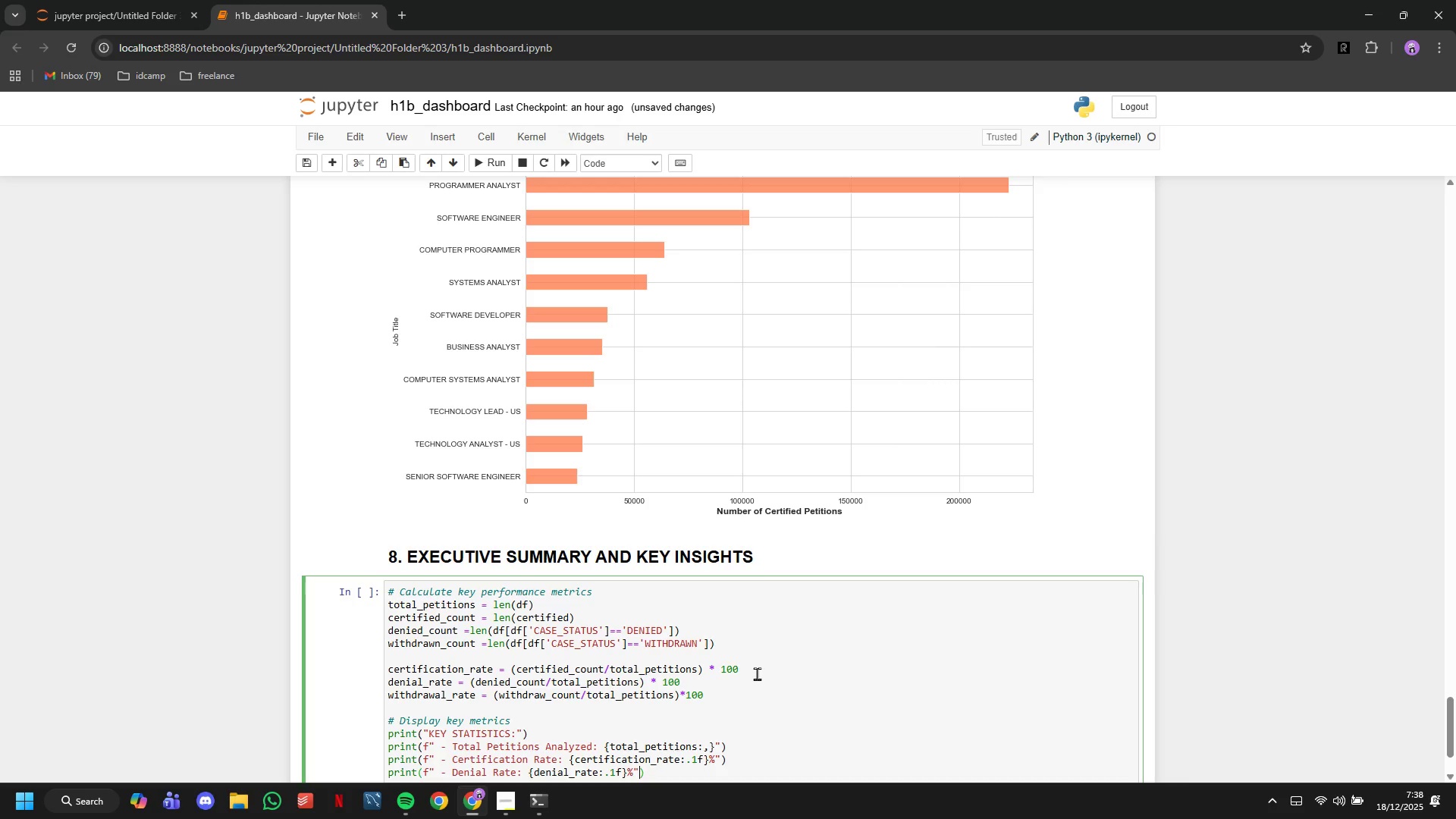 
key(ArrowRight)
 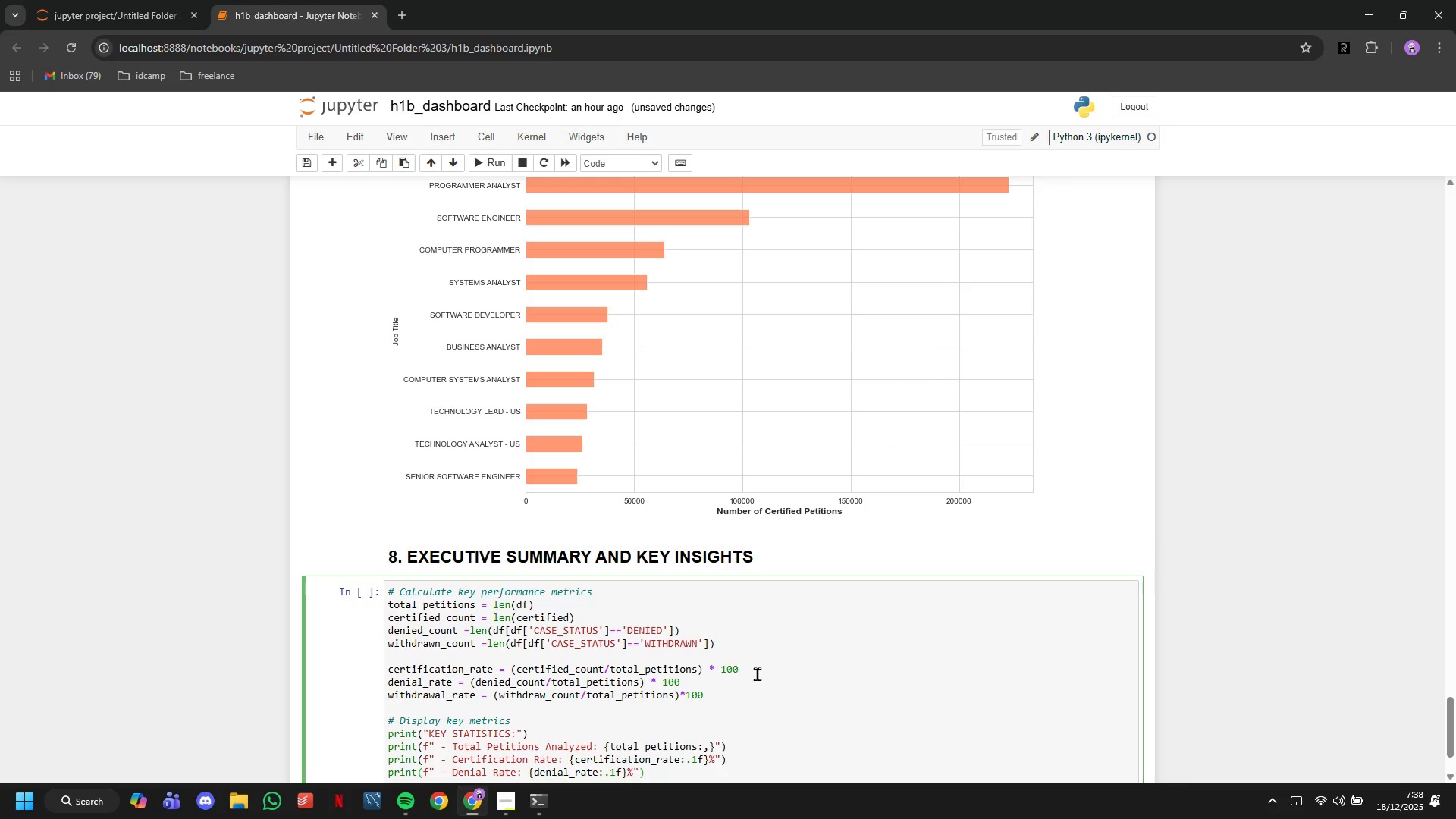 
key(ArrowRight)
 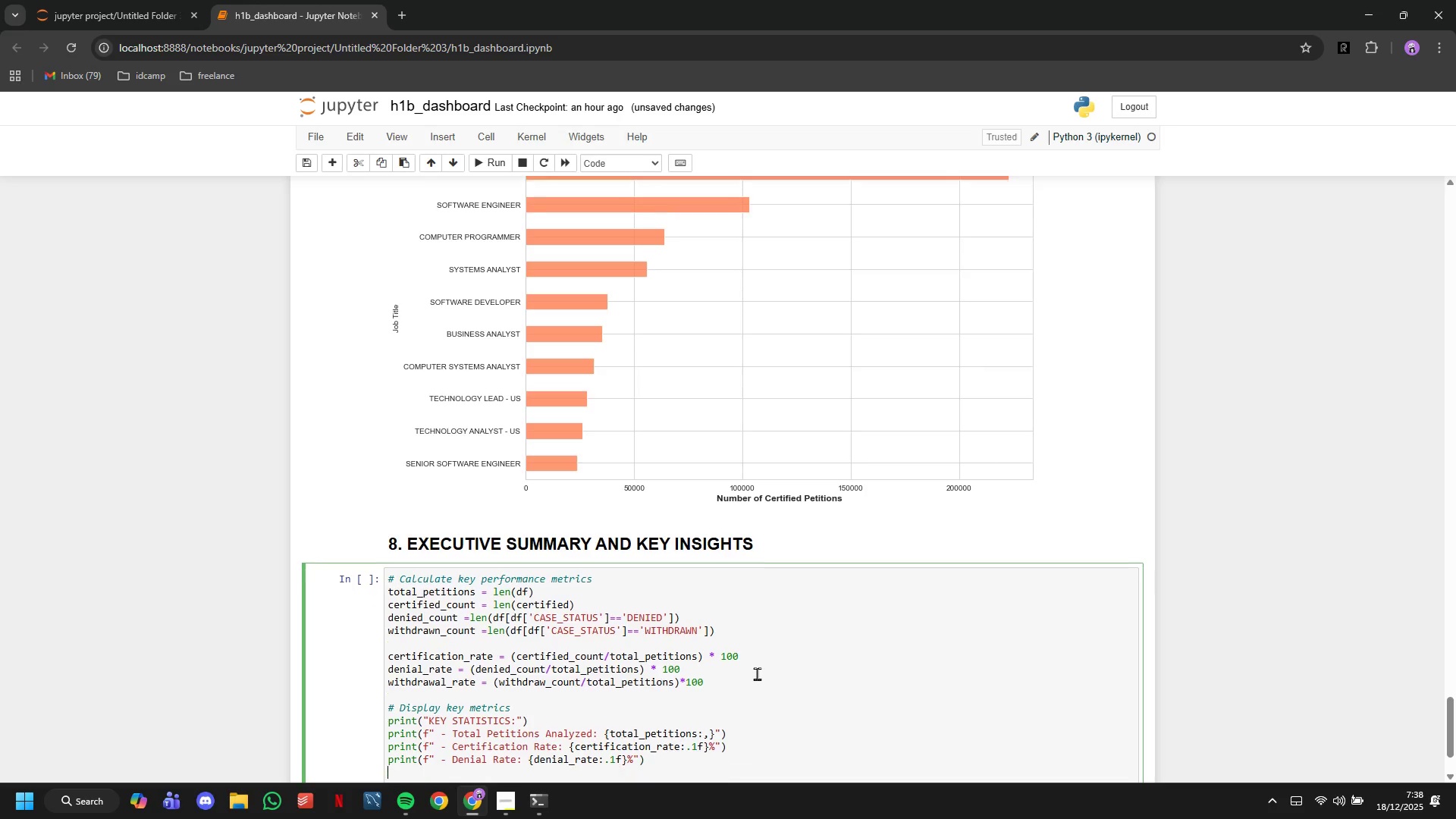 
key(Enter)
 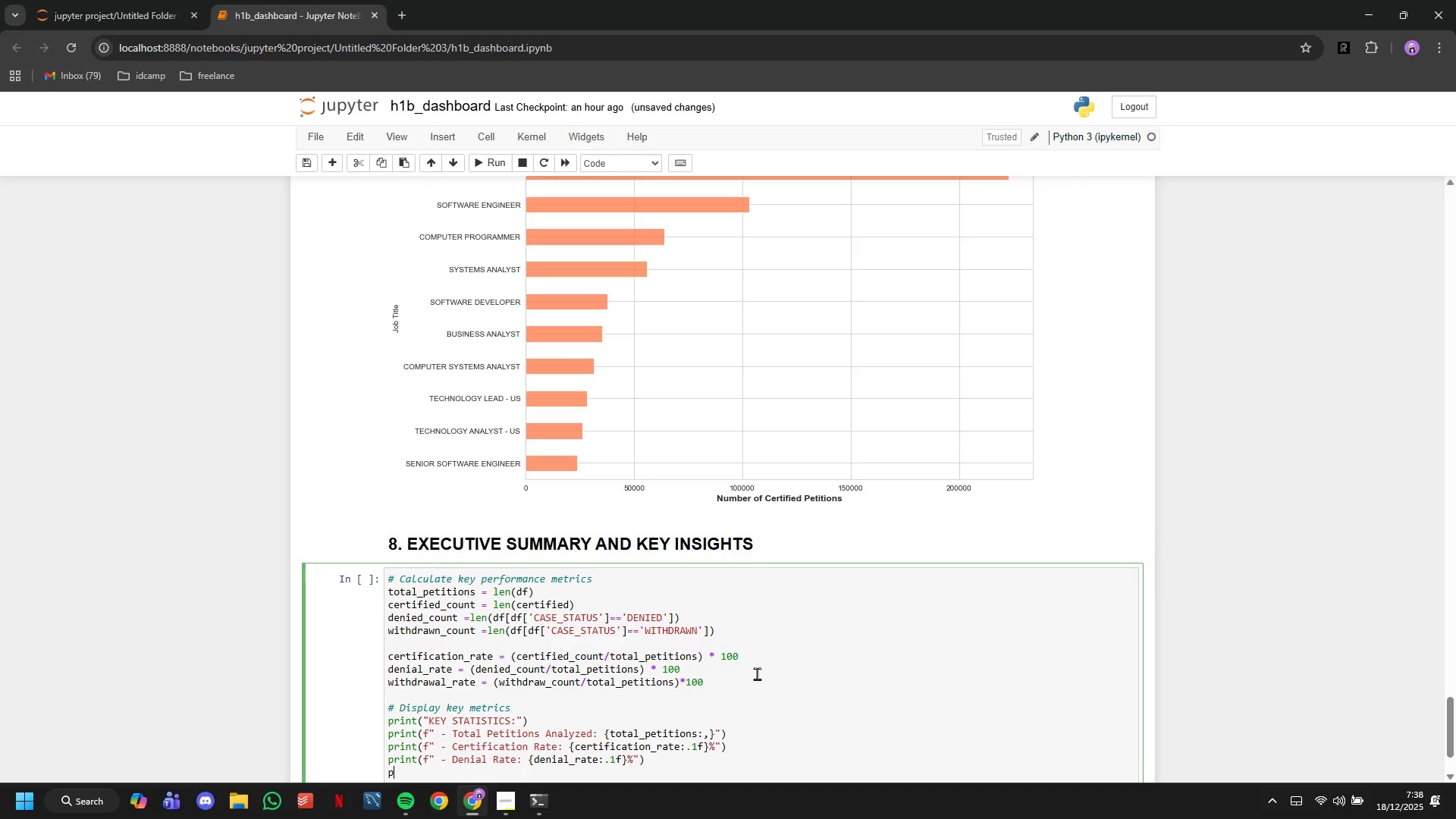 
type(print(f"")
 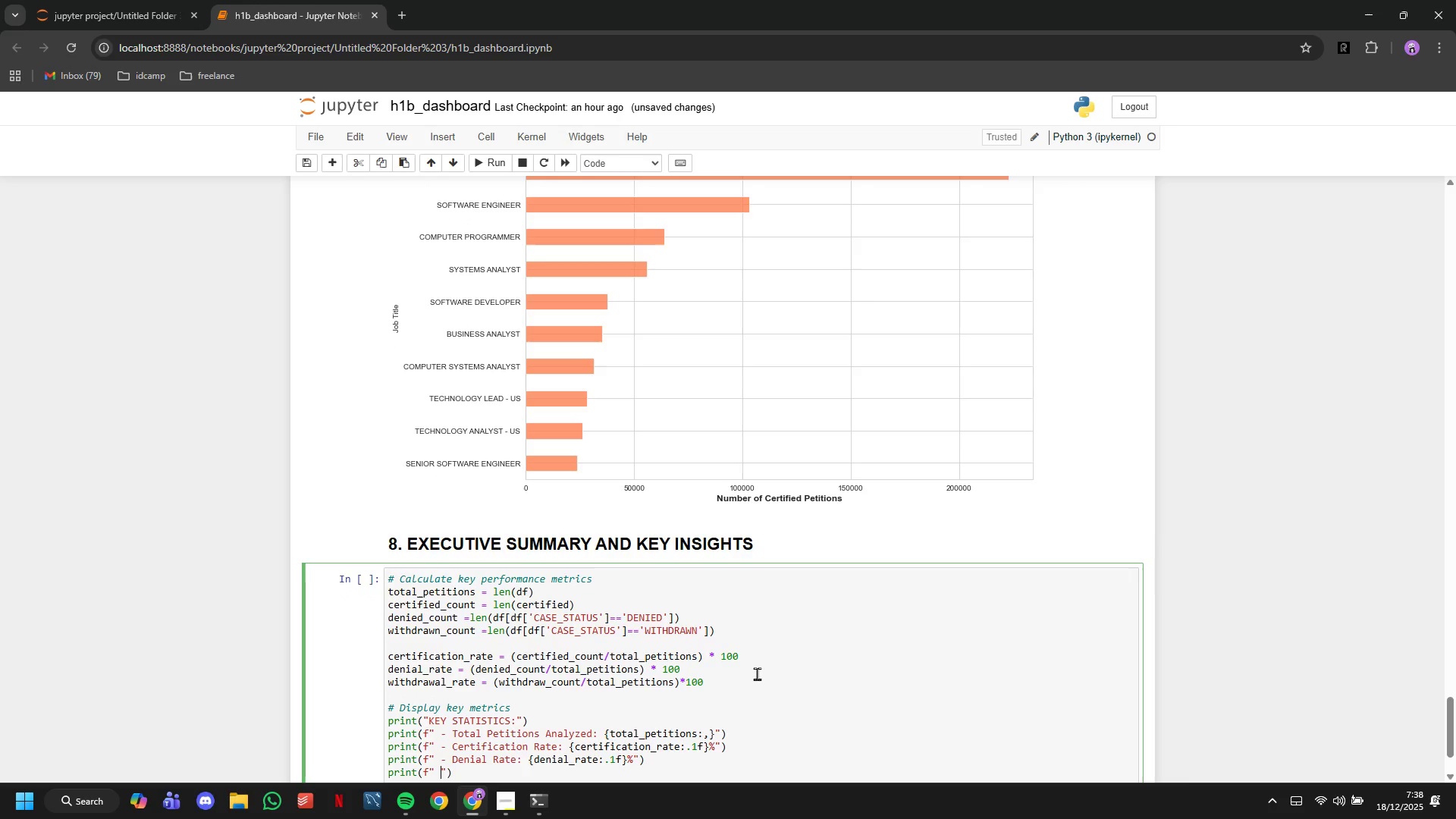 
 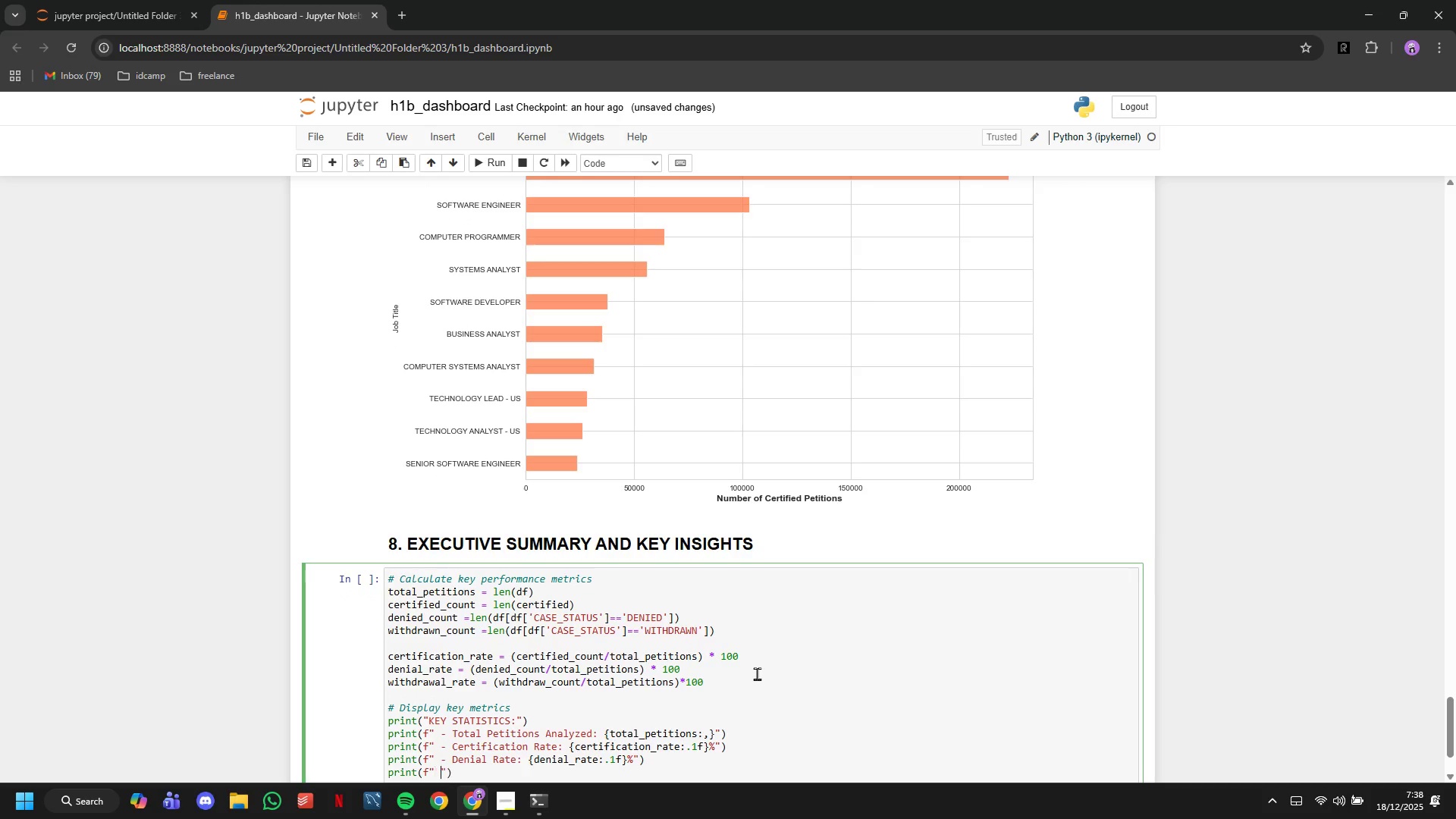 
key(ArrowLeft)
 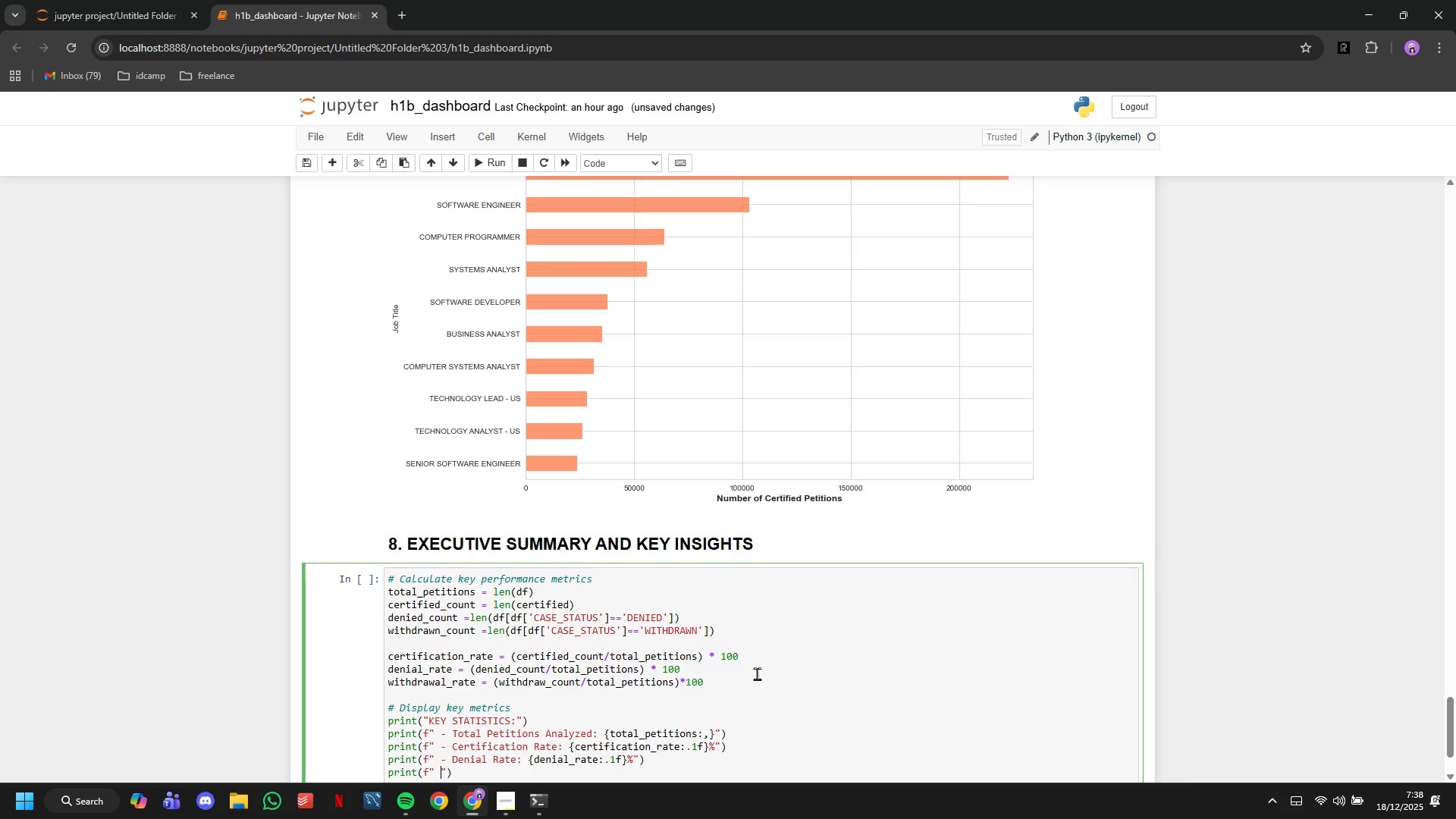 
type( E)
key(Backspace)
type(Withdrawal rate: {withdrawal_rate:.1f)
 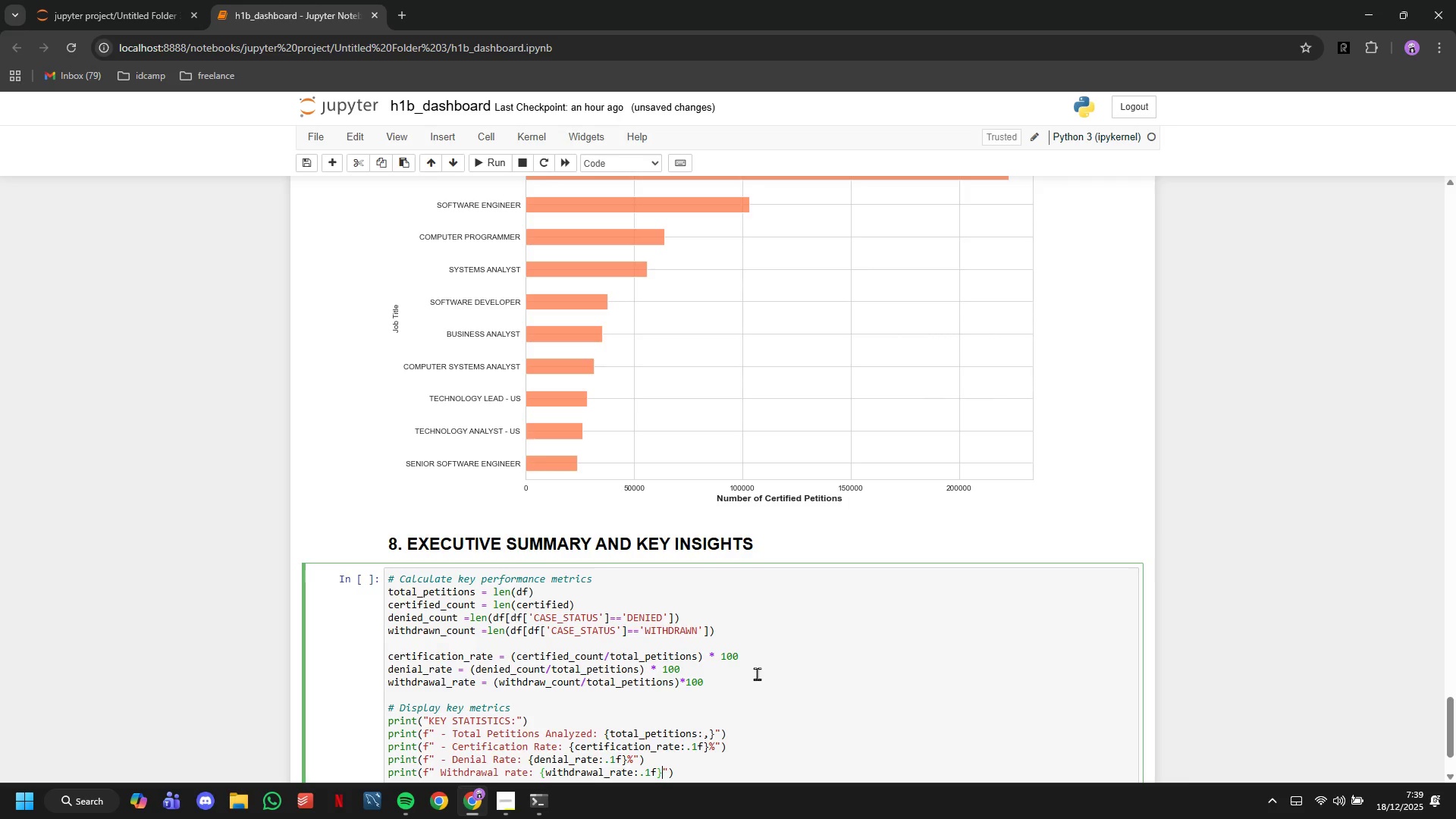 
 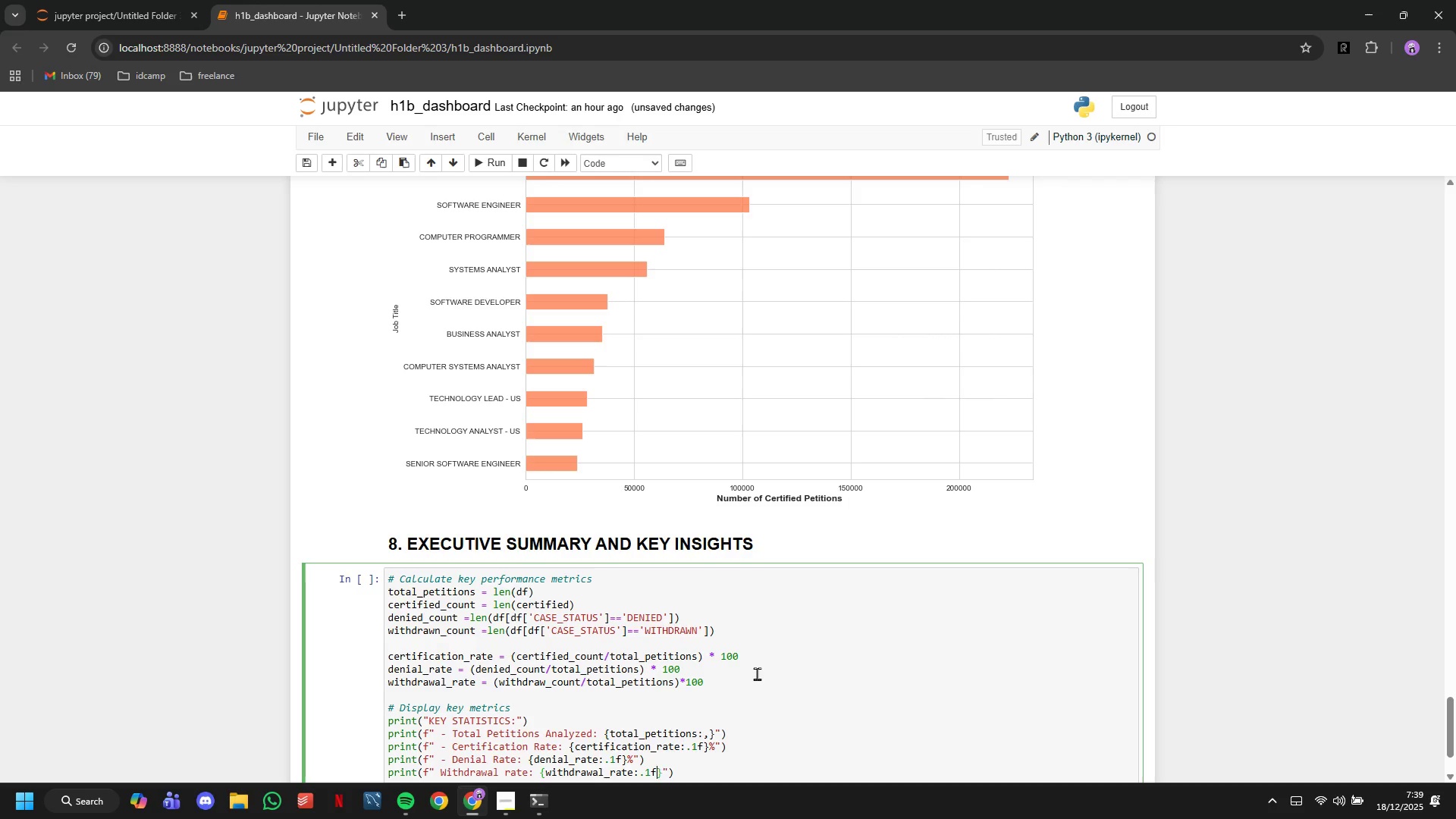 
key(ArrowRight)
 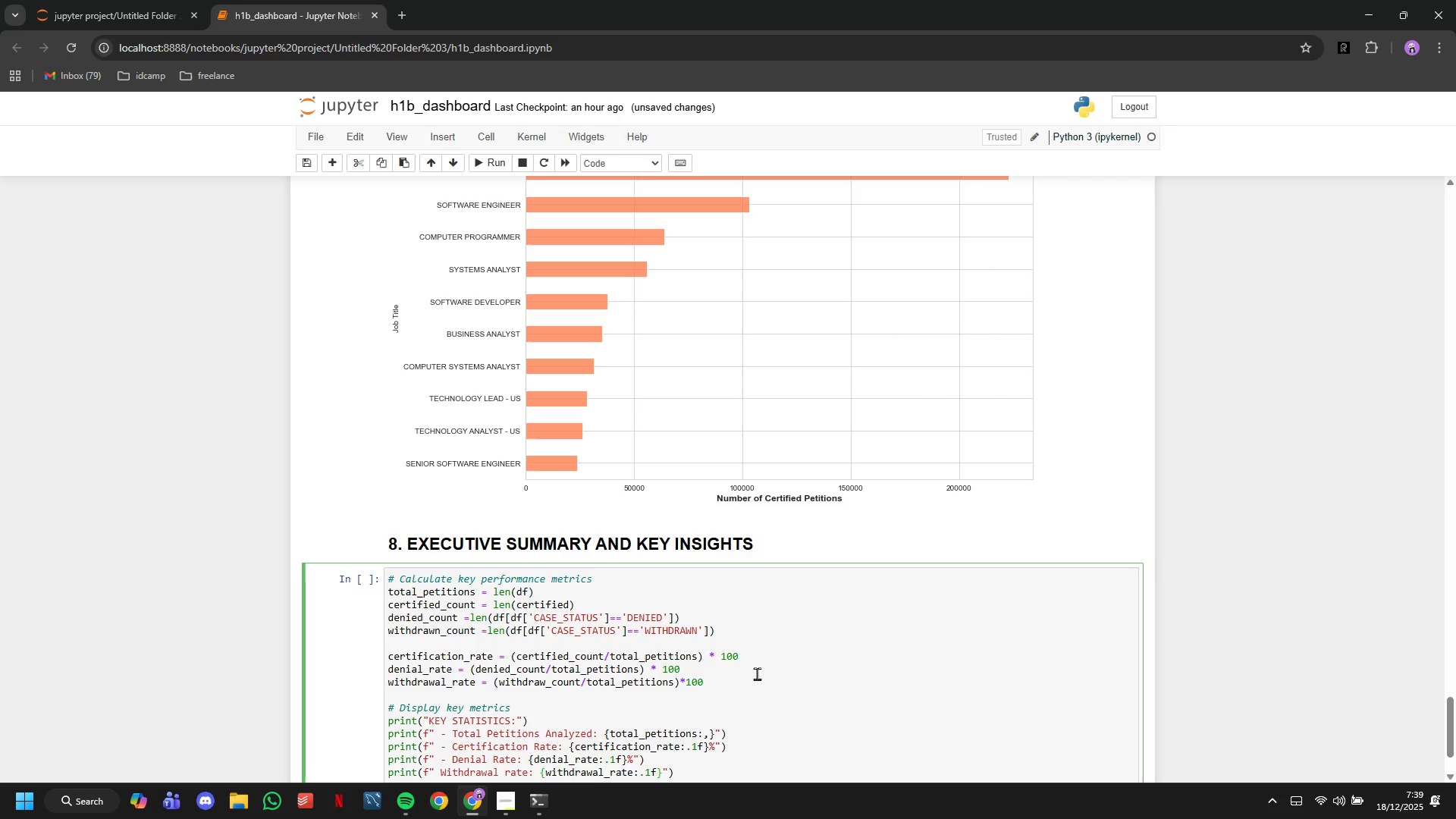 
key(Shift+5)
 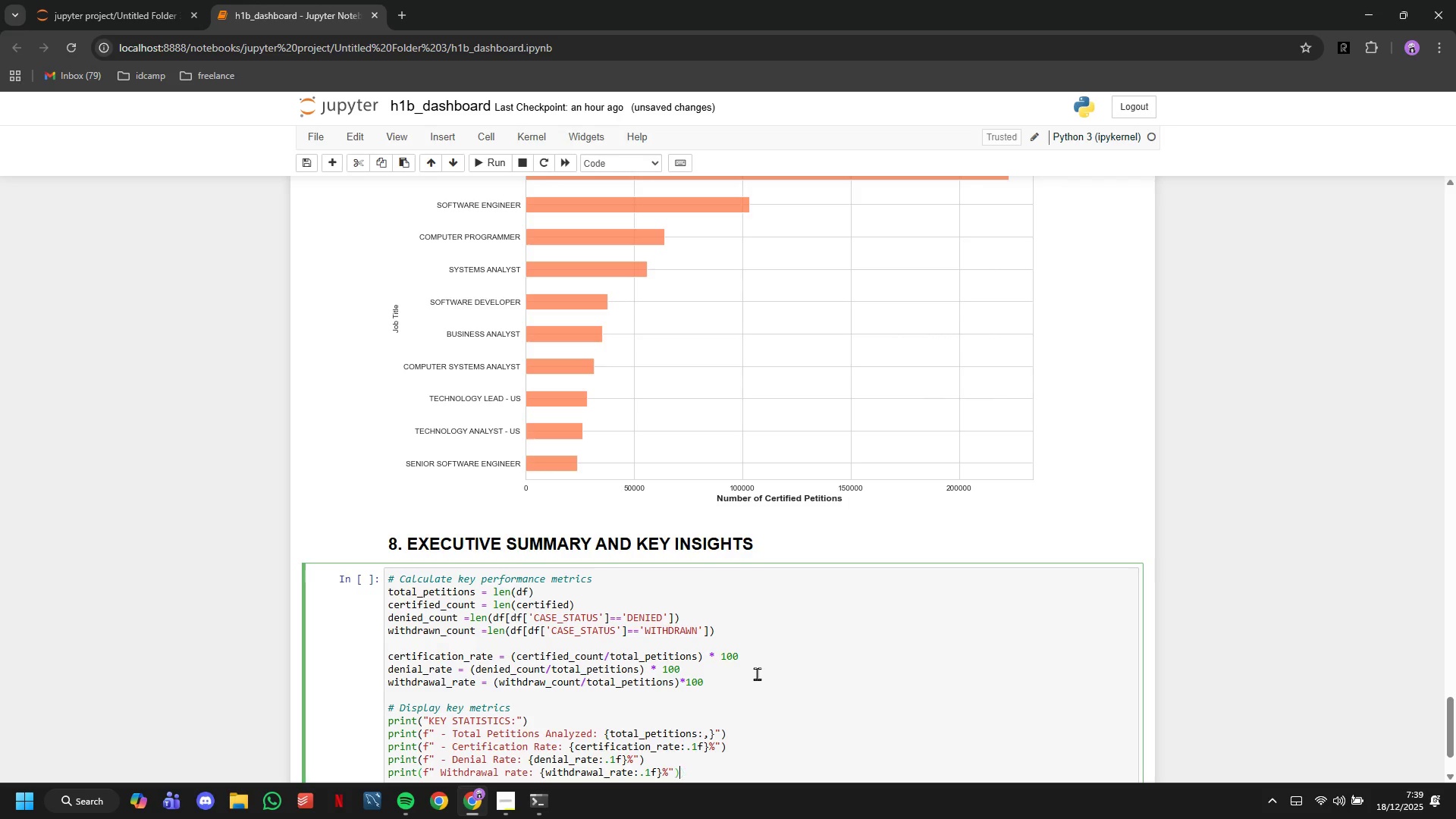 
key(ArrowRight)
 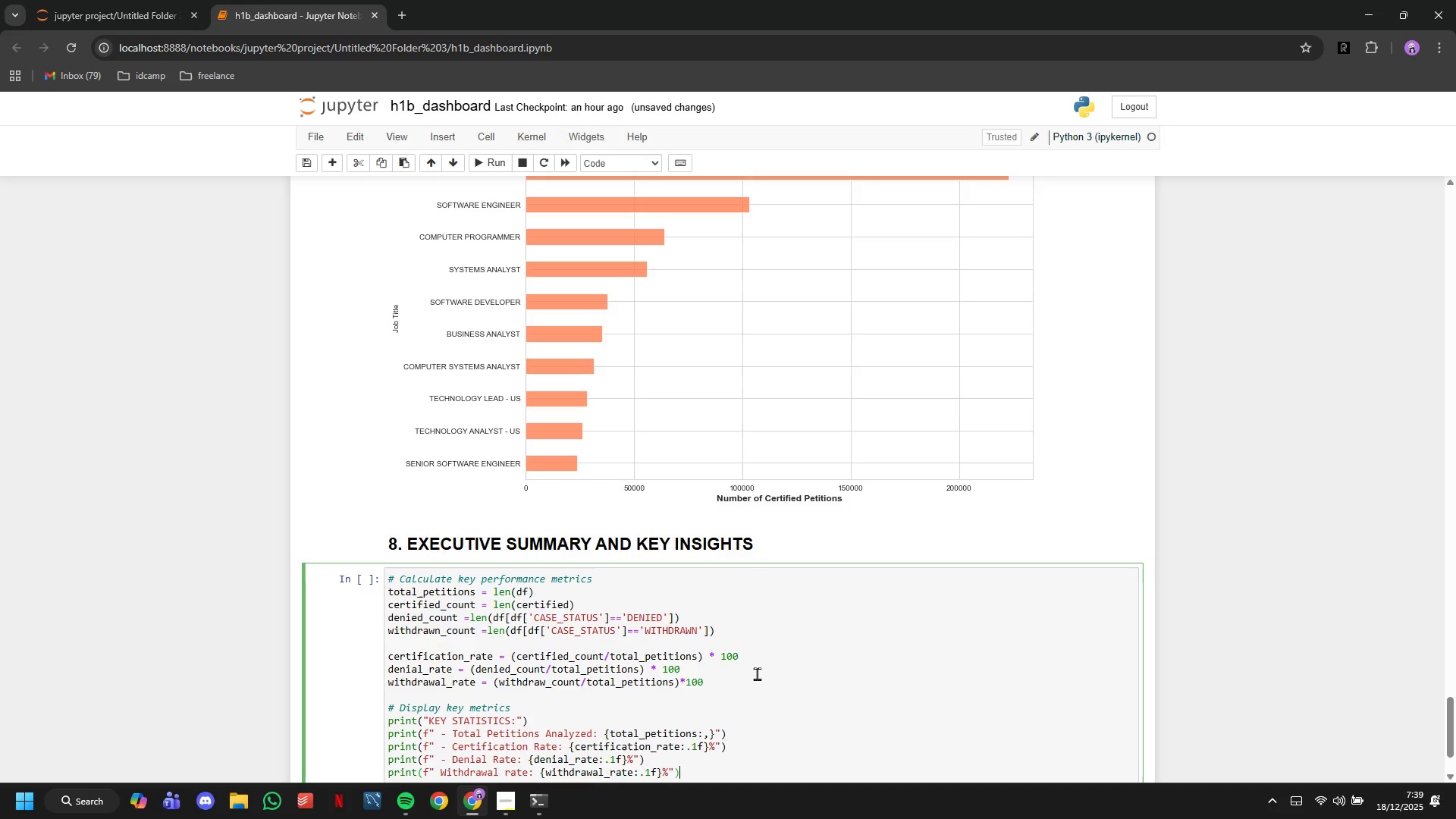 
key(ArrowRight)
 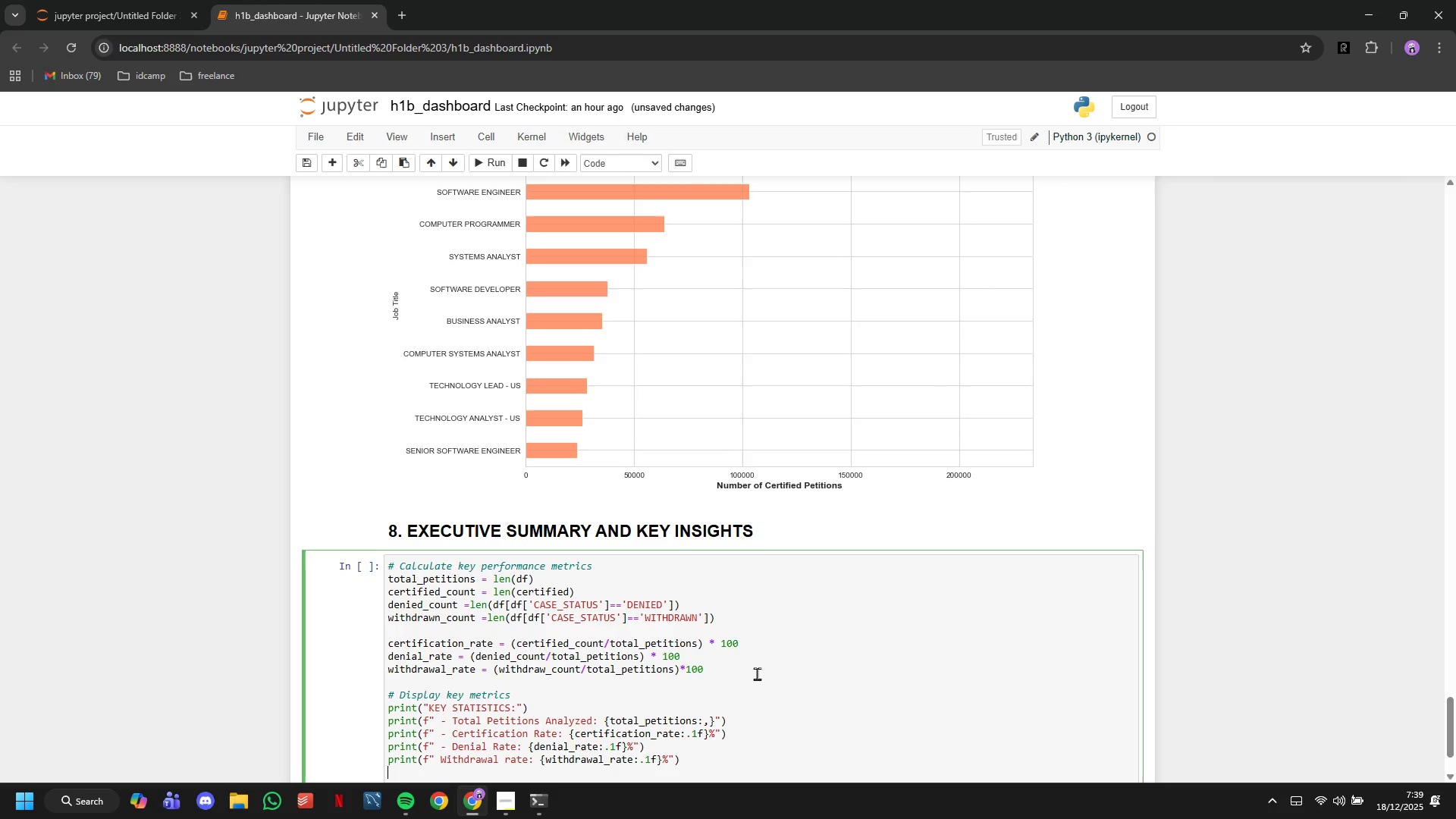 
key(Enter)
 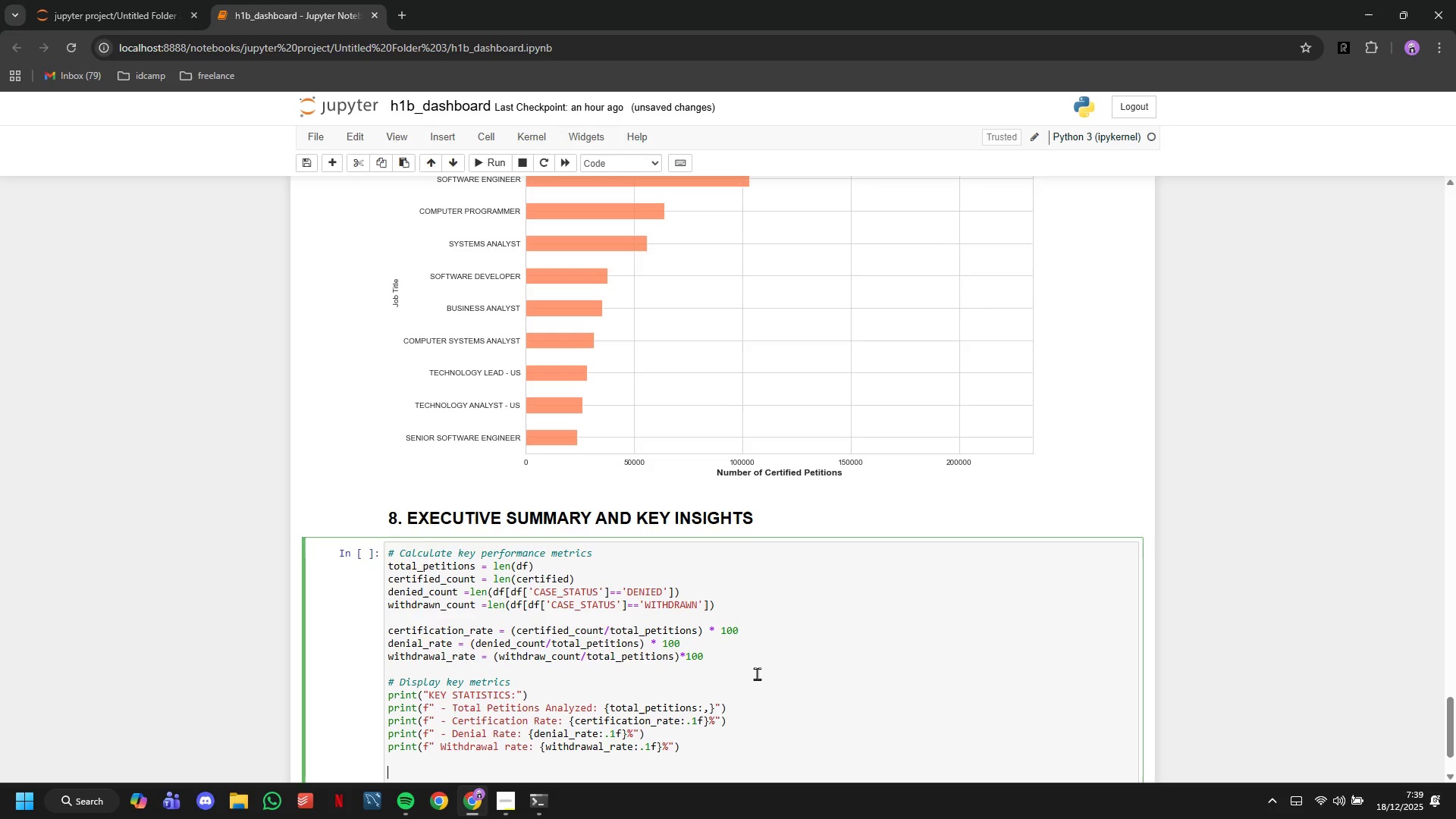 
key(Enter)
 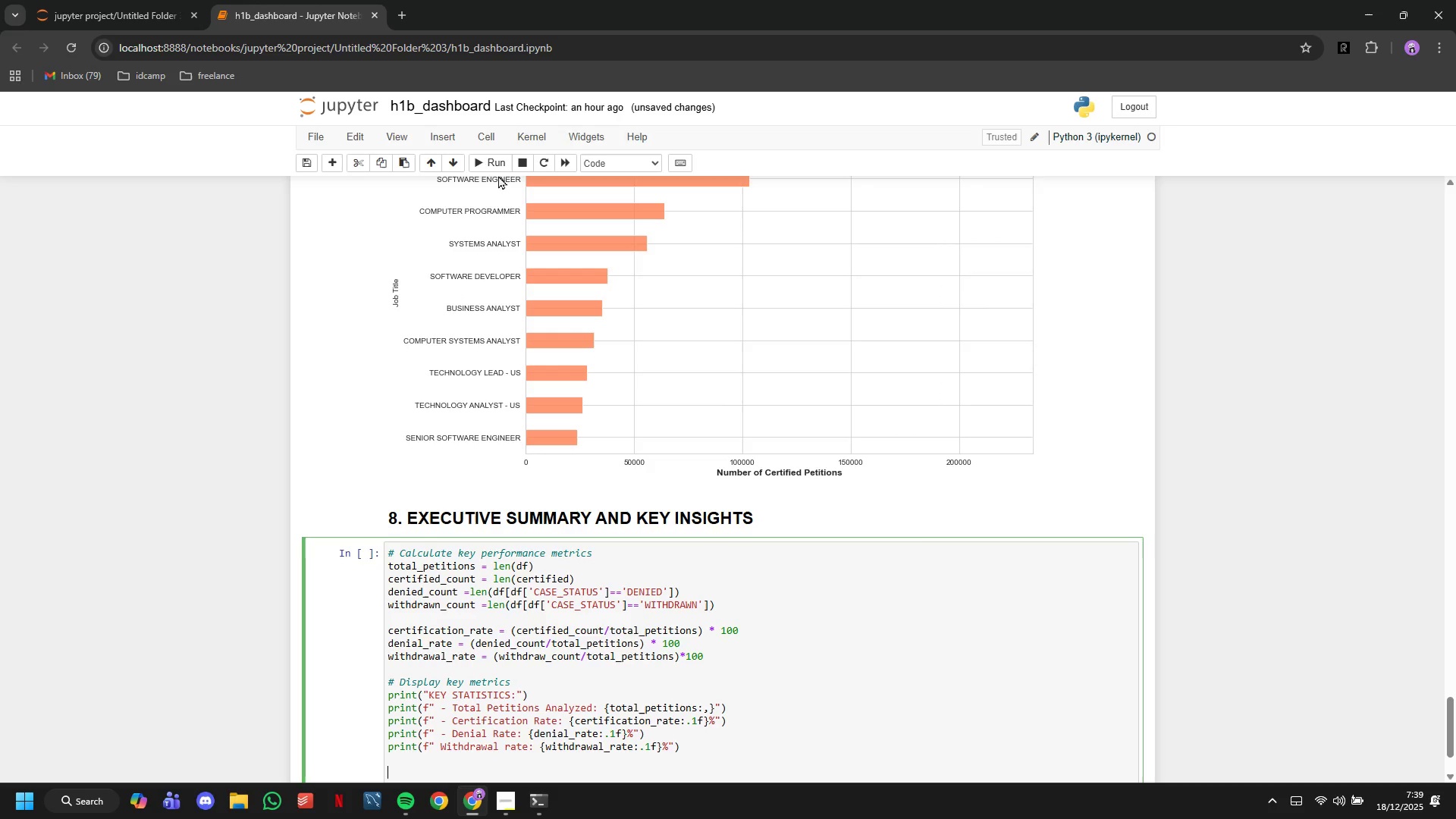 
left_click([488, 158])
 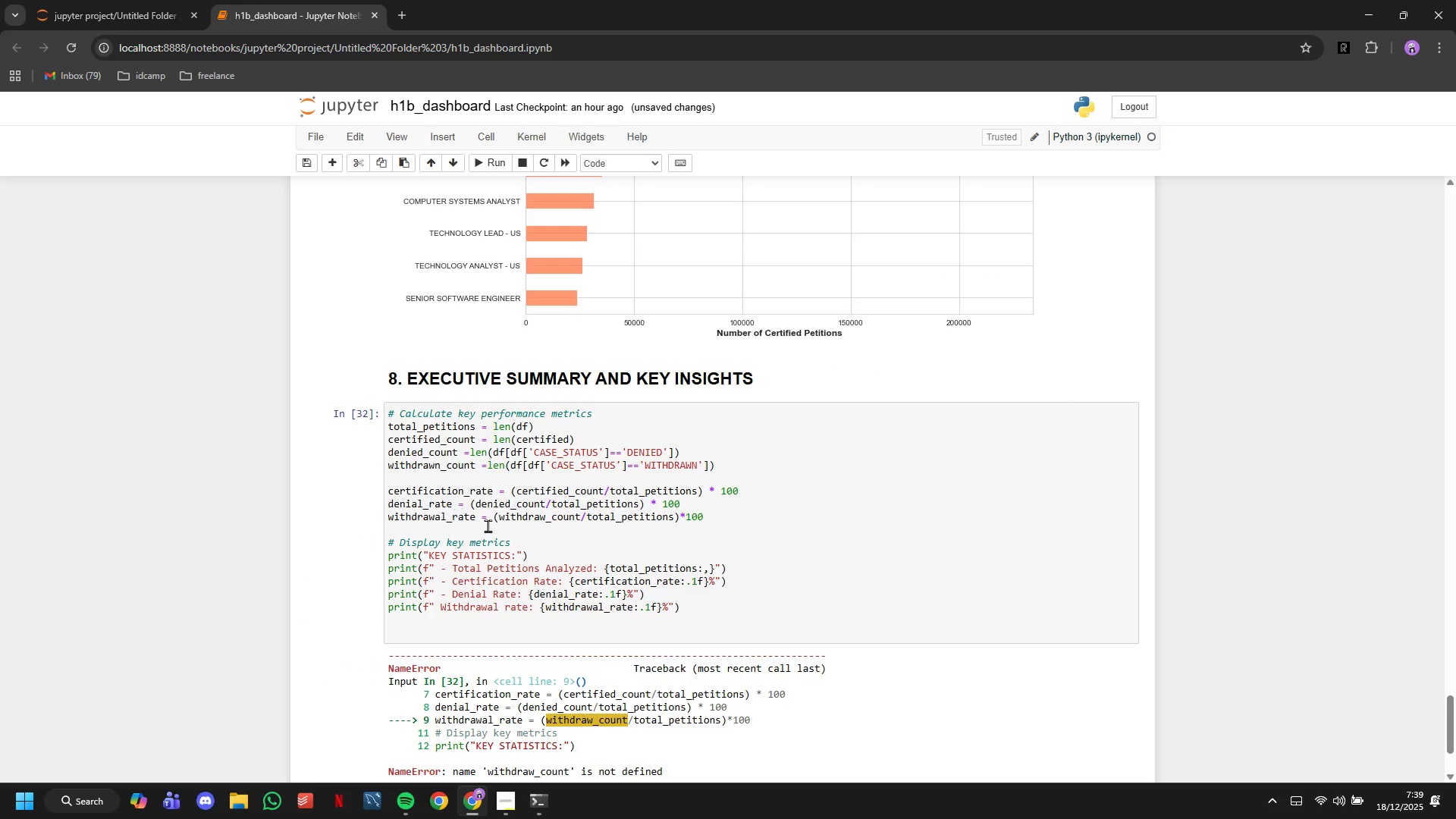 
wait(7.24)
 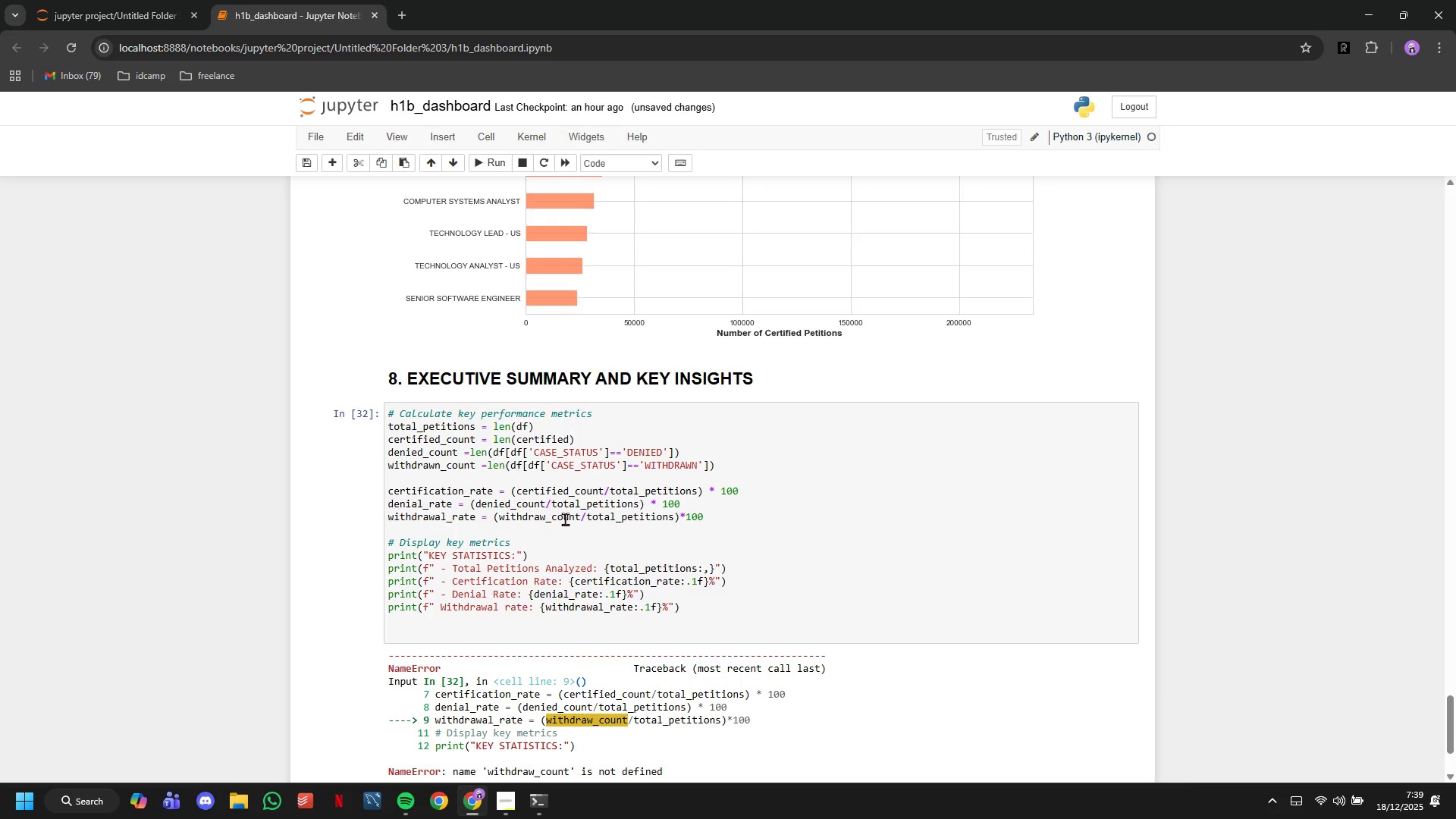 
key(ArrowRight)
 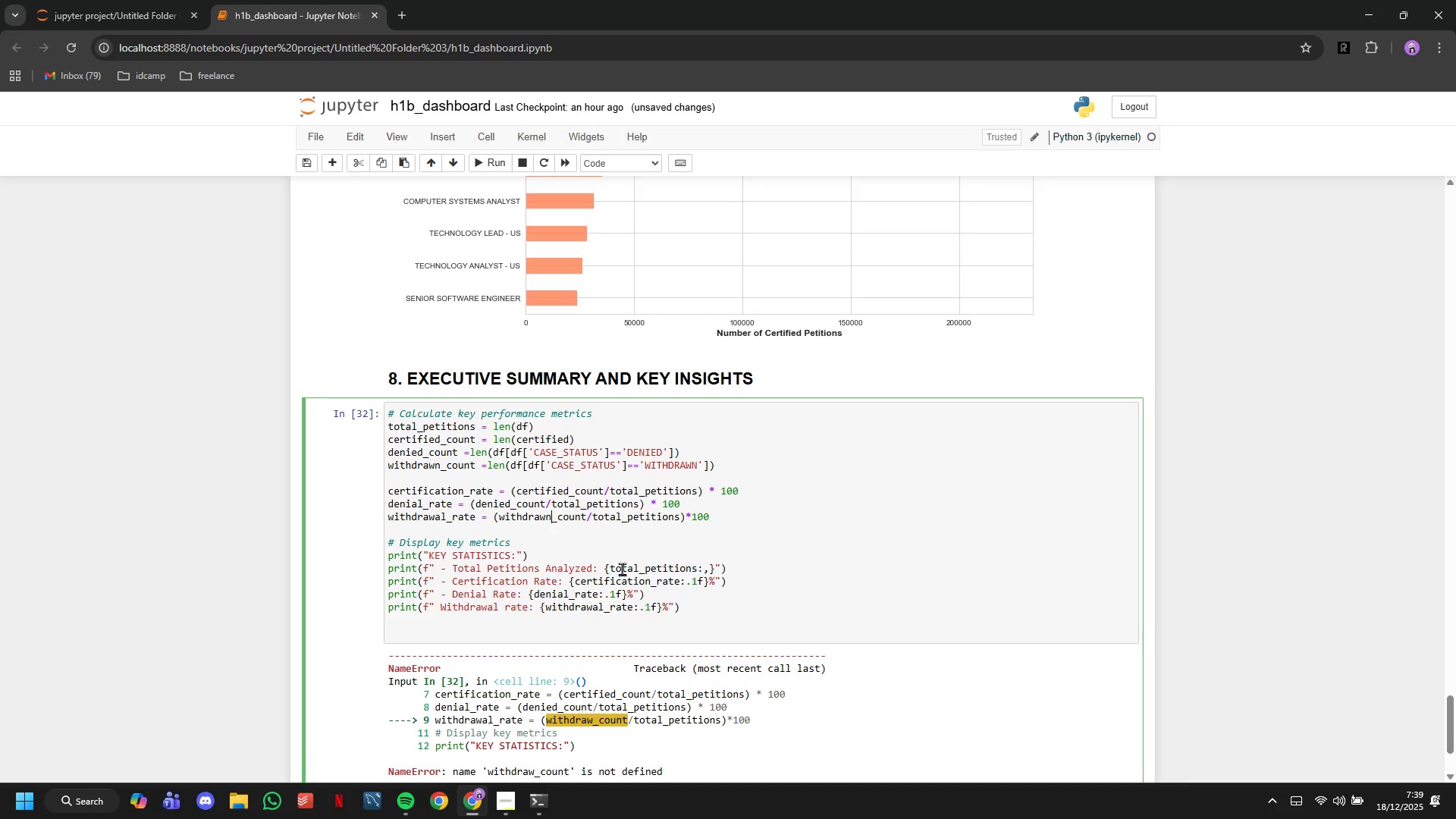 
key(N)
 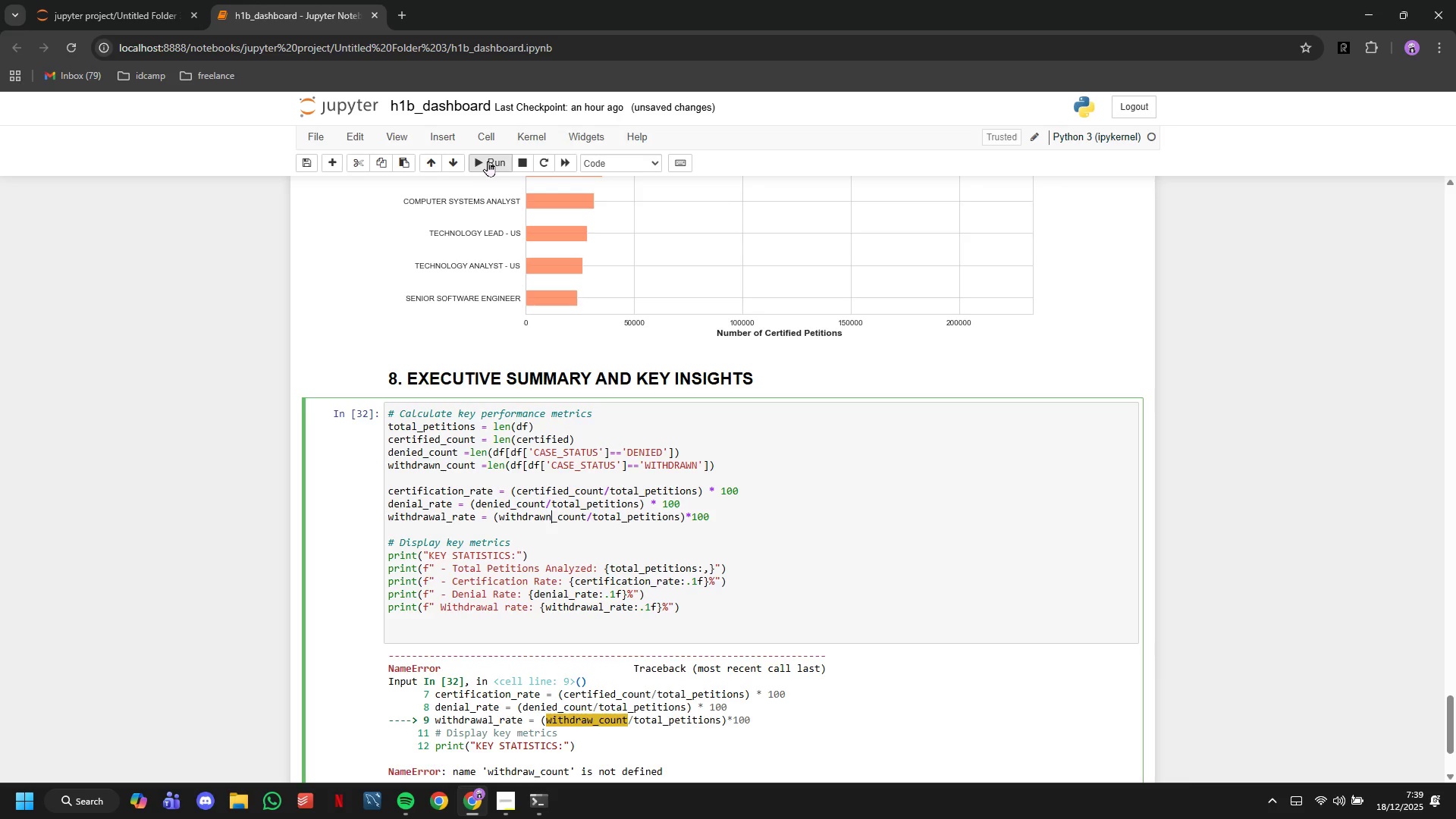 
left_click([488, 161])
 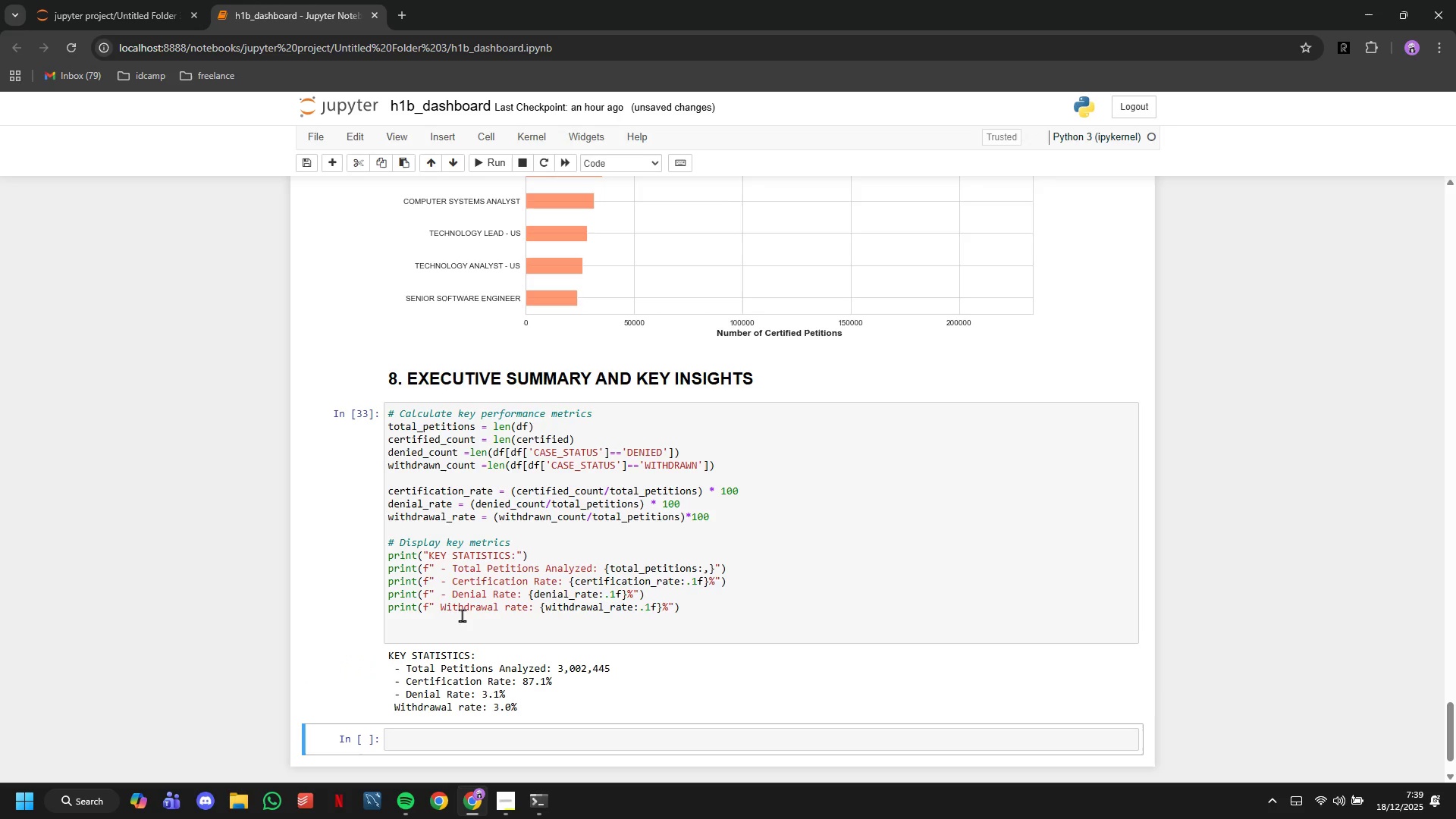 
left_click([444, 608])
 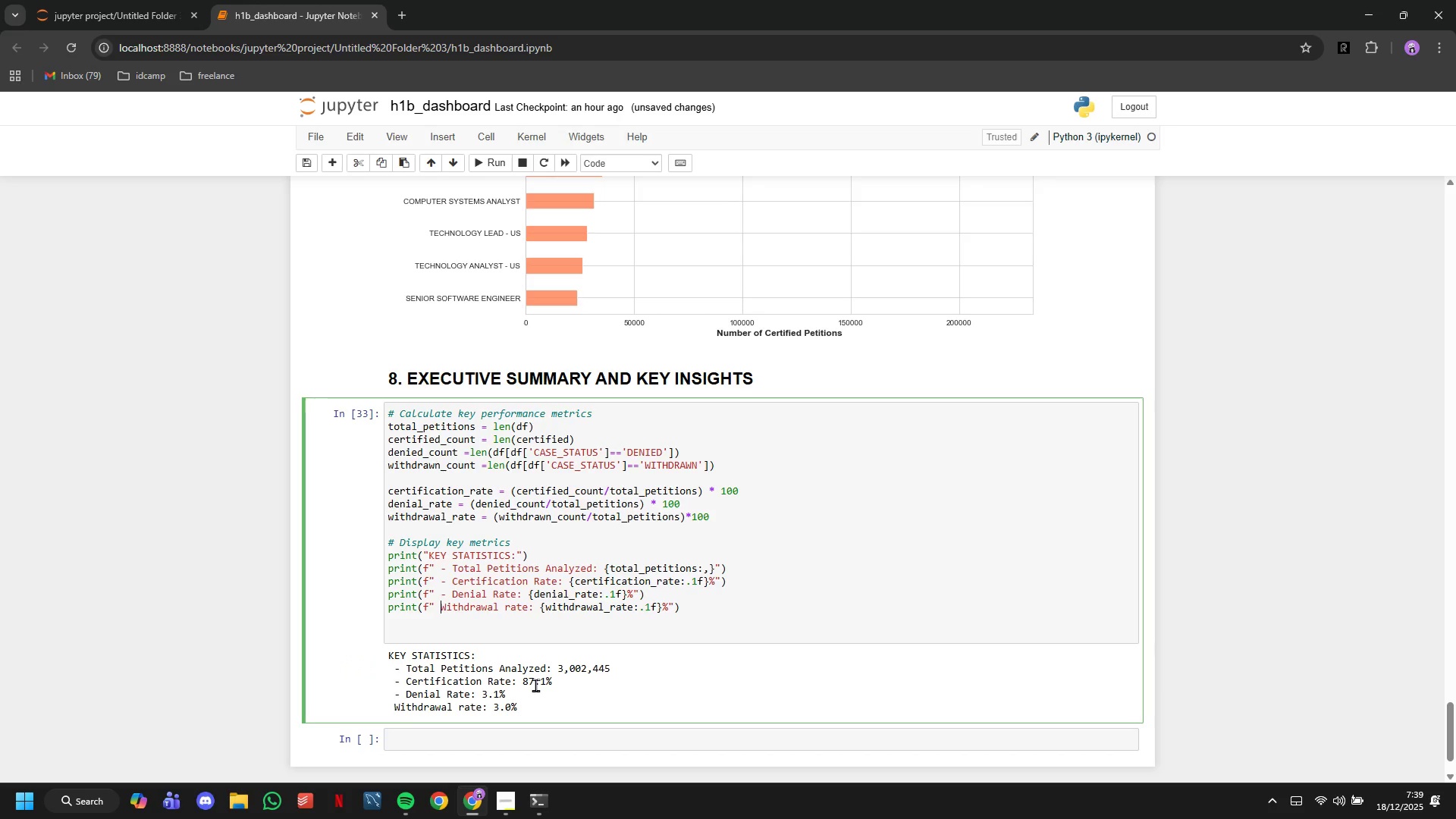 
key(ArrowLeft)
 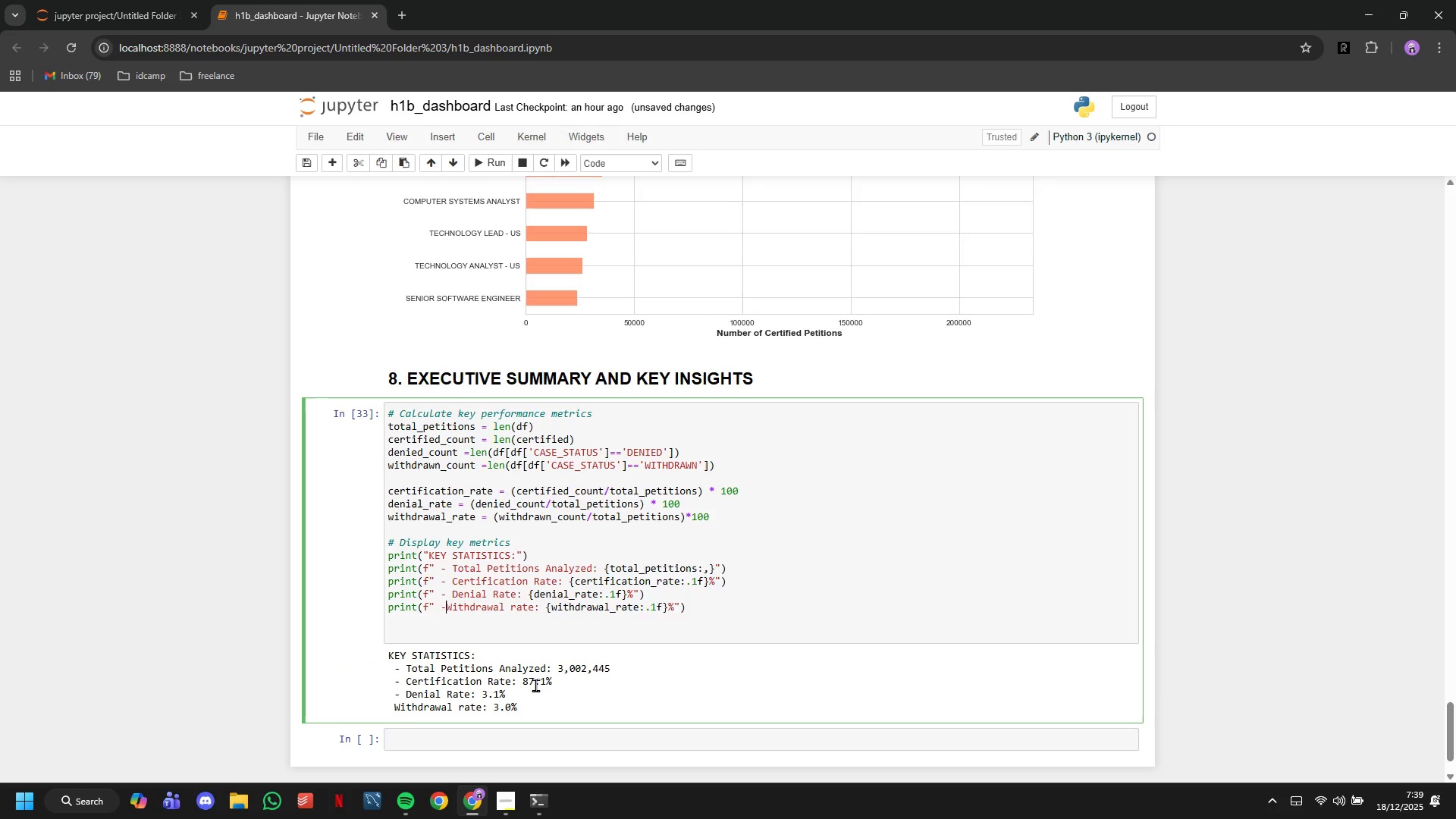 
key(Minus)
 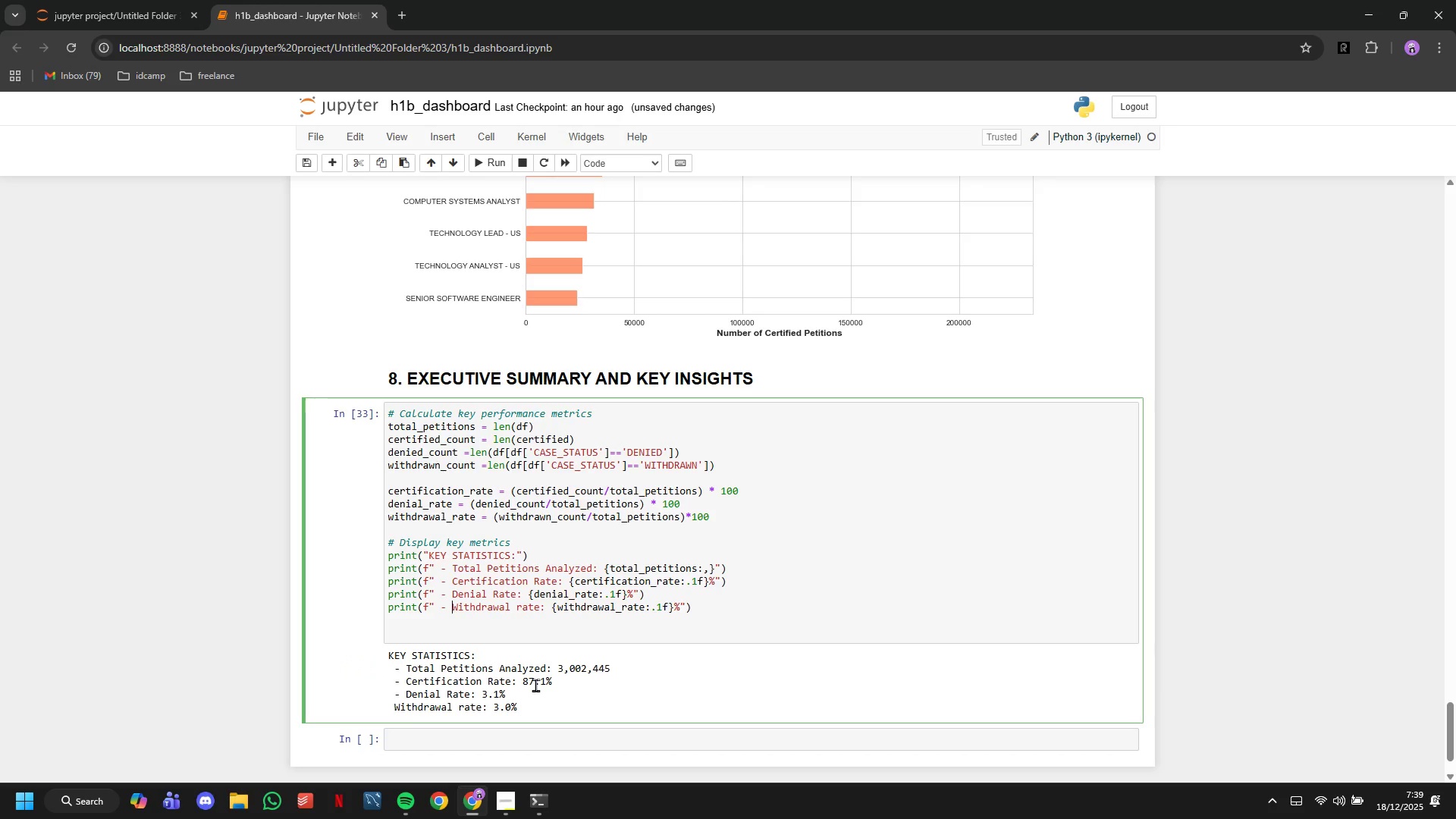 
key(Space)
 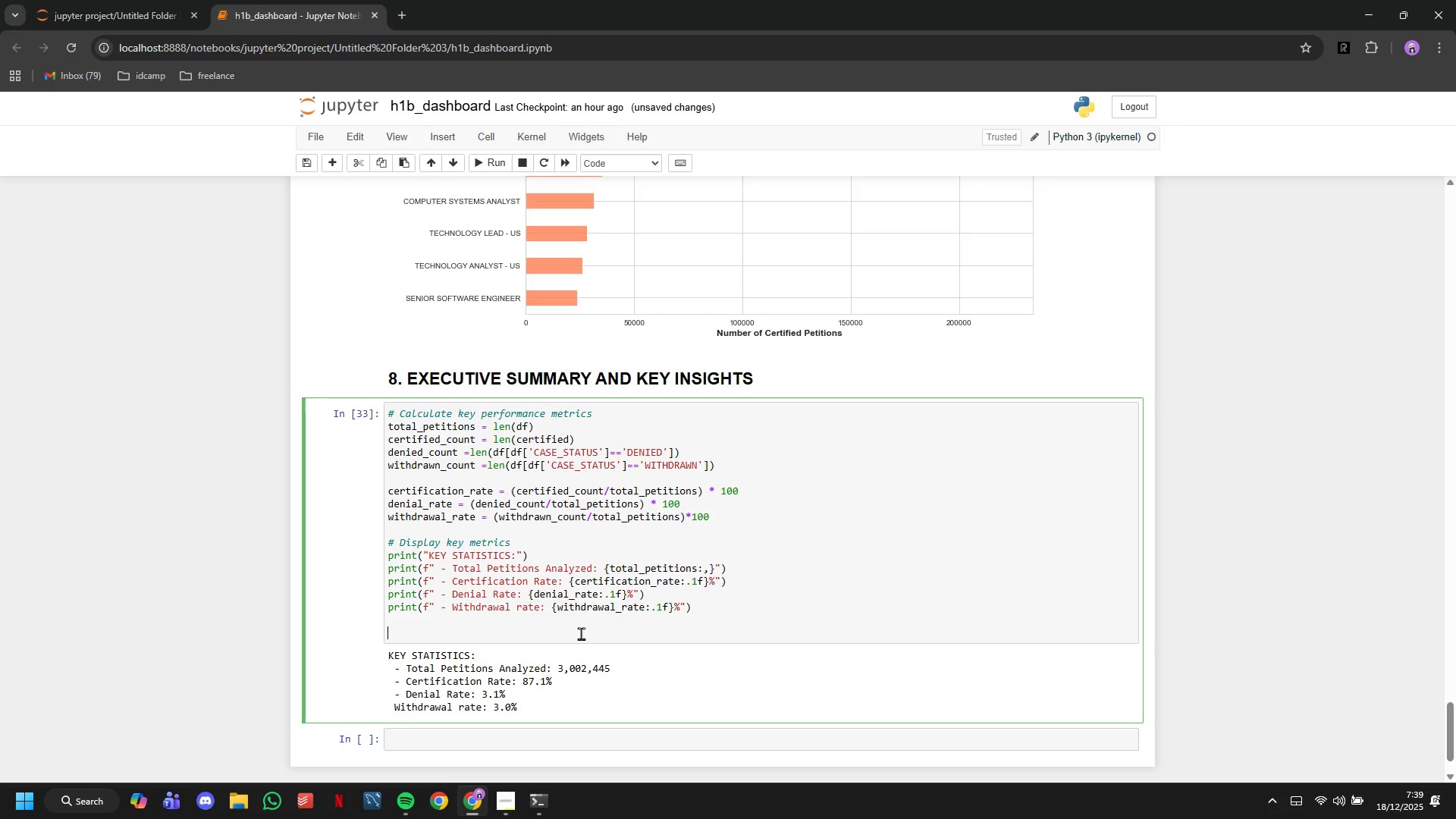 
left_click_drag(start_coordinate=[581, 633], to_coordinate=[577, 632])
 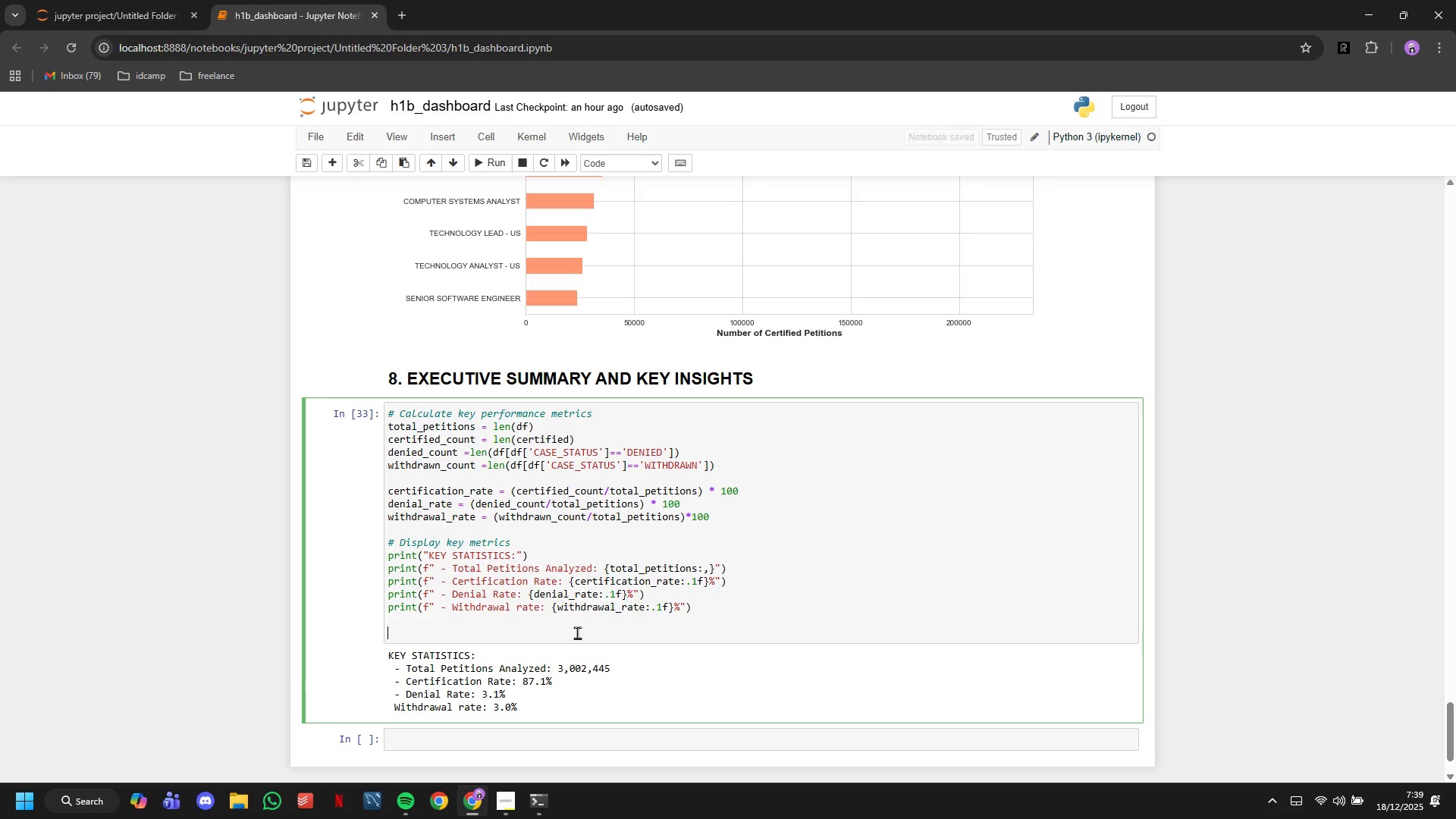 
wait(10.97)
 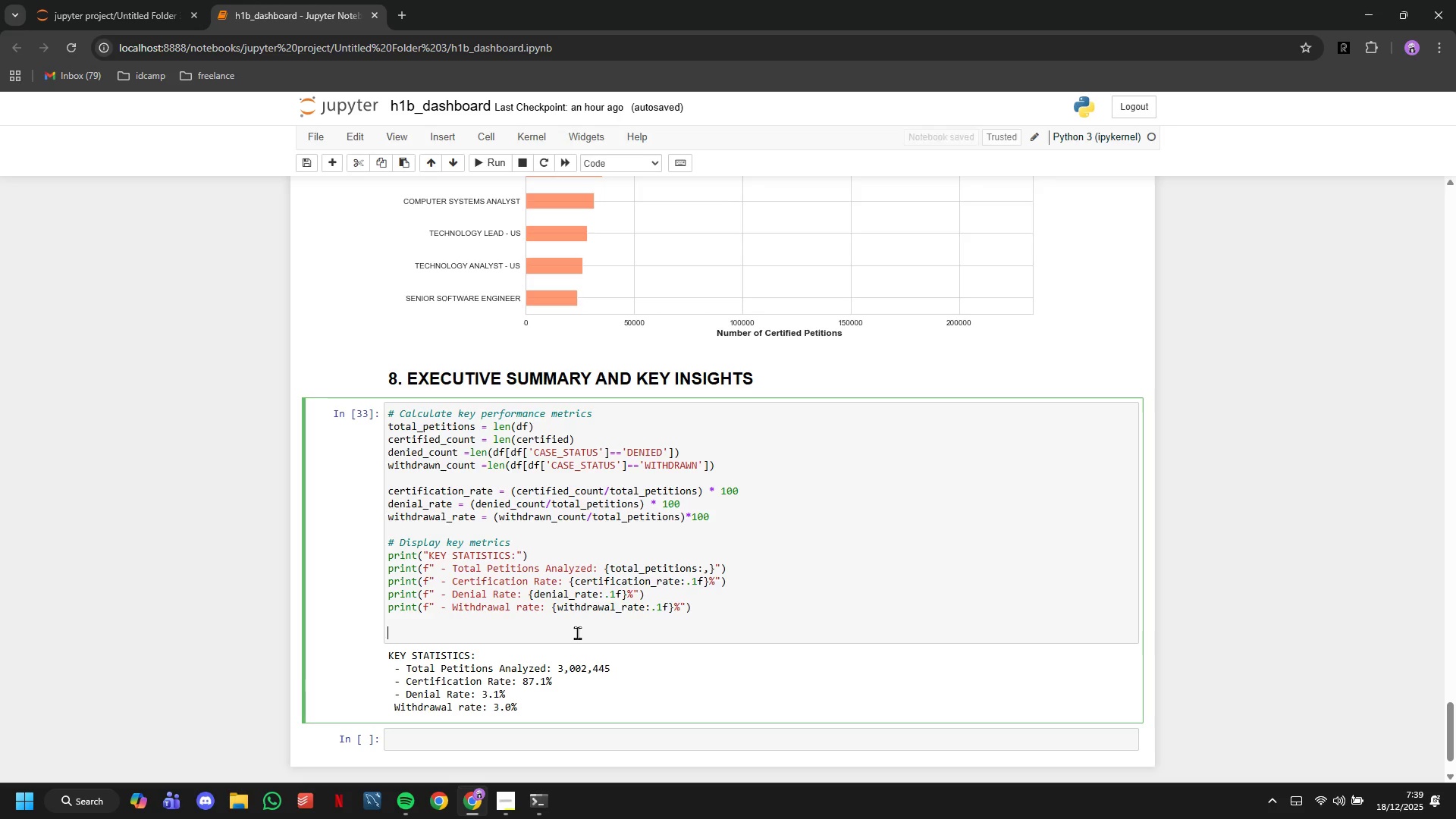 
type(print)
 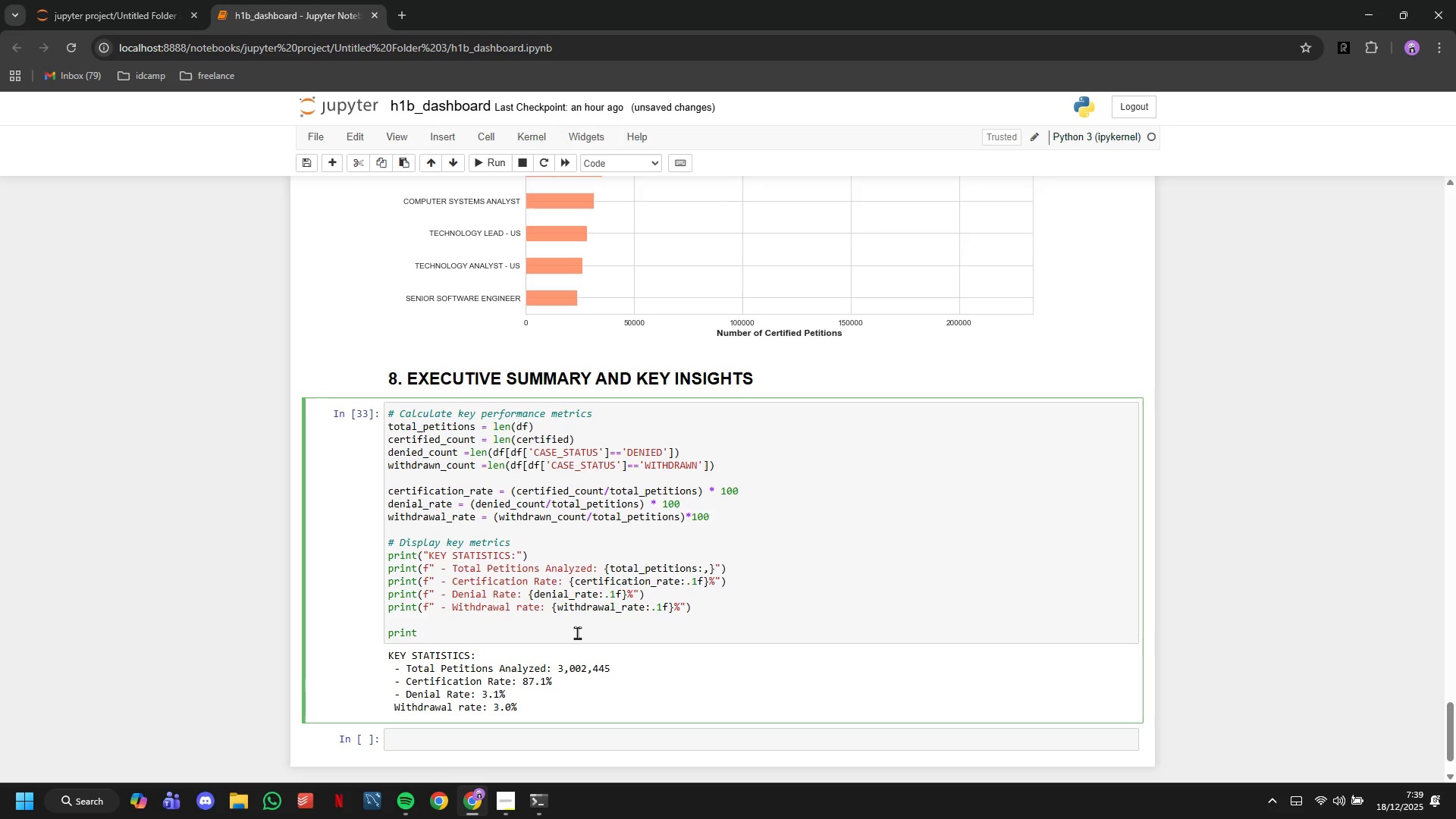 
type(("Market Insi)
key(Backspace)
type(ARKET INISGHTS: )
 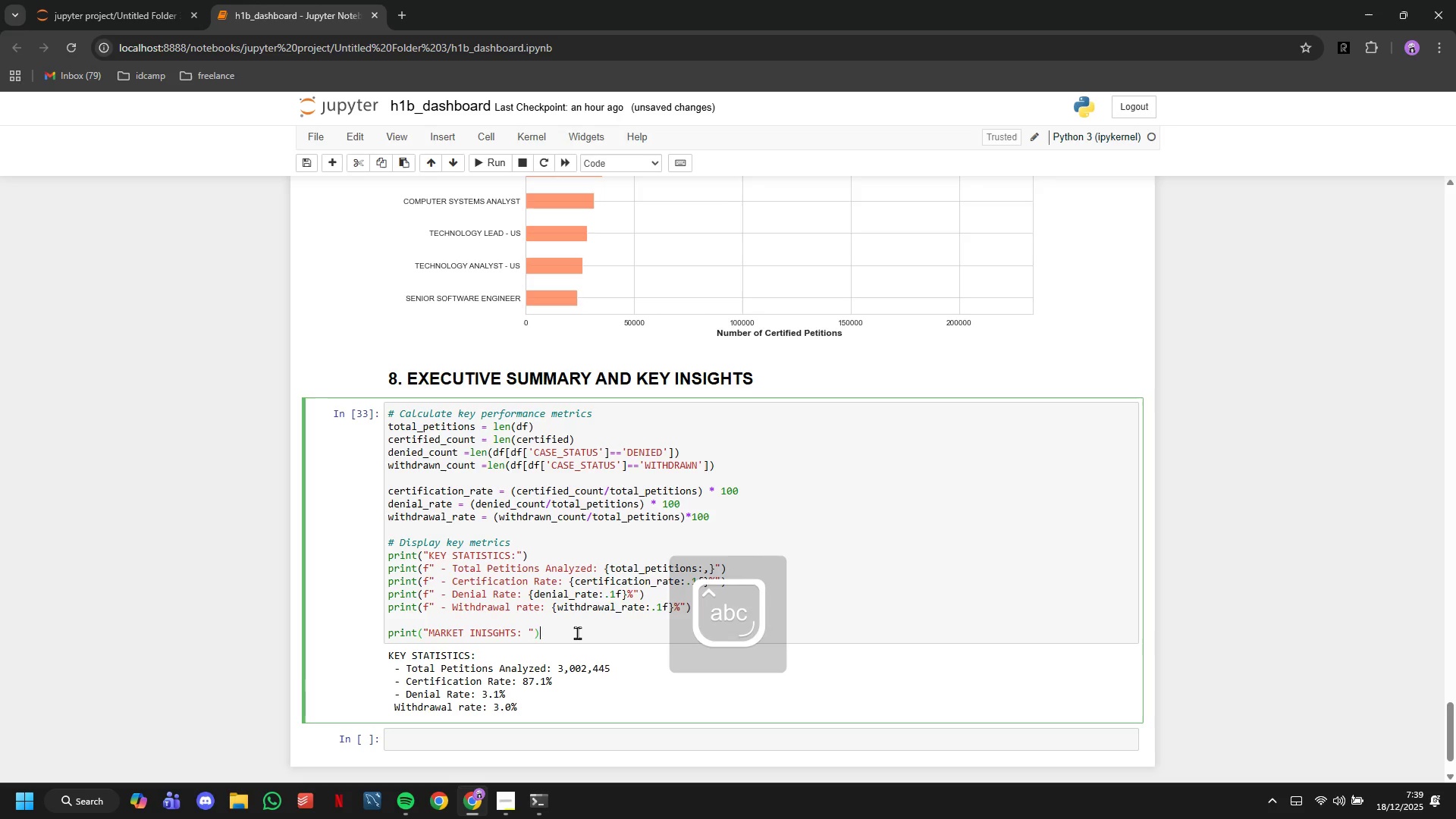 
key(ArrowRight)
 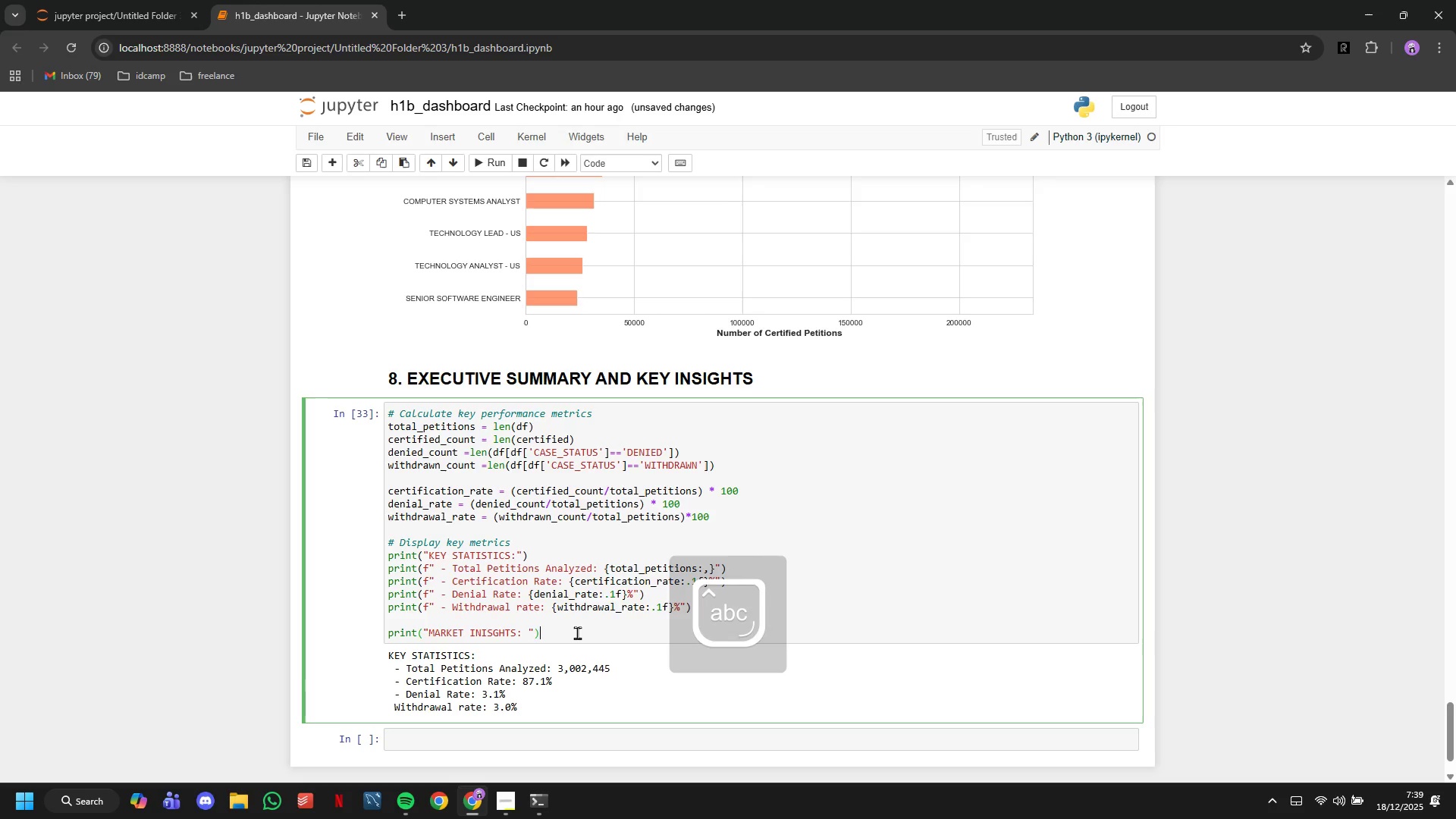 
key(ArrowRight)
 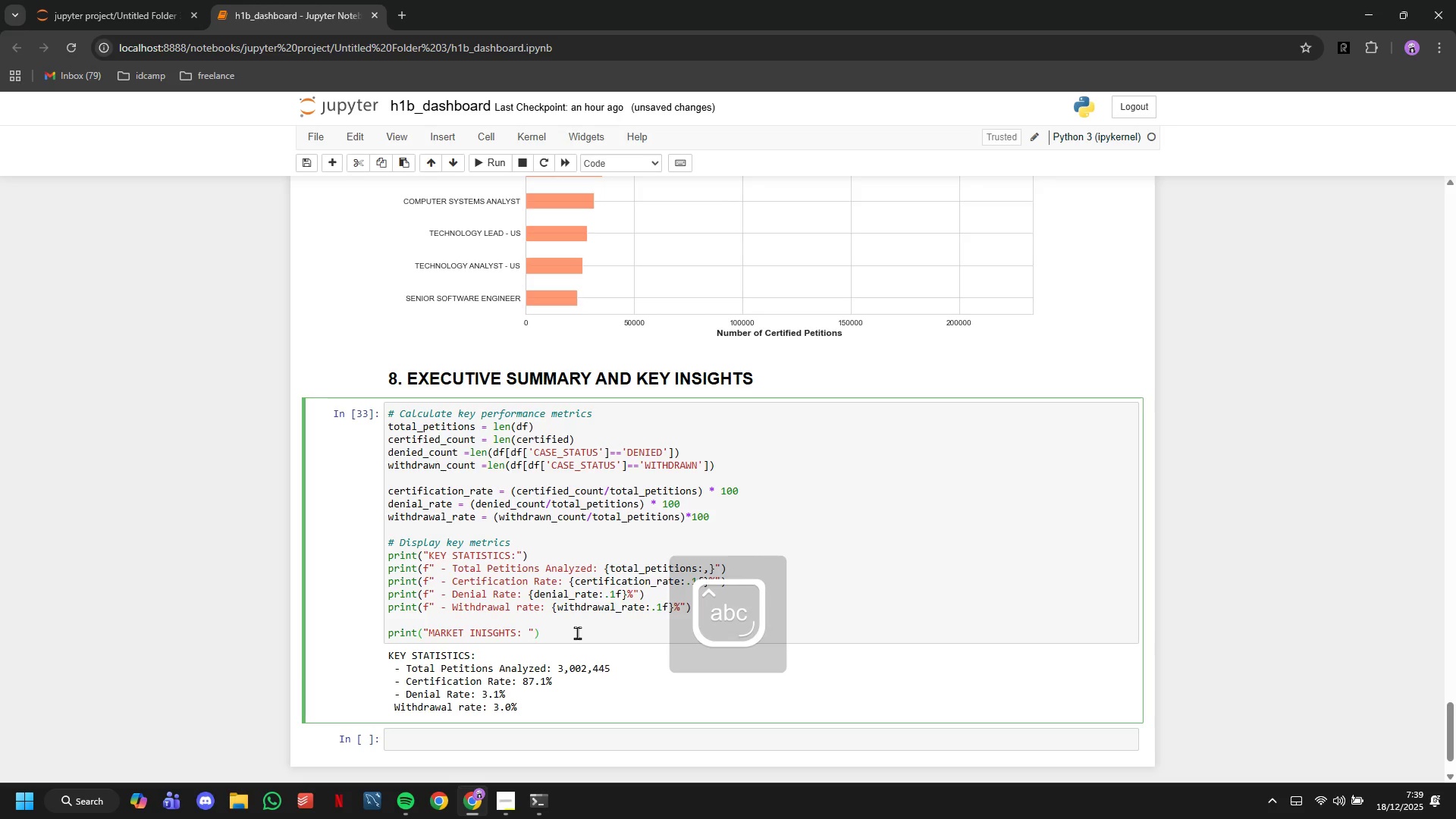 
key(Shift+ShiftRight)
 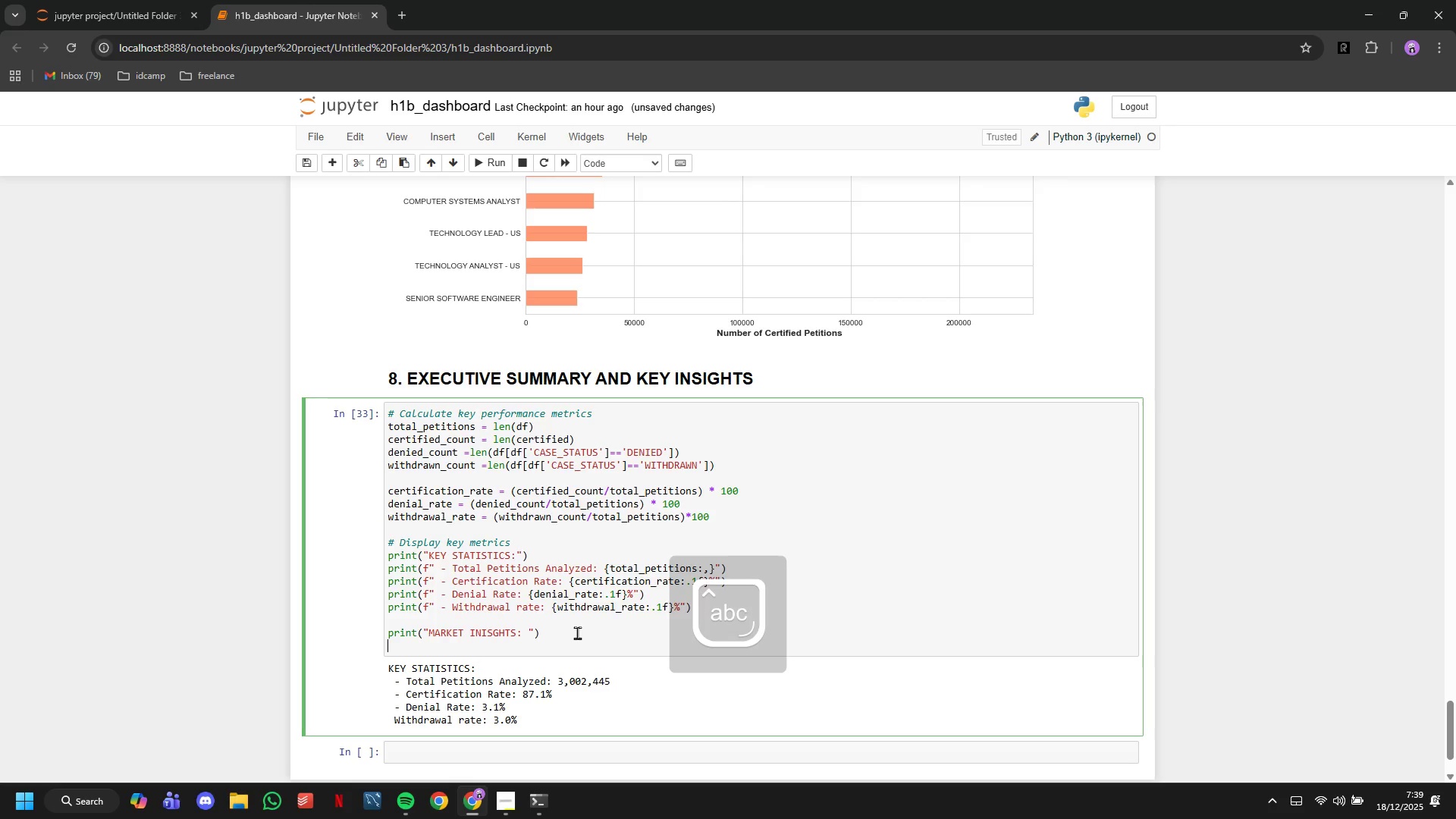 
key(Enter)
 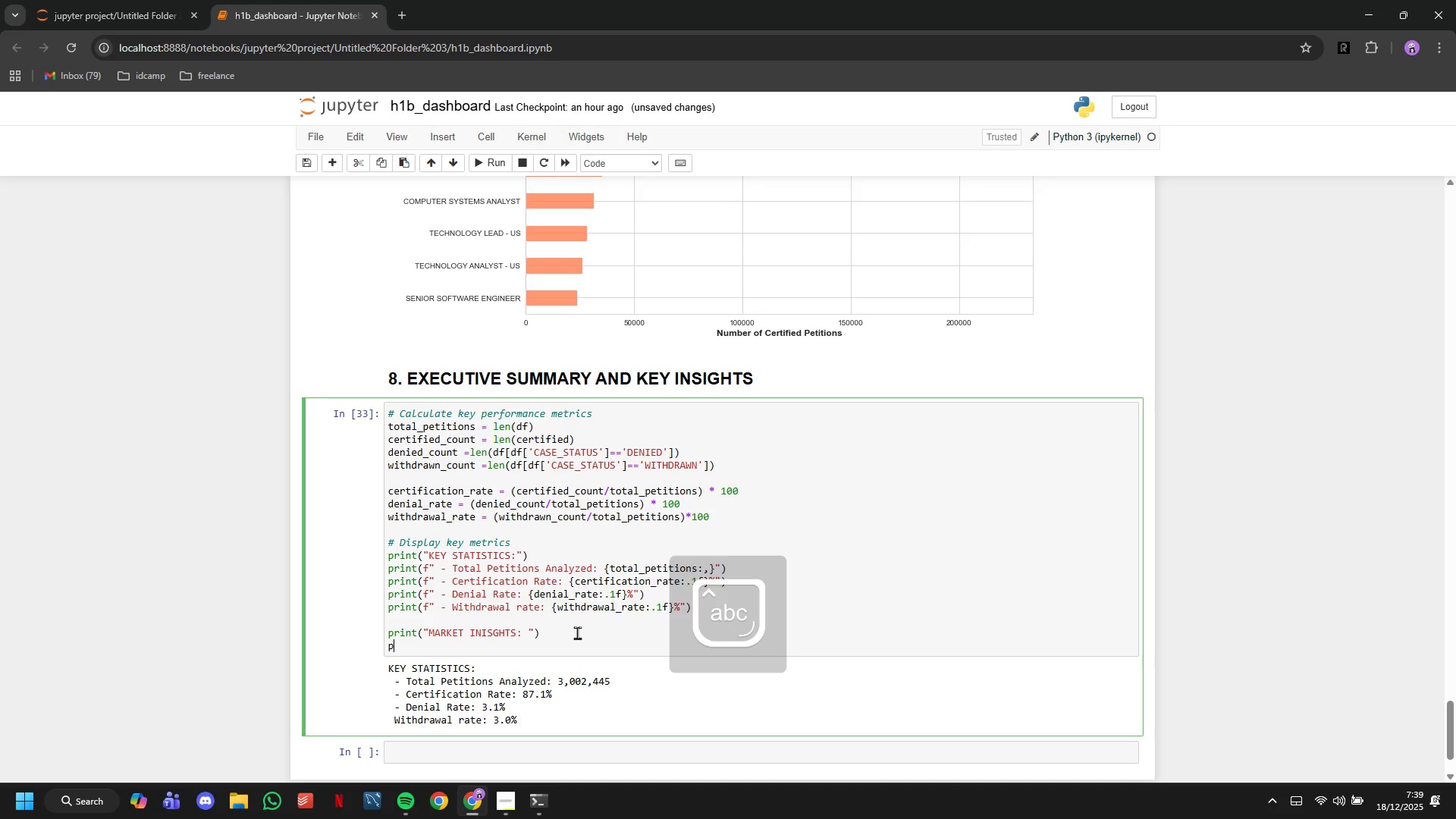 
type(print(f"")
 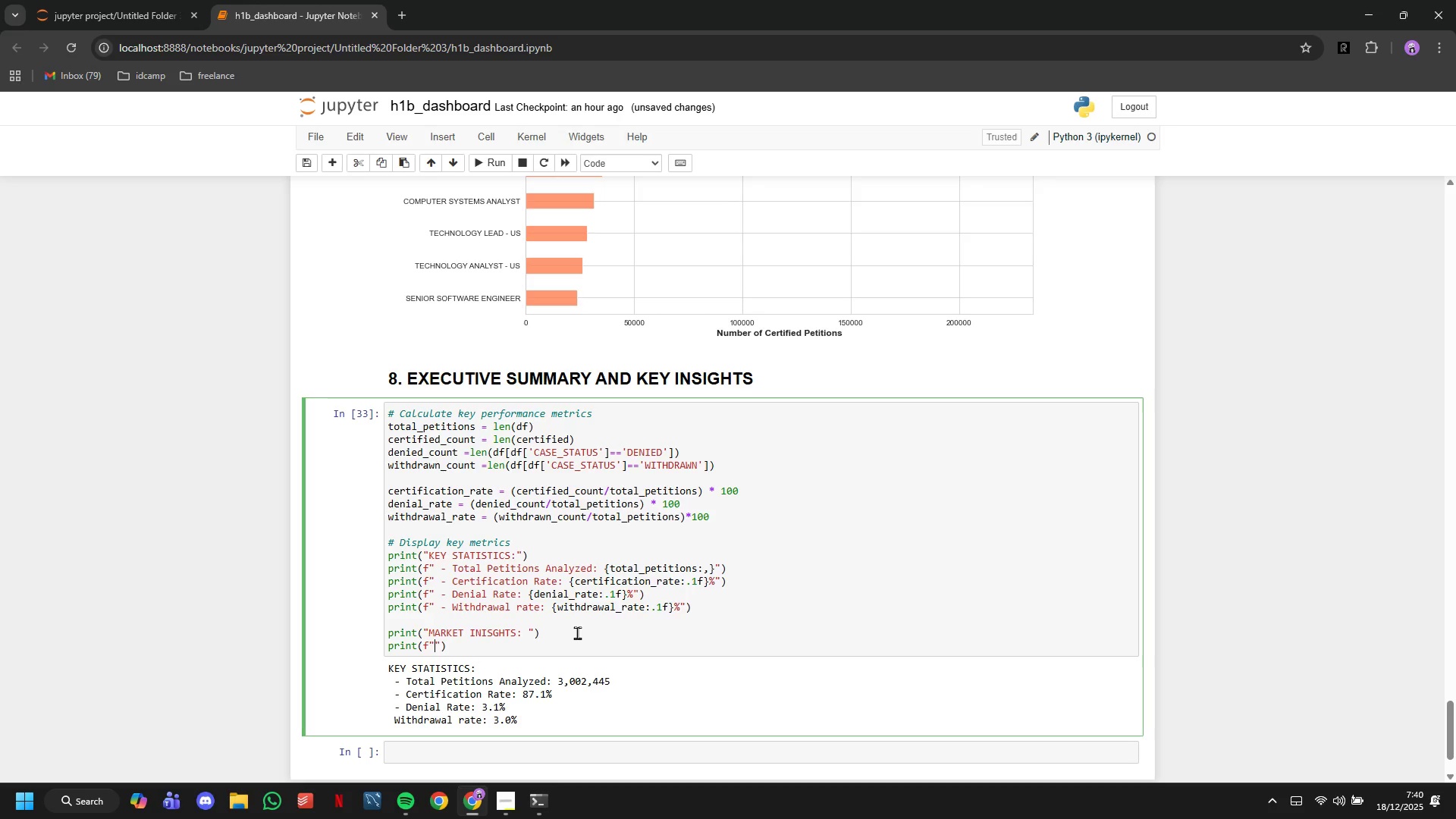 
 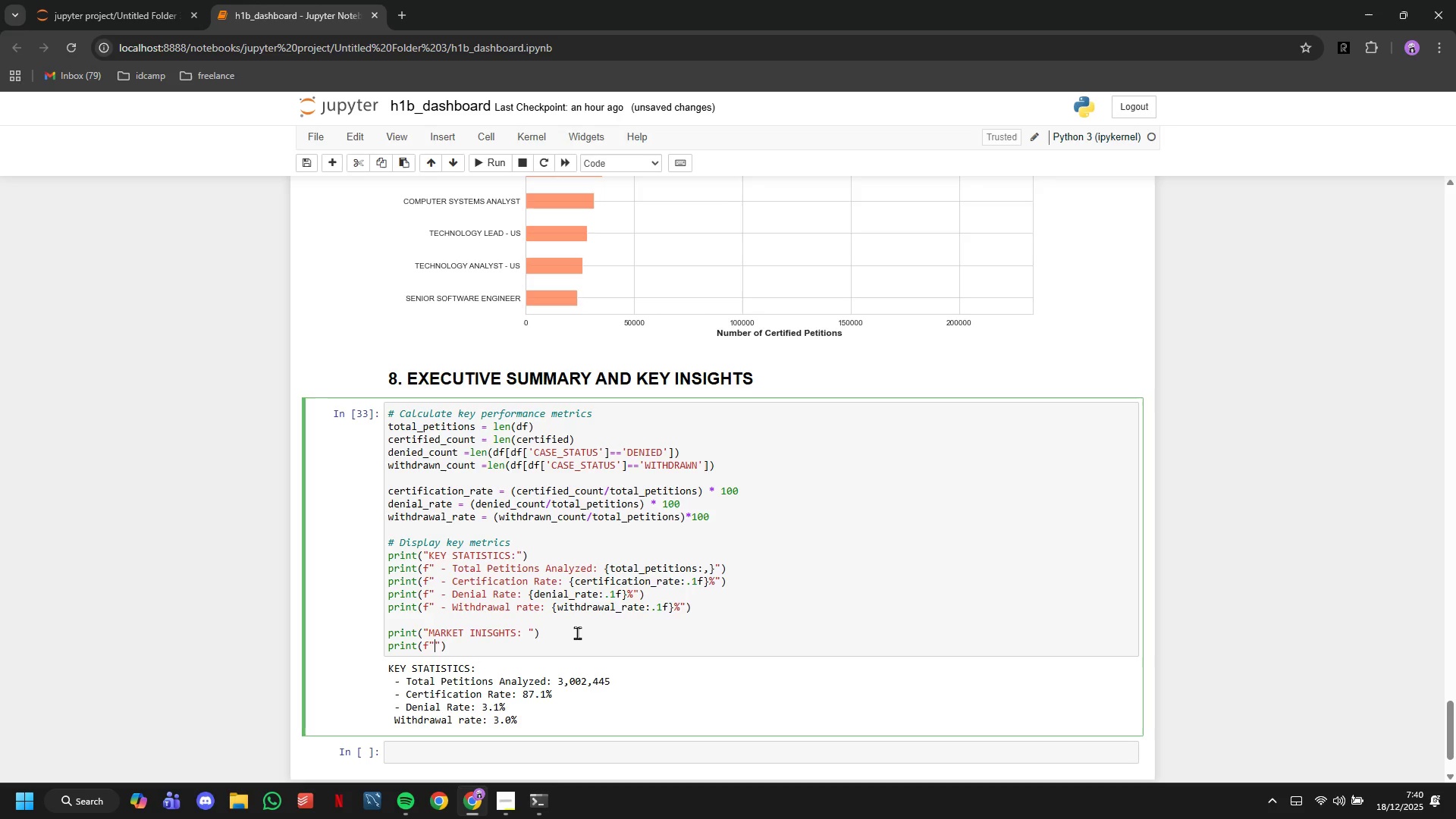 
key(ArrowLeft)
 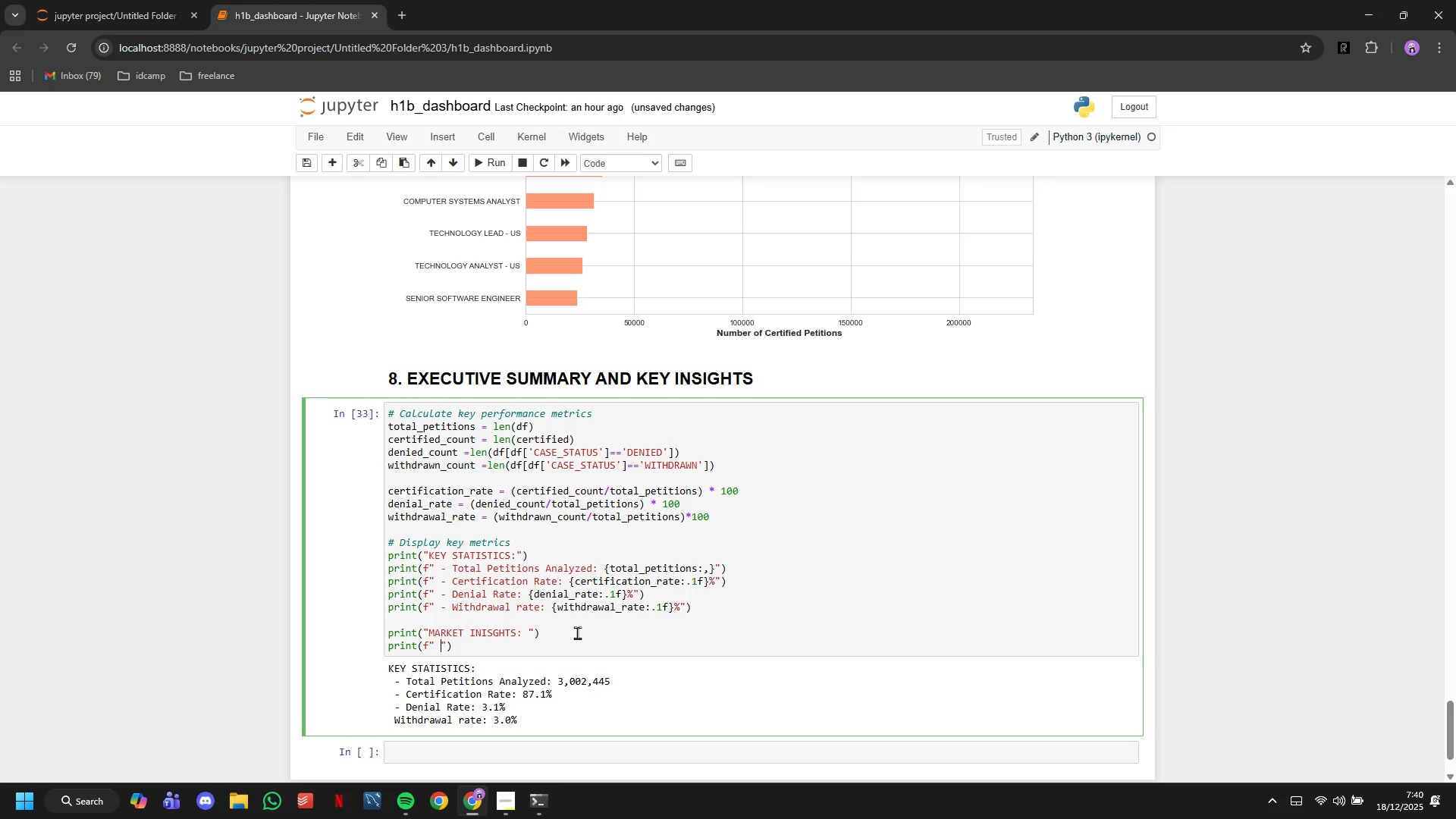 
type( - Leading employer: {top_employers.index[0)
 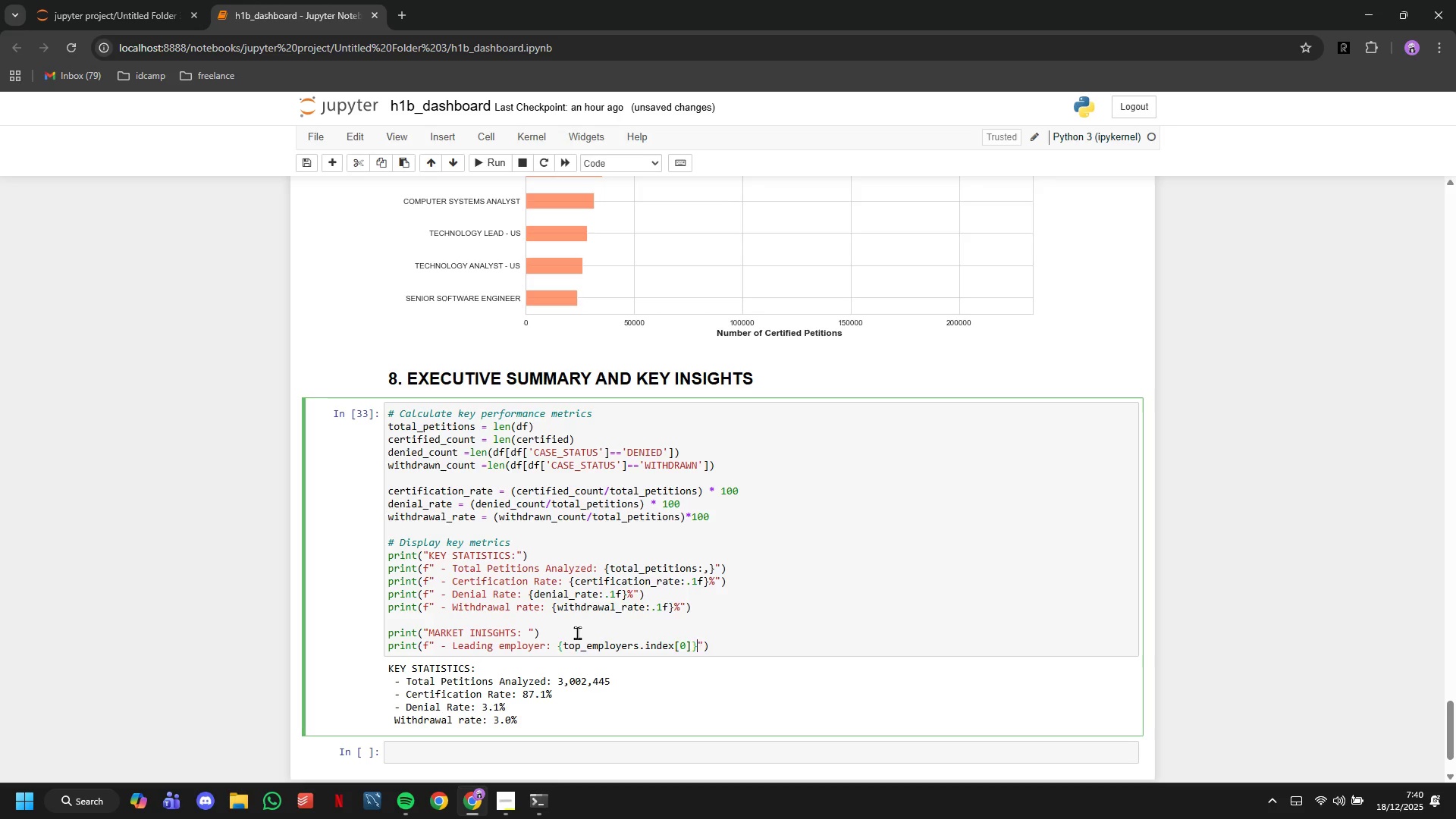 
 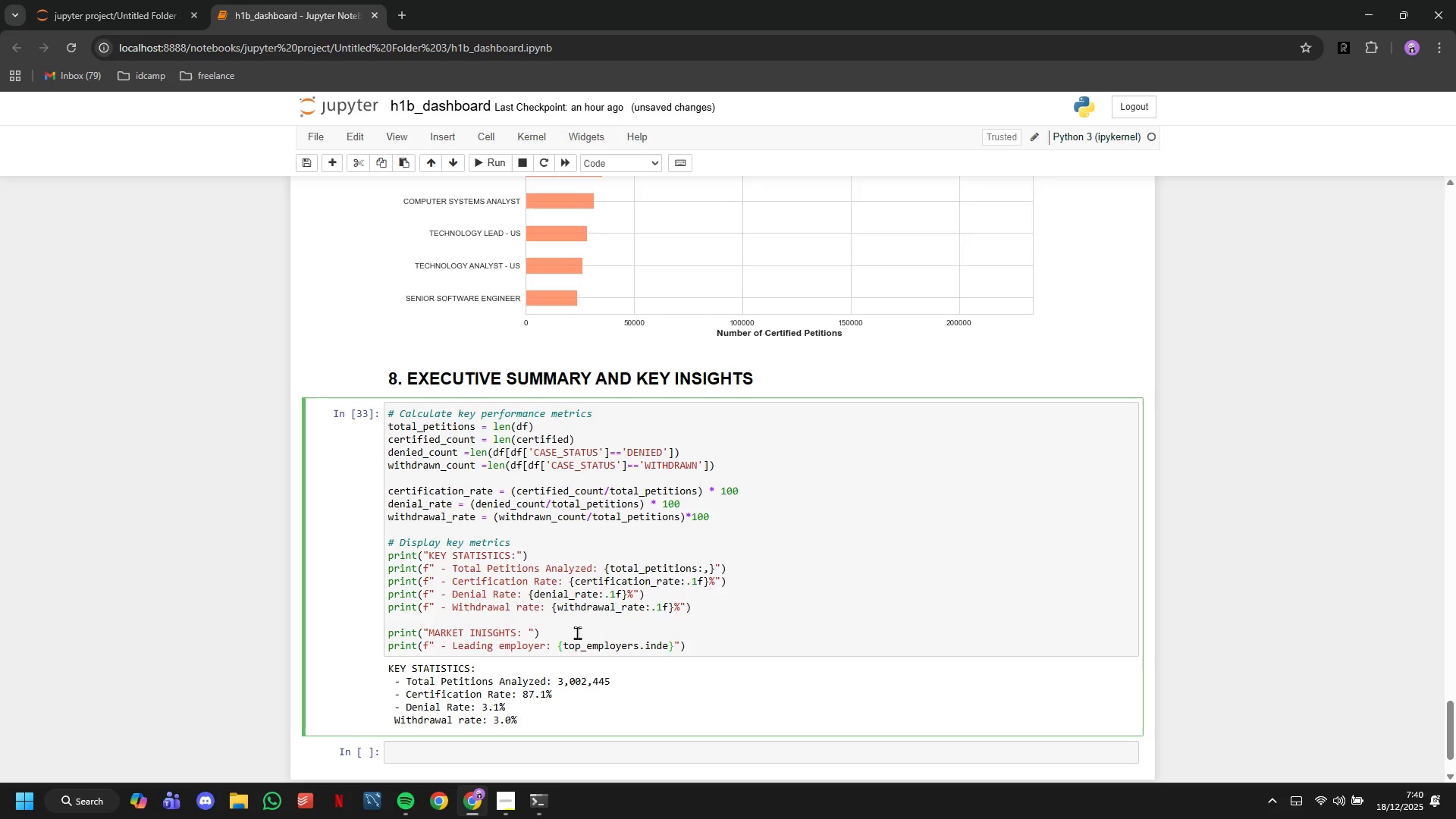 
key(ArrowRight)
 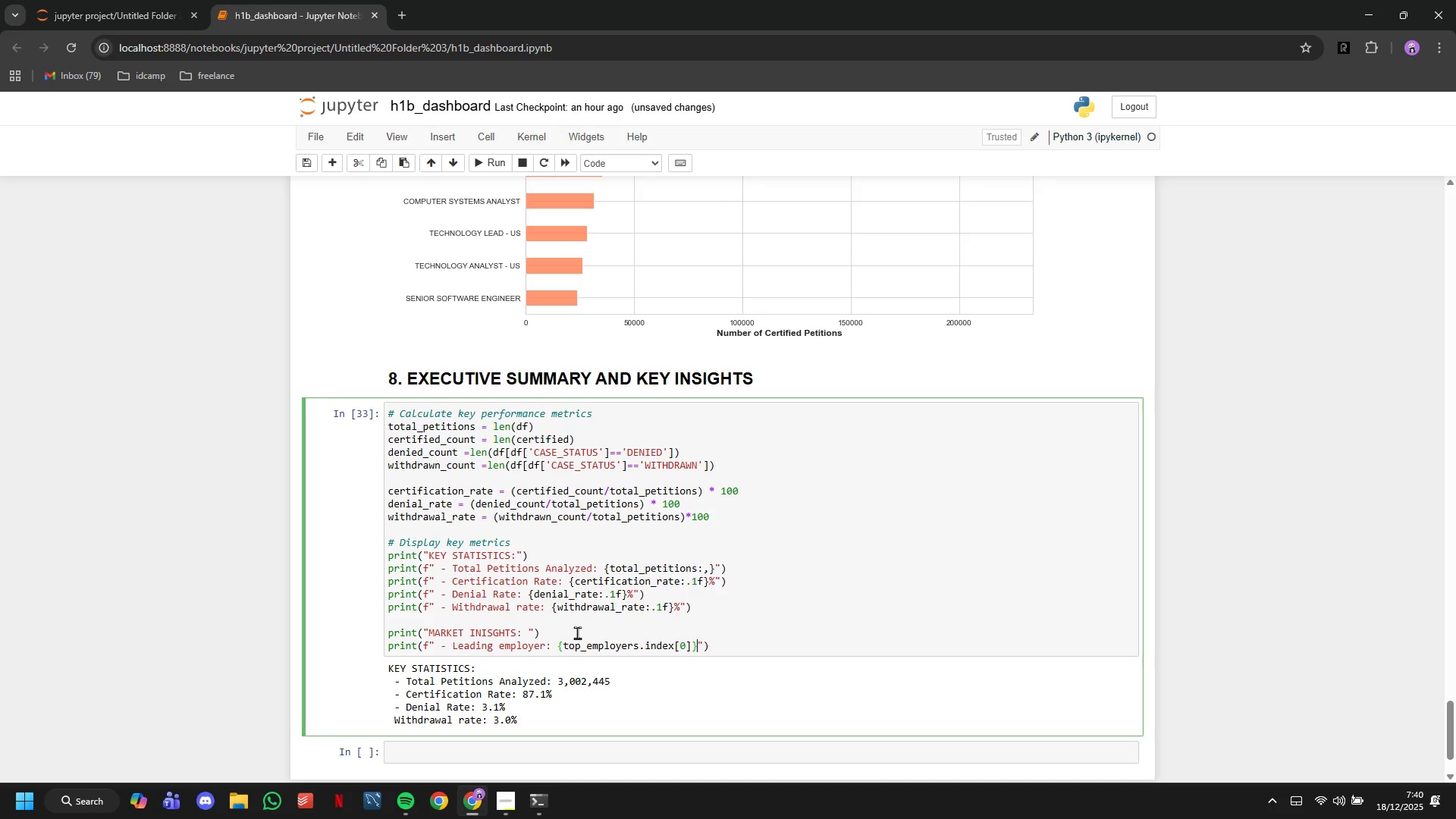 
key(ArrowRight)
 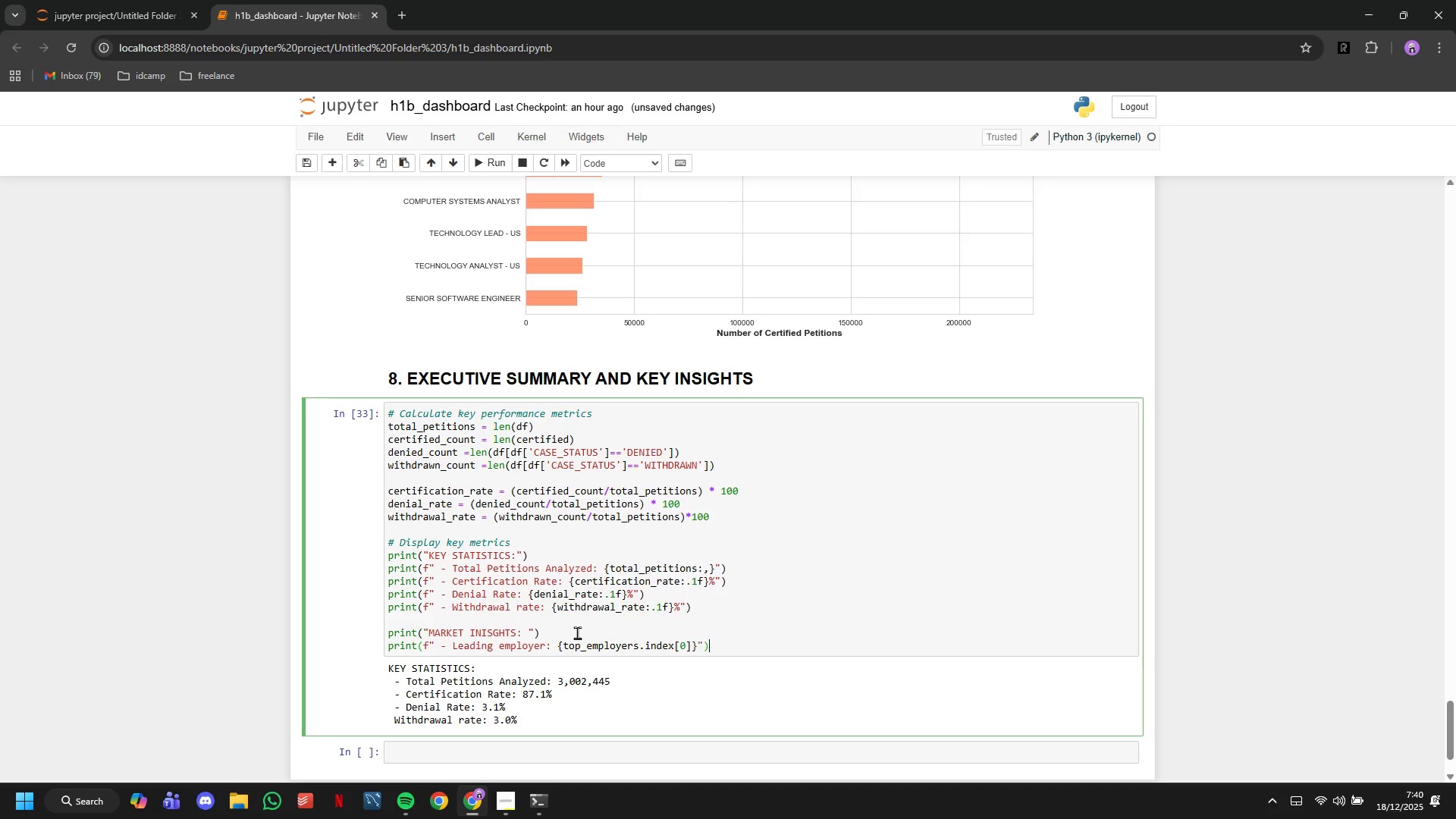 
key(ArrowRight)
 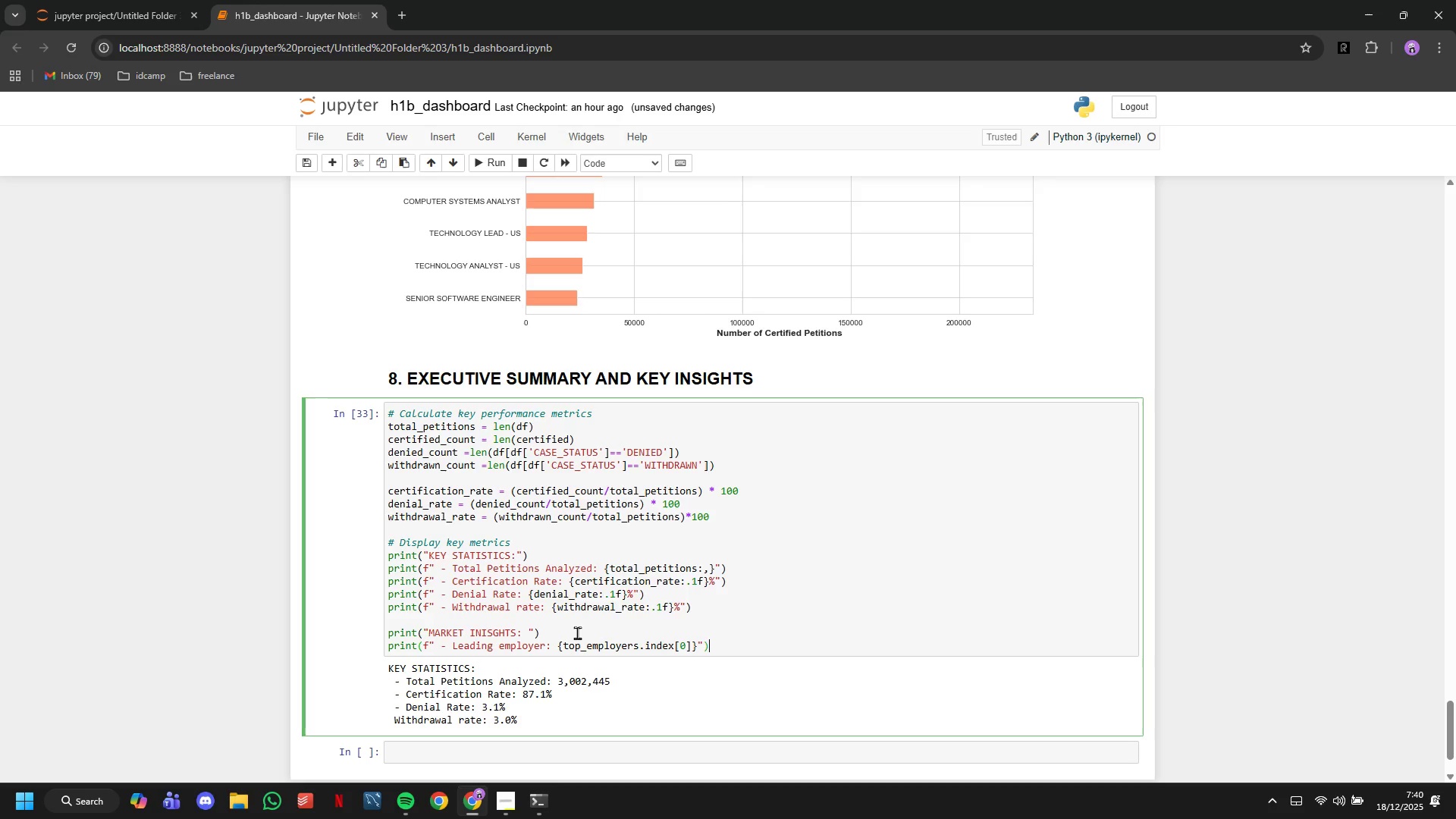 
key(ArrowRight)
 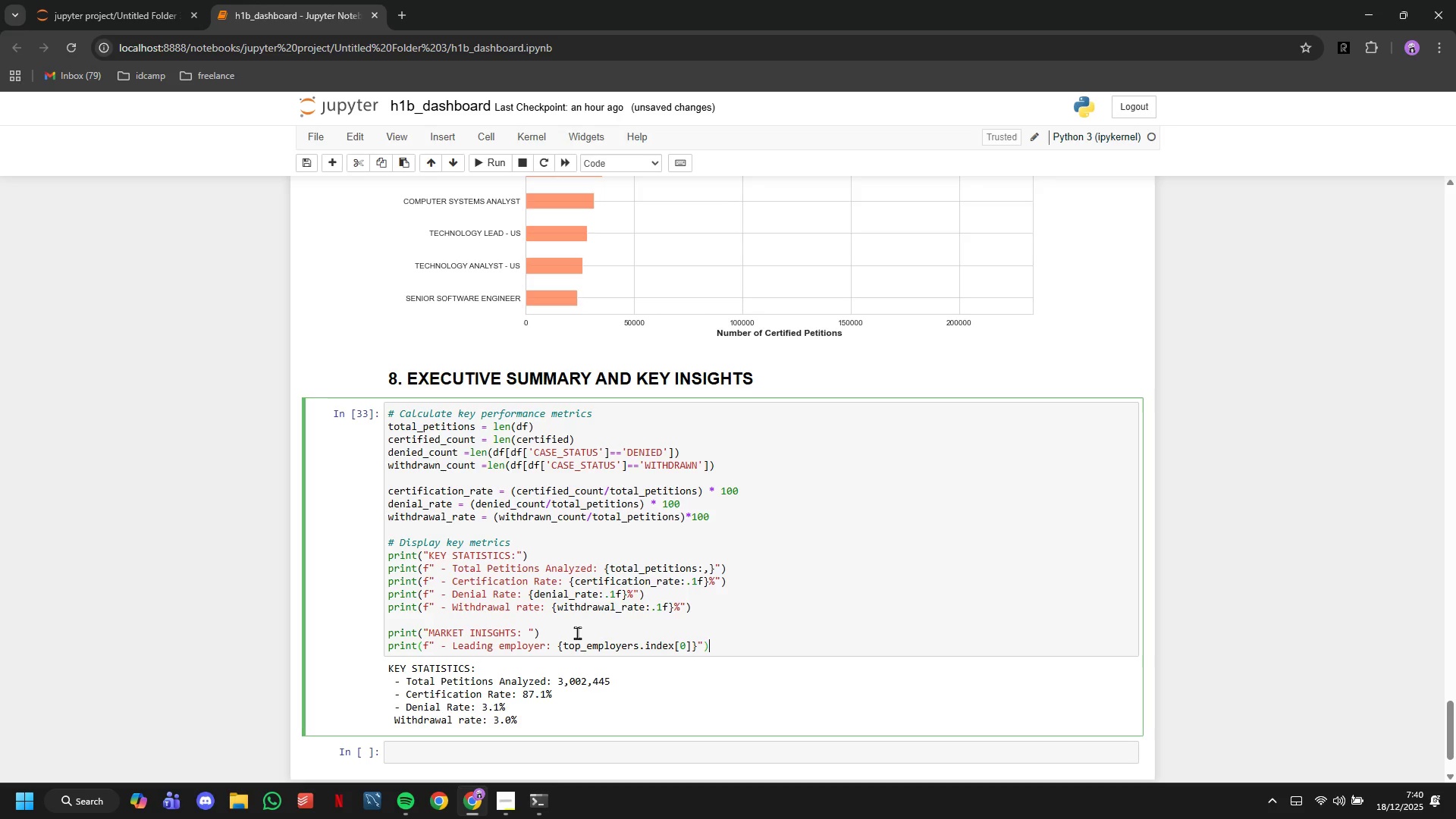 
key(ArrowRight)
 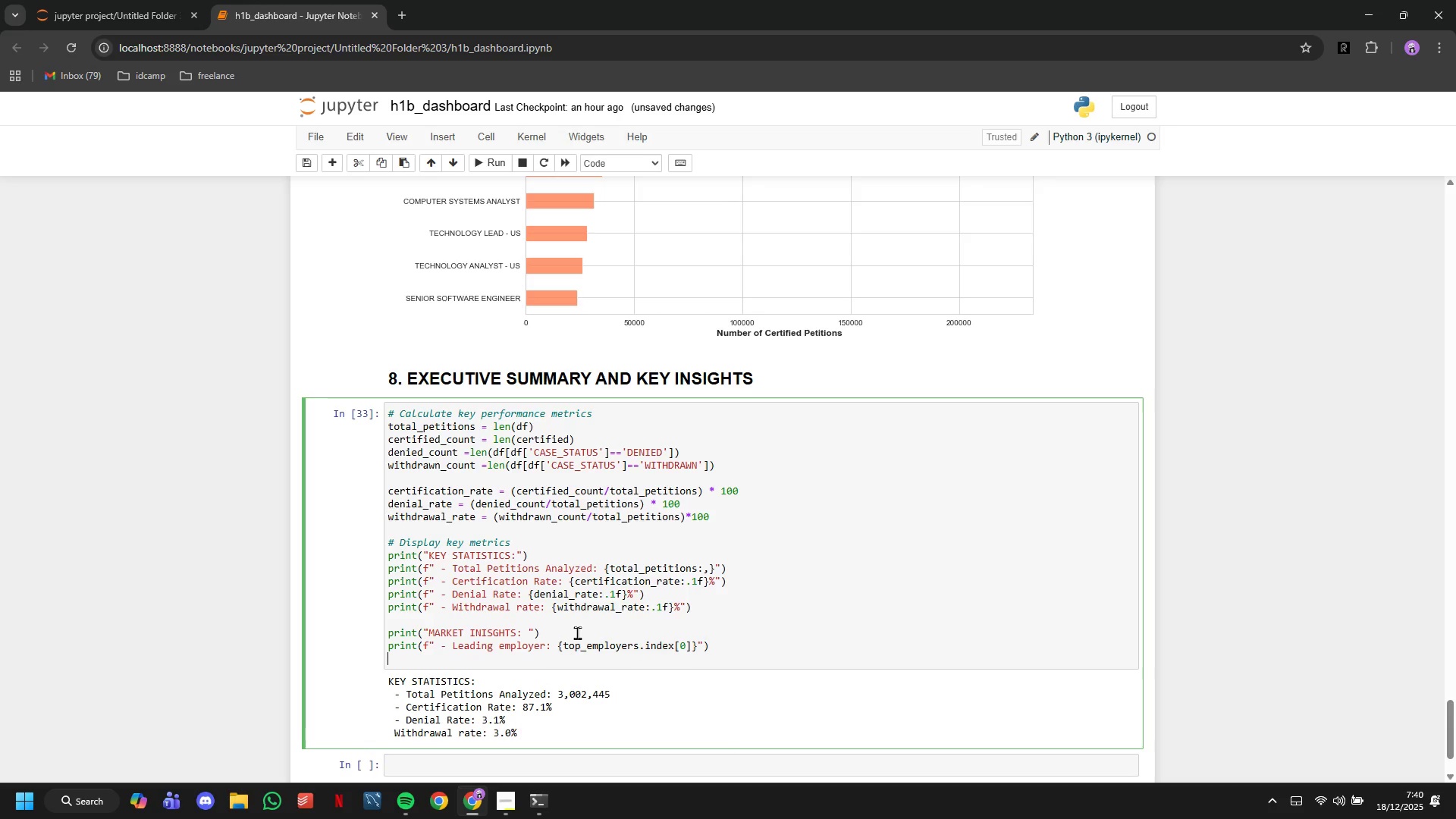 
key(Enter)
 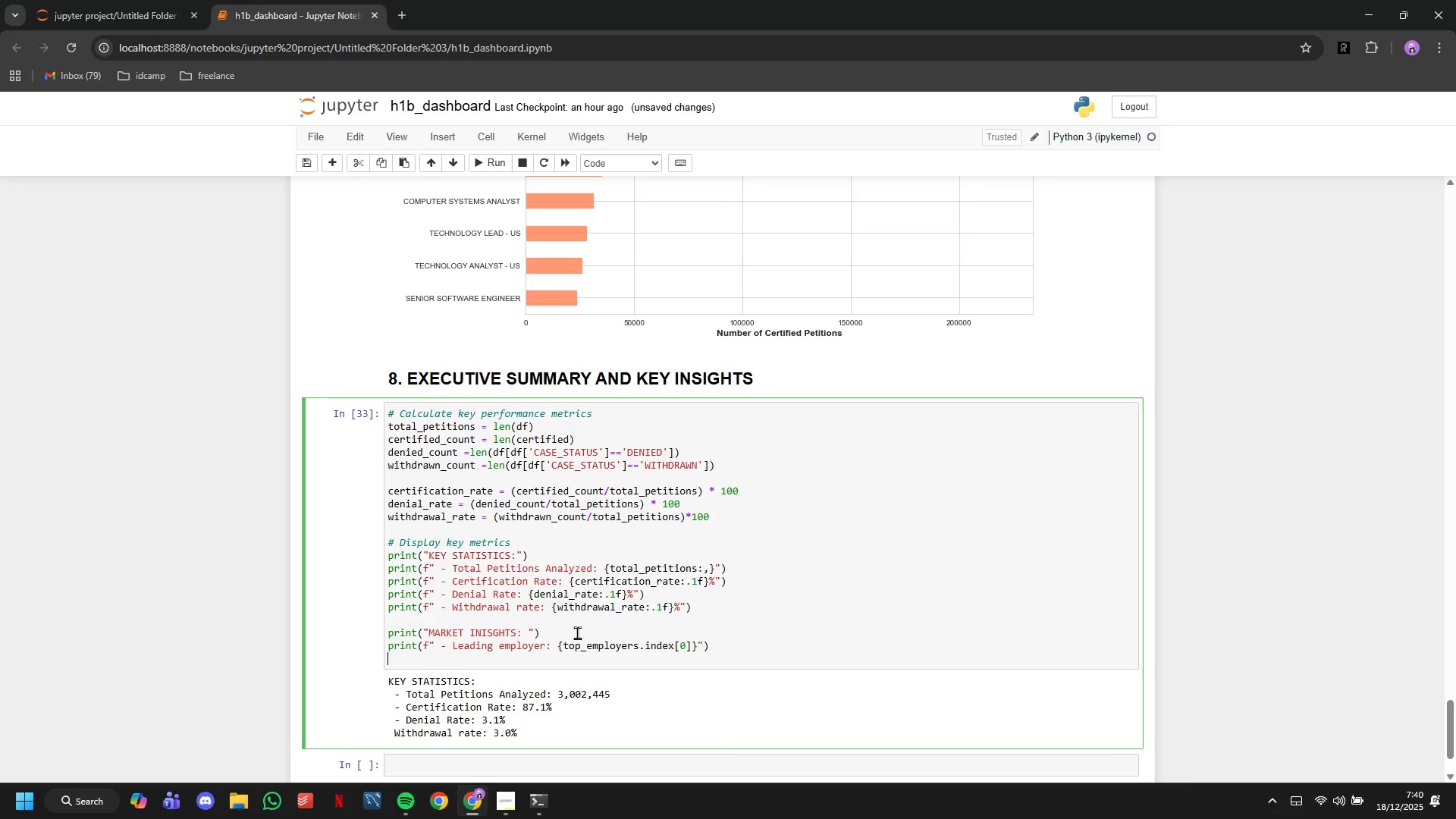 
type(print(f"")
 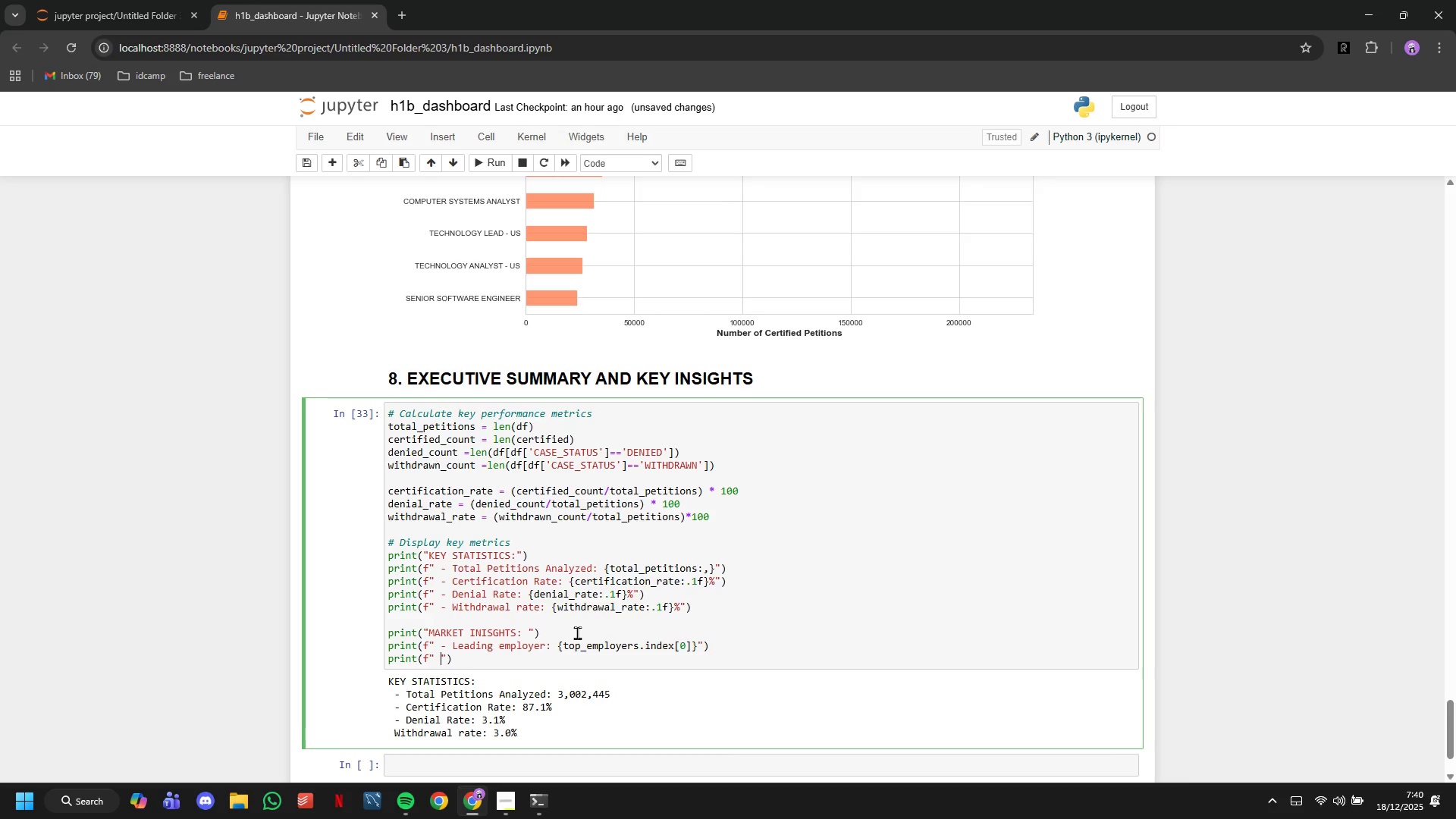 
 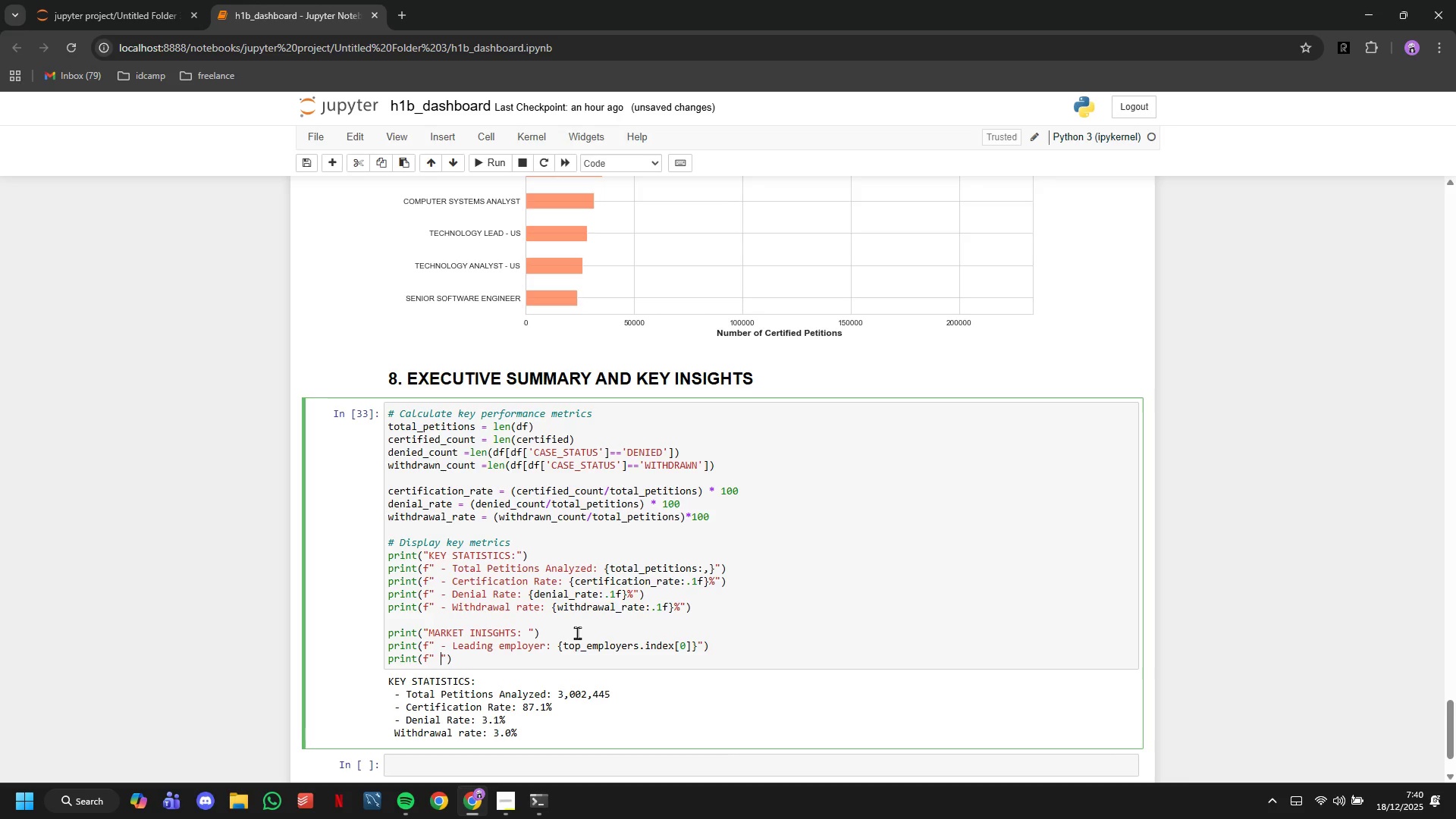 
key(ArrowLeft)
 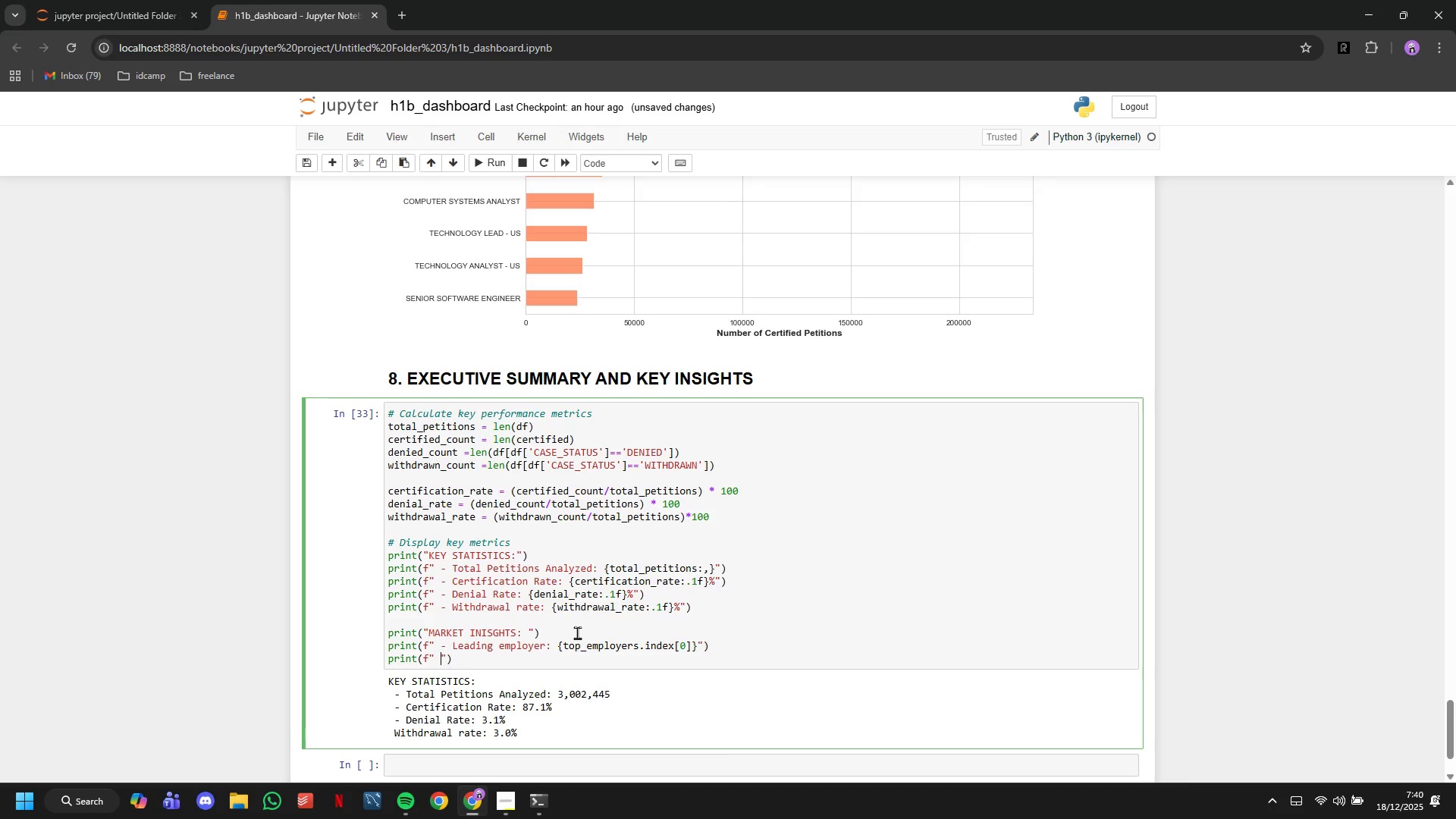 
type( - Most Common Certified Role: {top_jobs.index[0)
 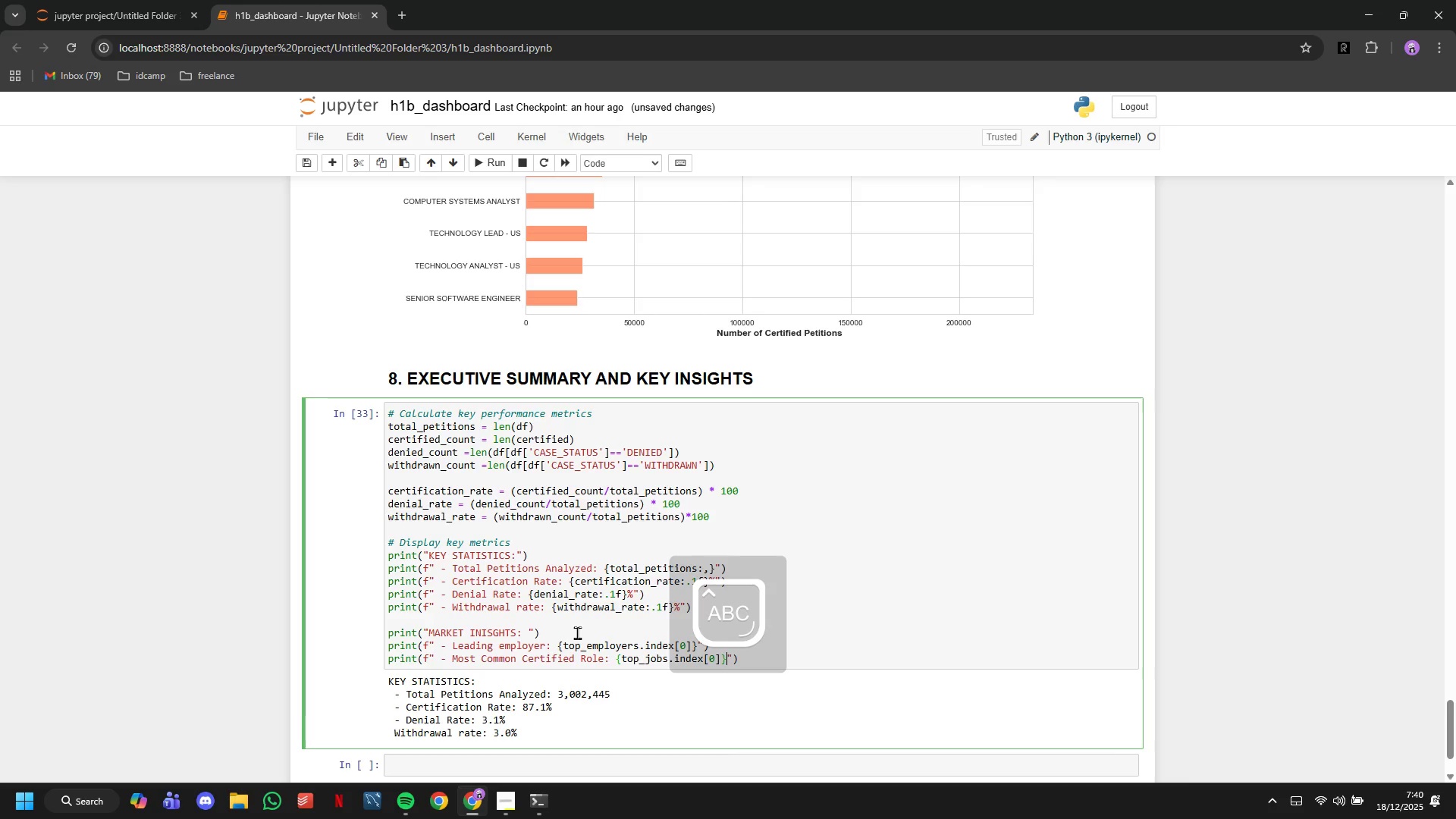 
 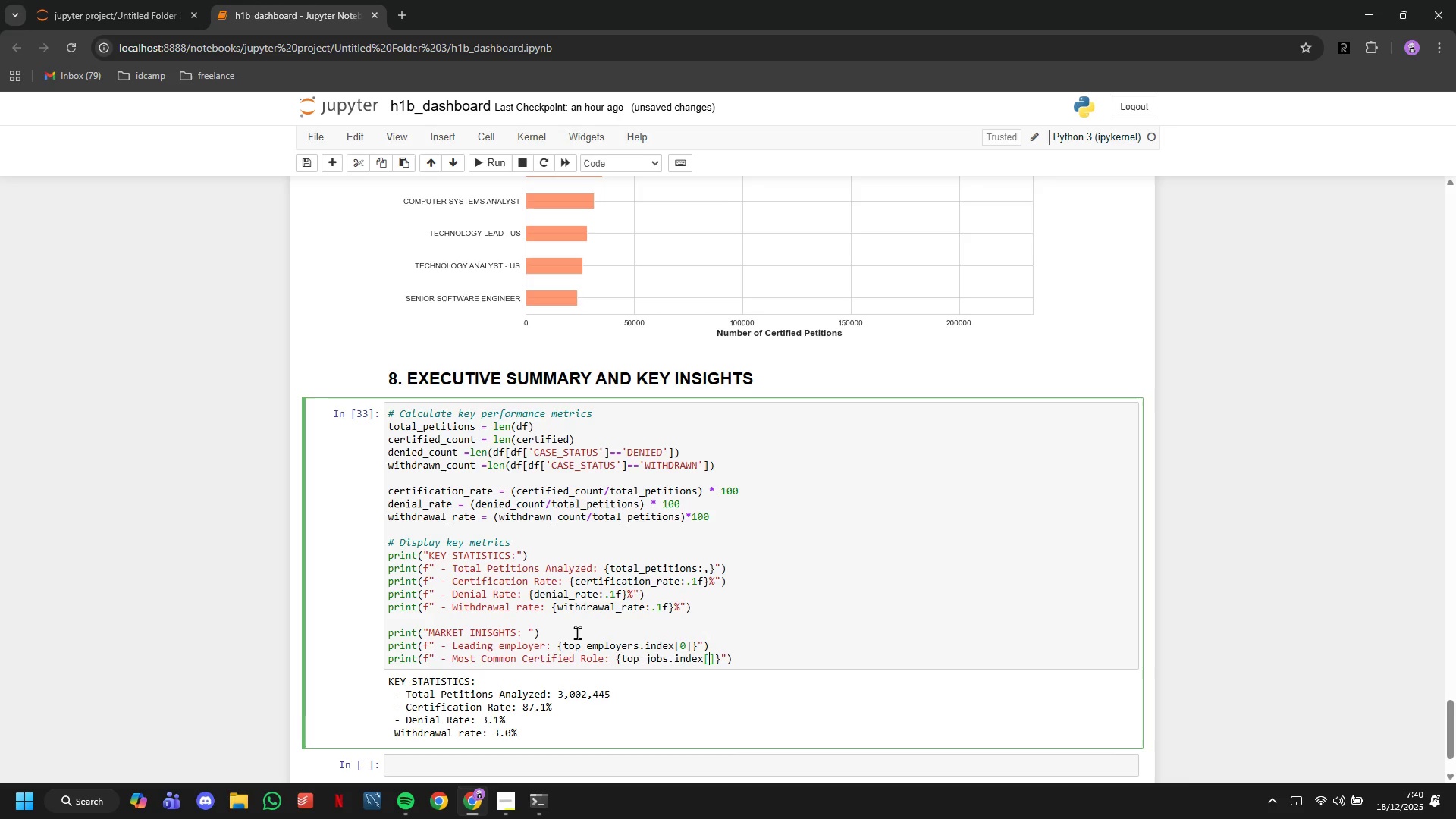 
key(ArrowRight)
 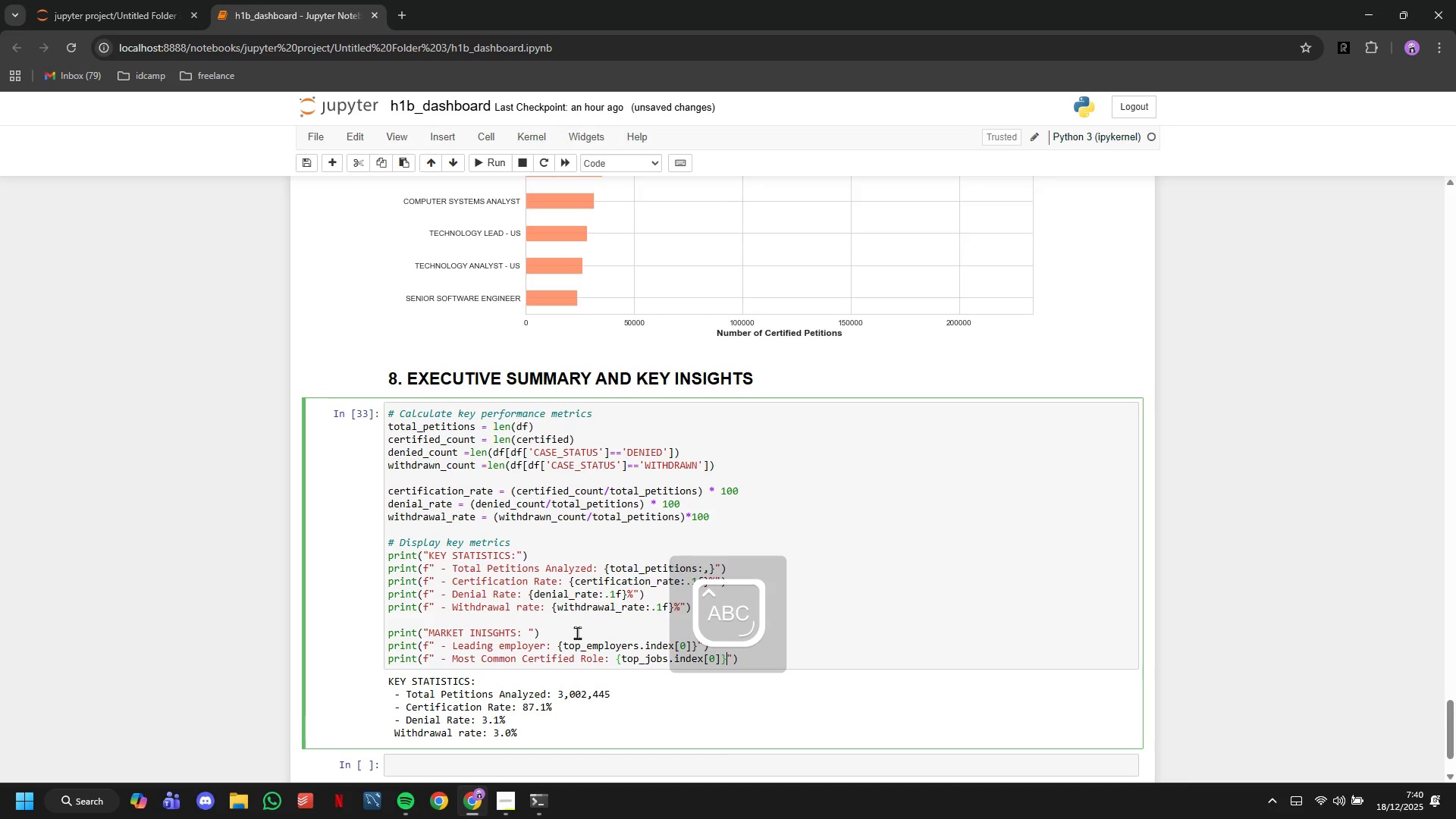 
key(ArrowRight)
 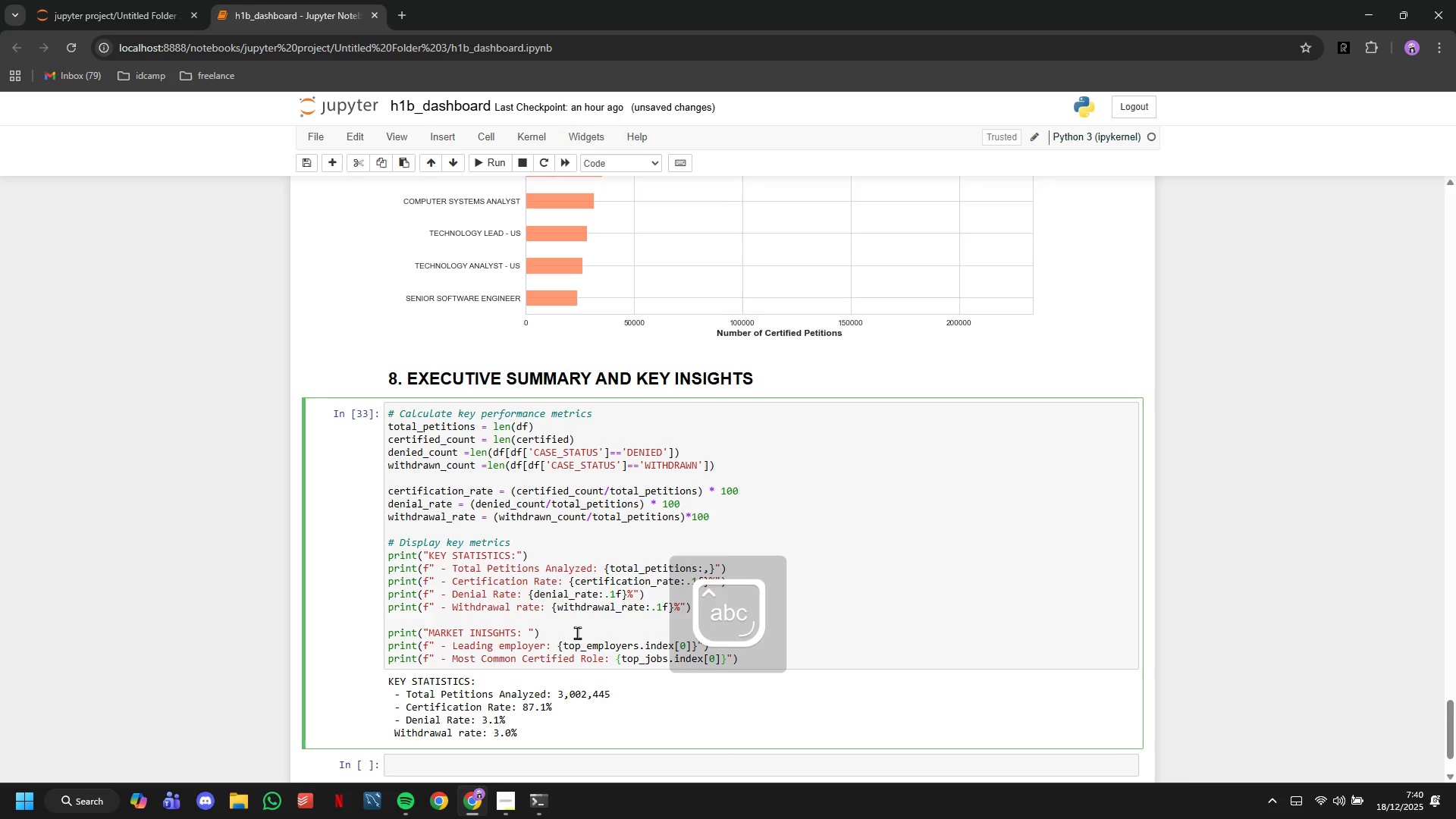 
key(CapsLock)
 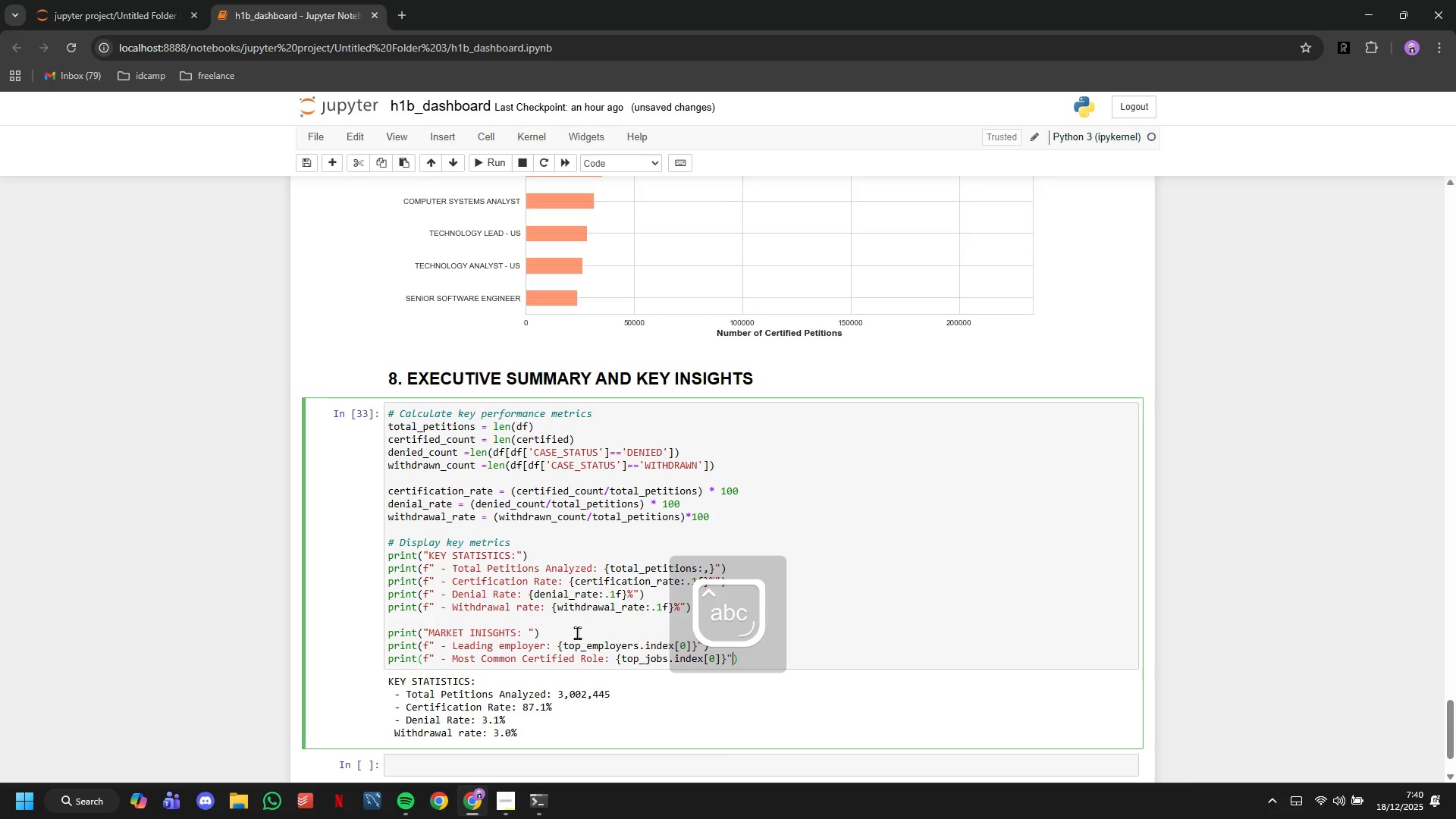 
key(ArrowRight)
 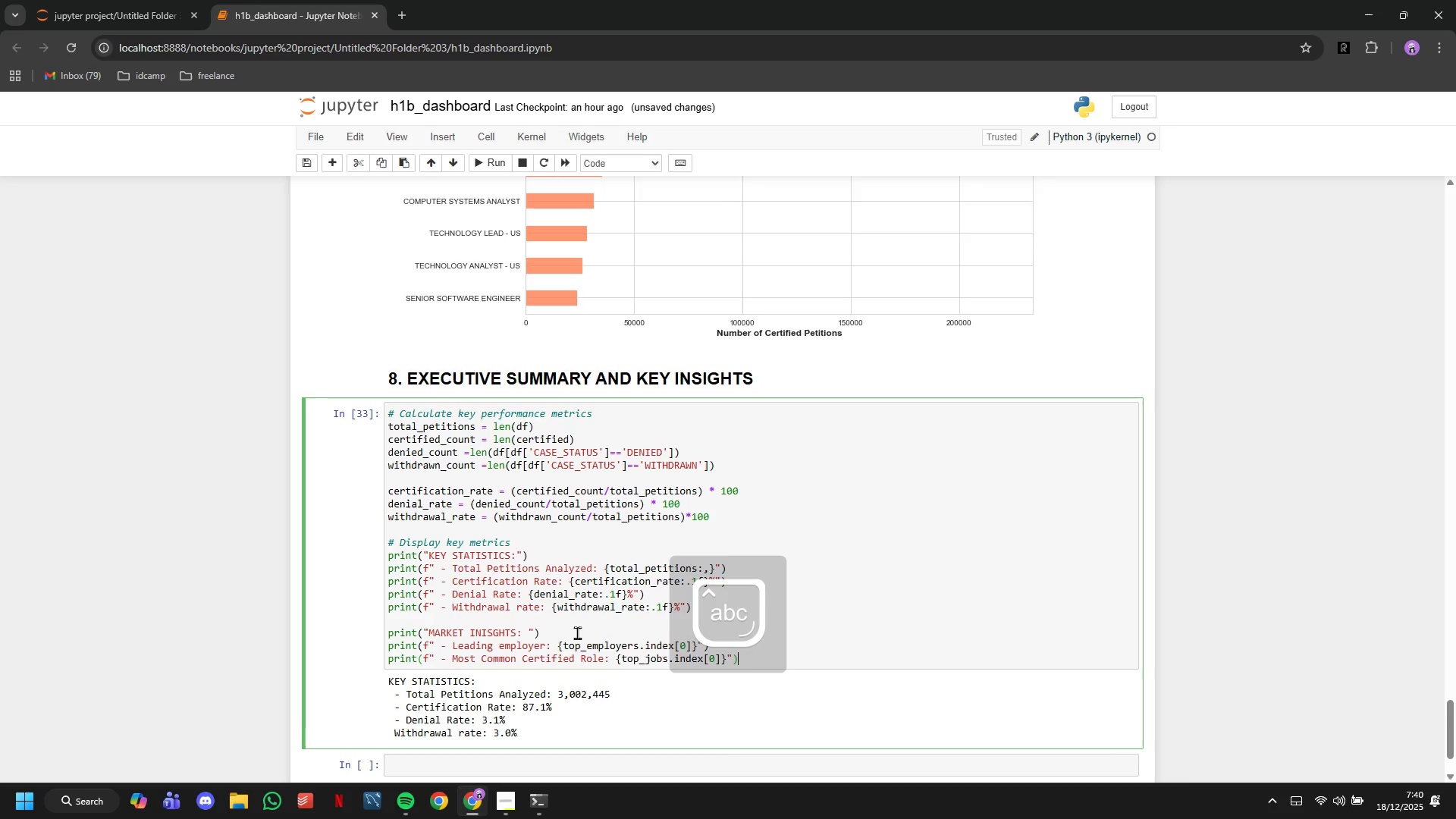 
key(ArrowRight)
 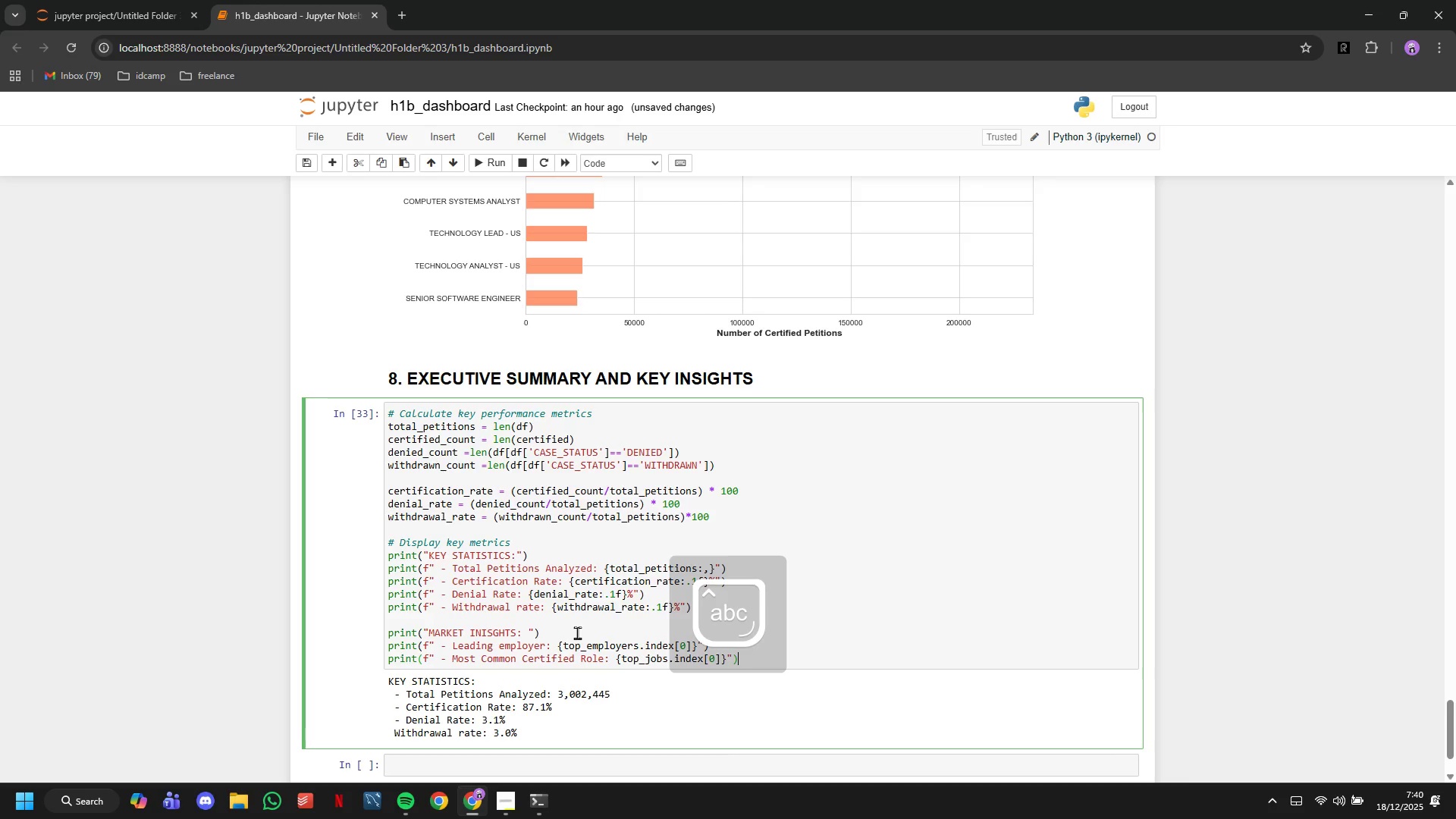 
key(ArrowRight)
 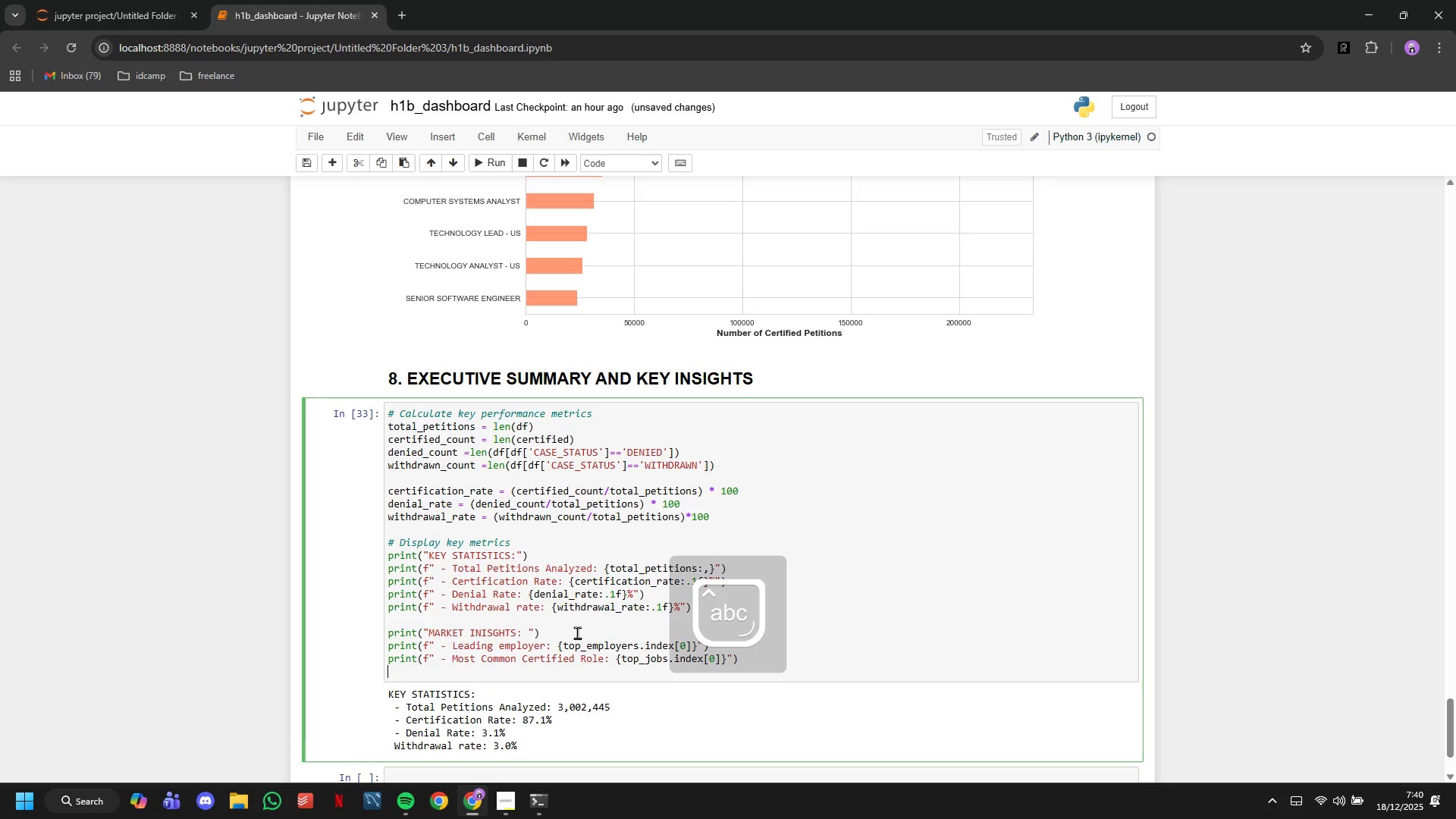 
key(Enter)
 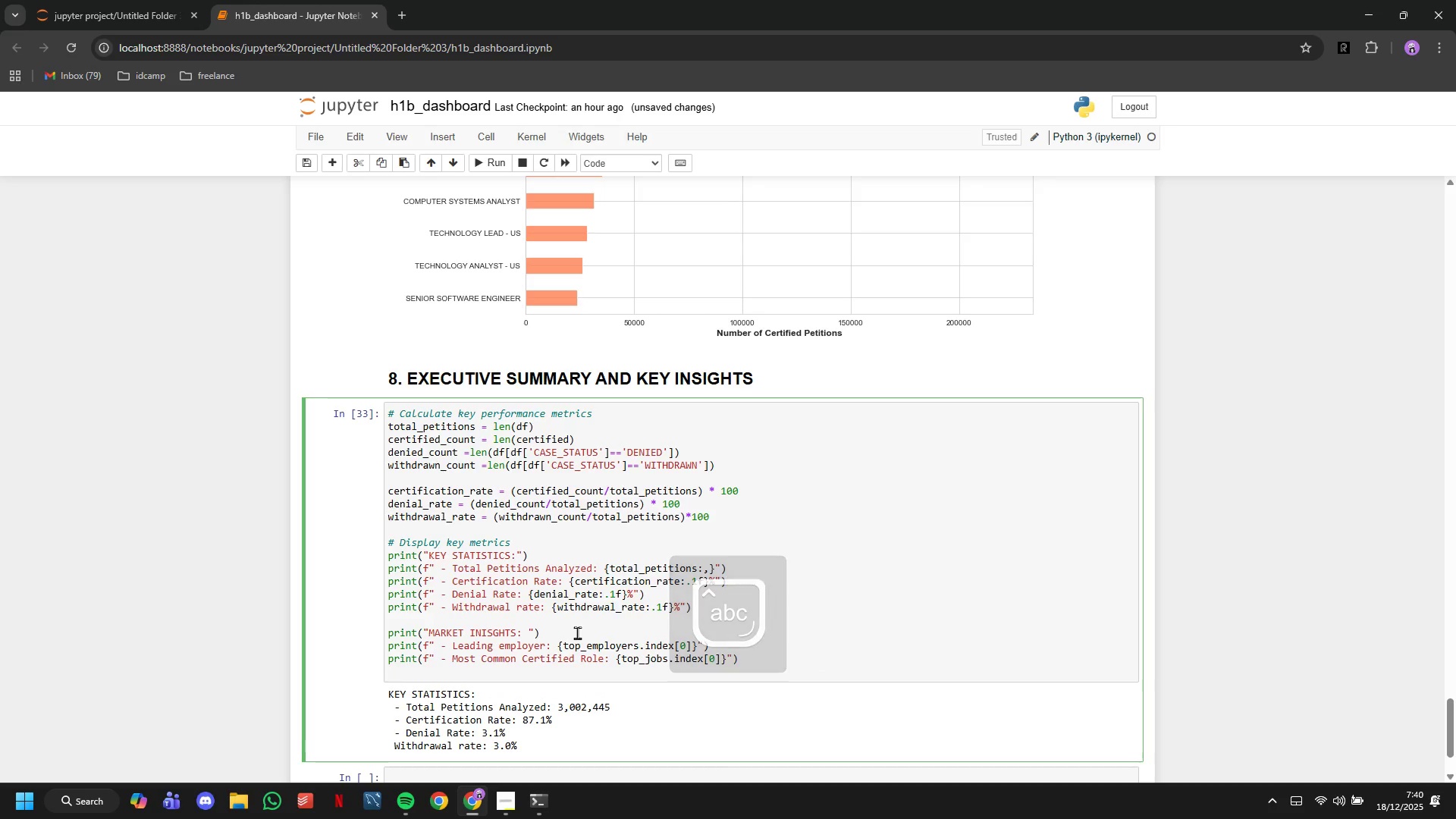 
type(pritn)
key(Backspace)
key(Backspace)
type(nt(f"")
 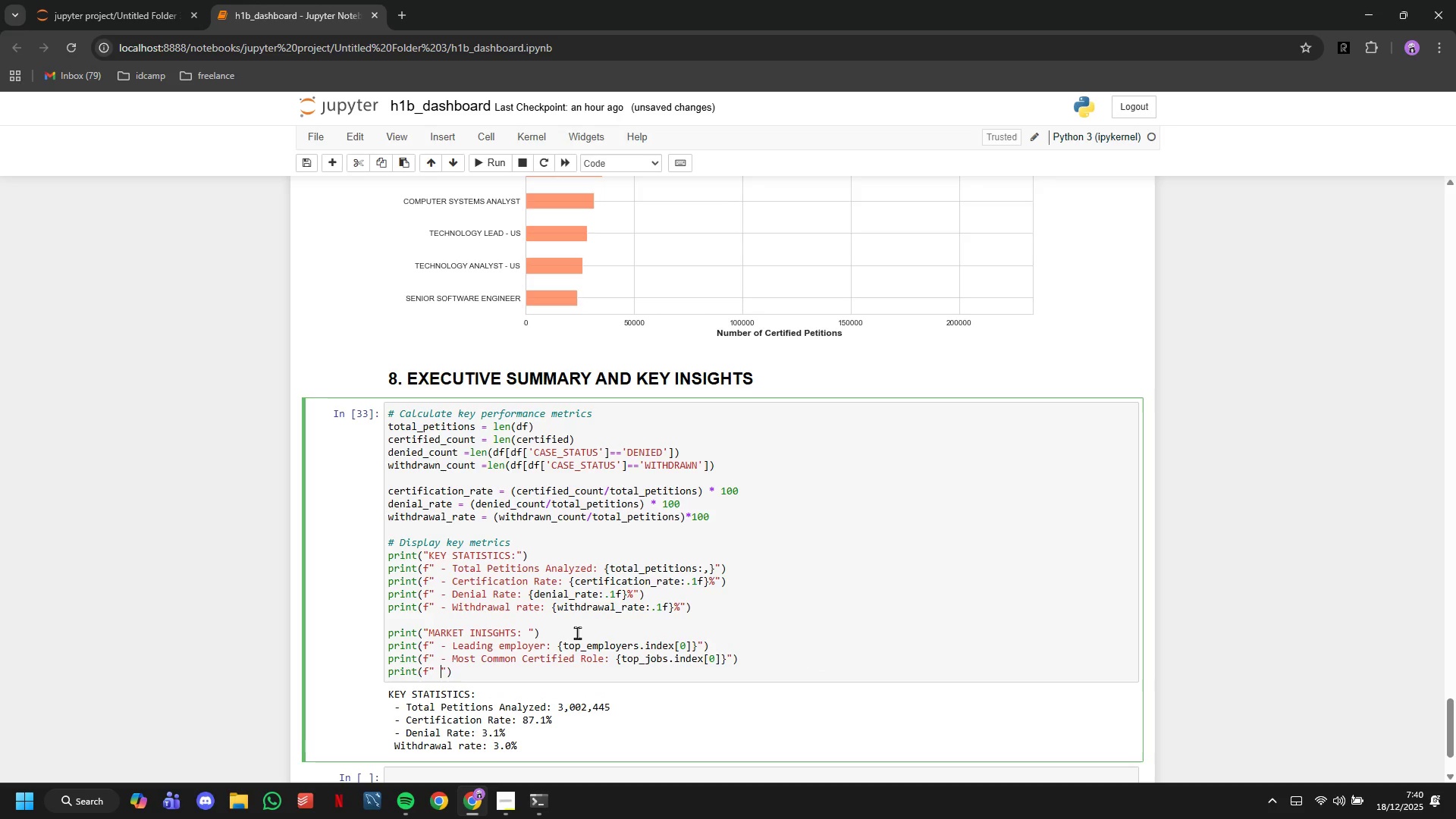 
 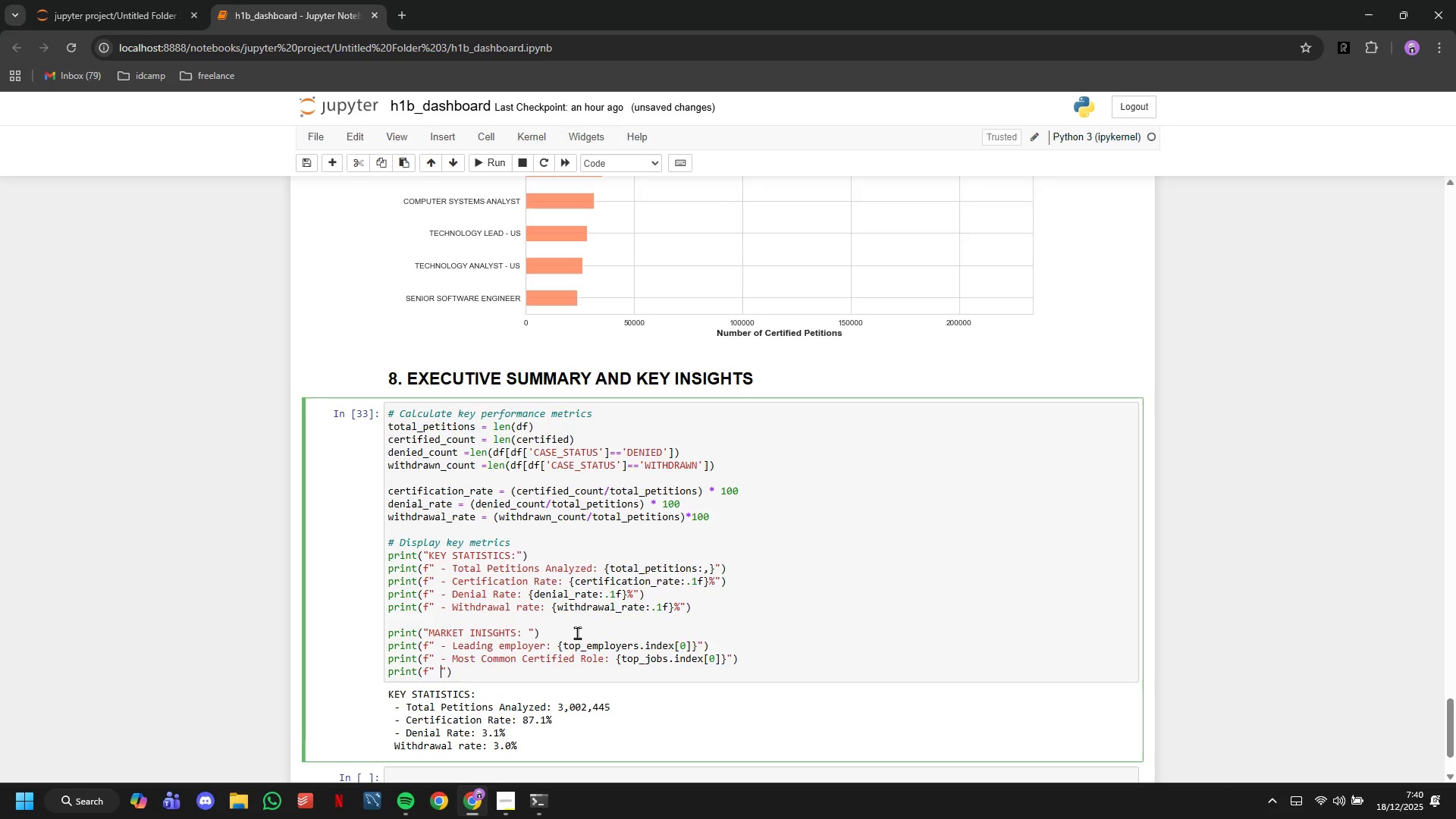 
key(ArrowLeft)
 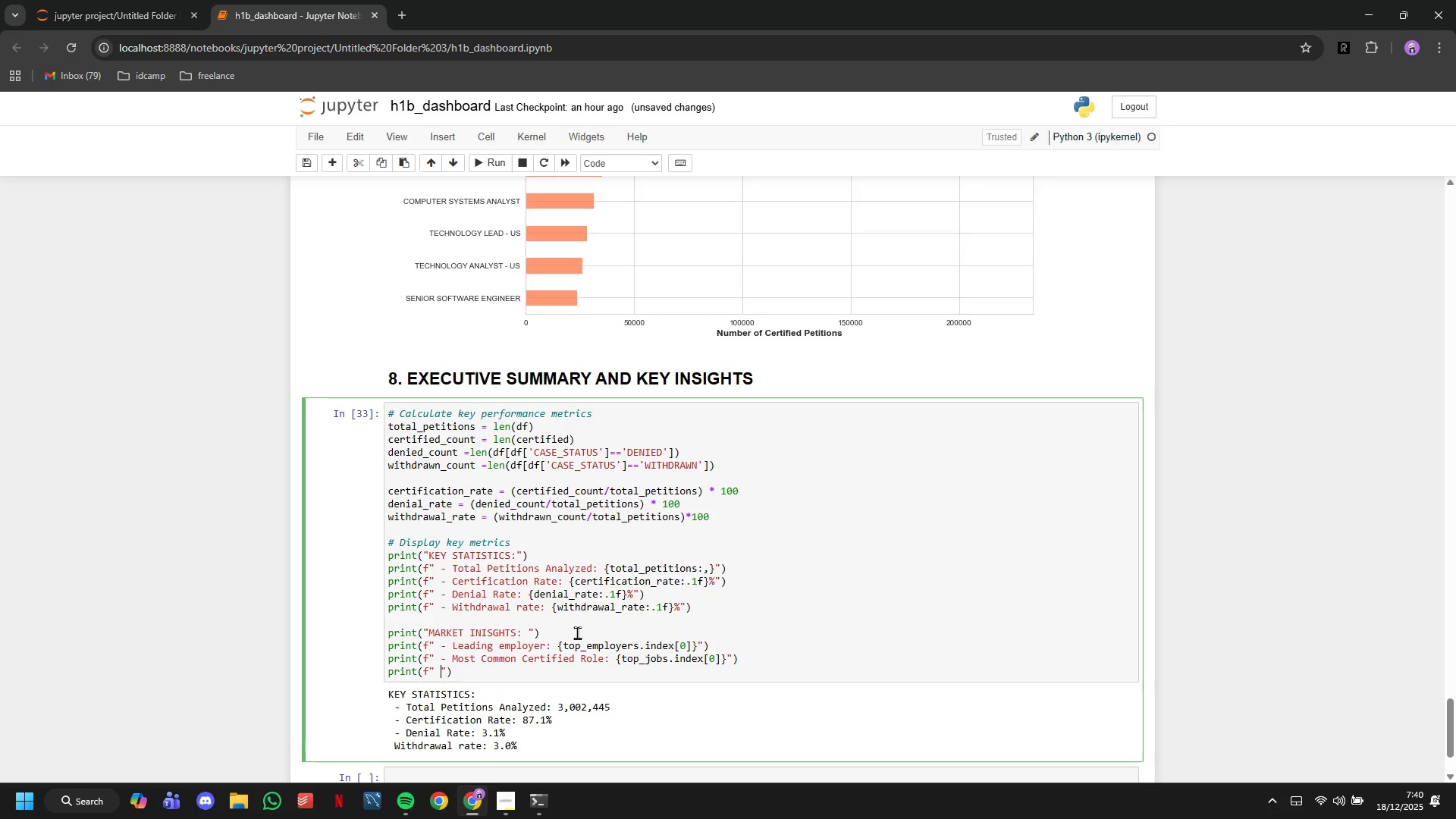 
type( - Primary Industry: Y)
key(Backspace)
type(Technology/IT Consulting)
 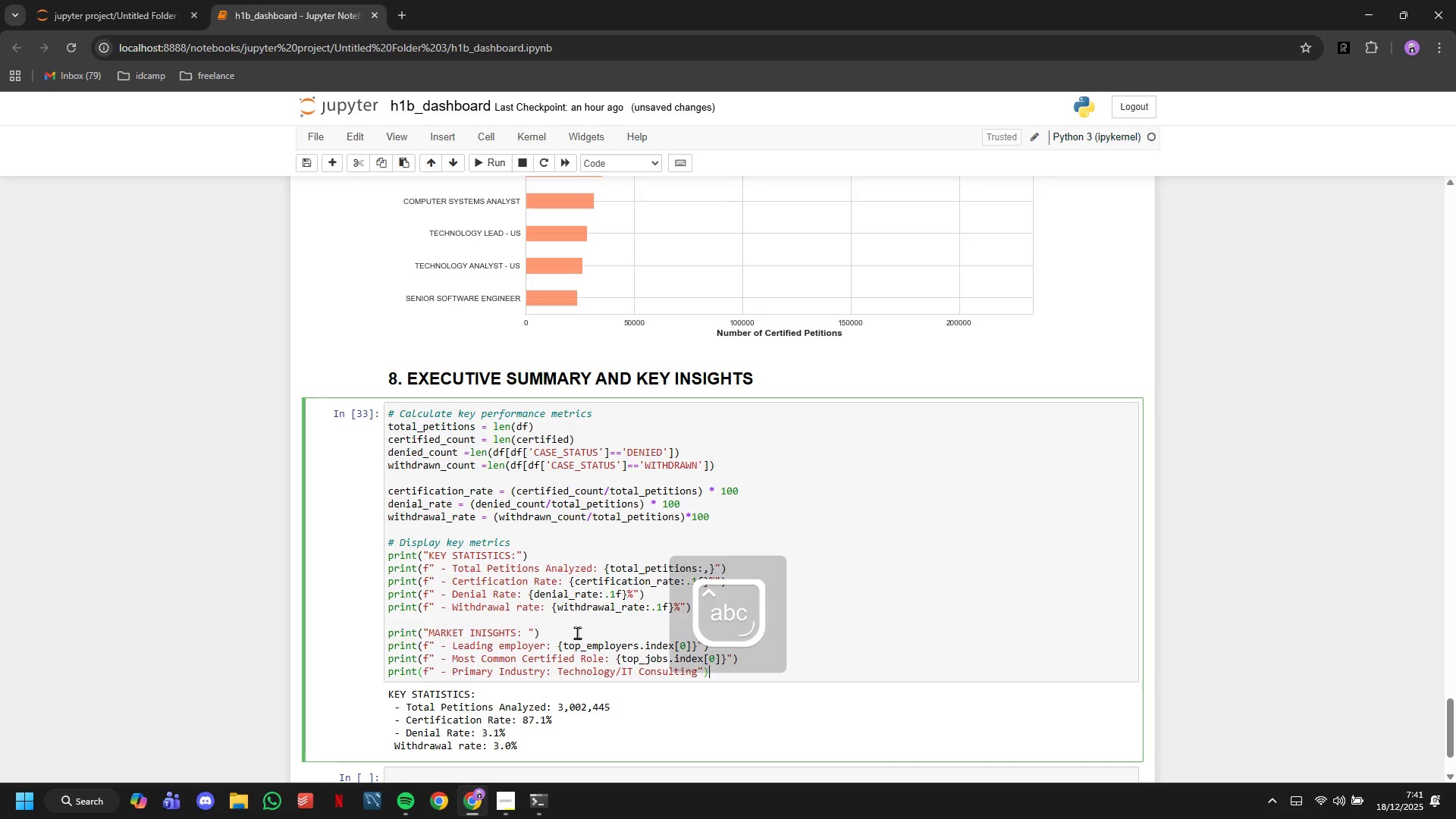 
 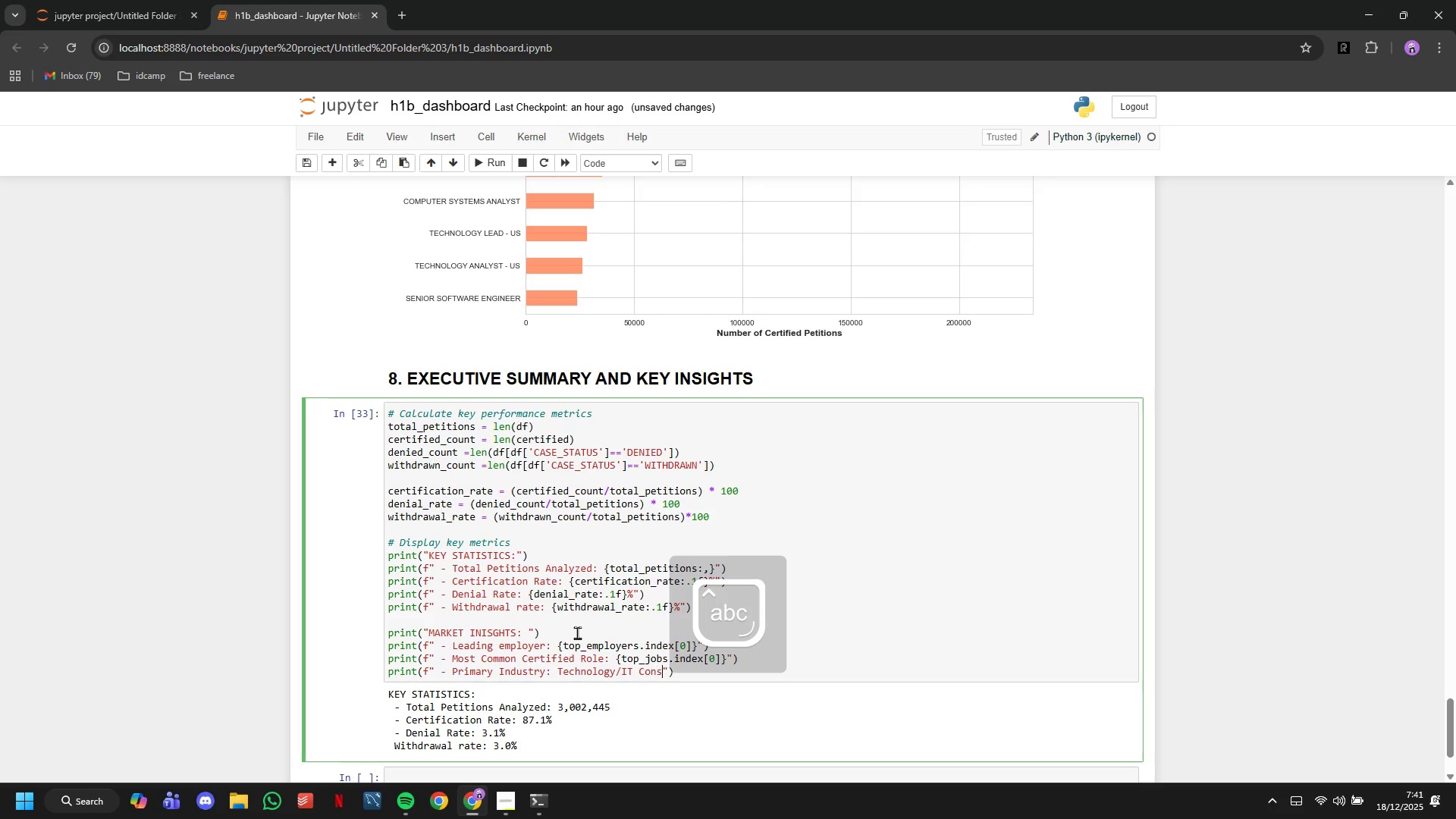 
key(ArrowRight)
 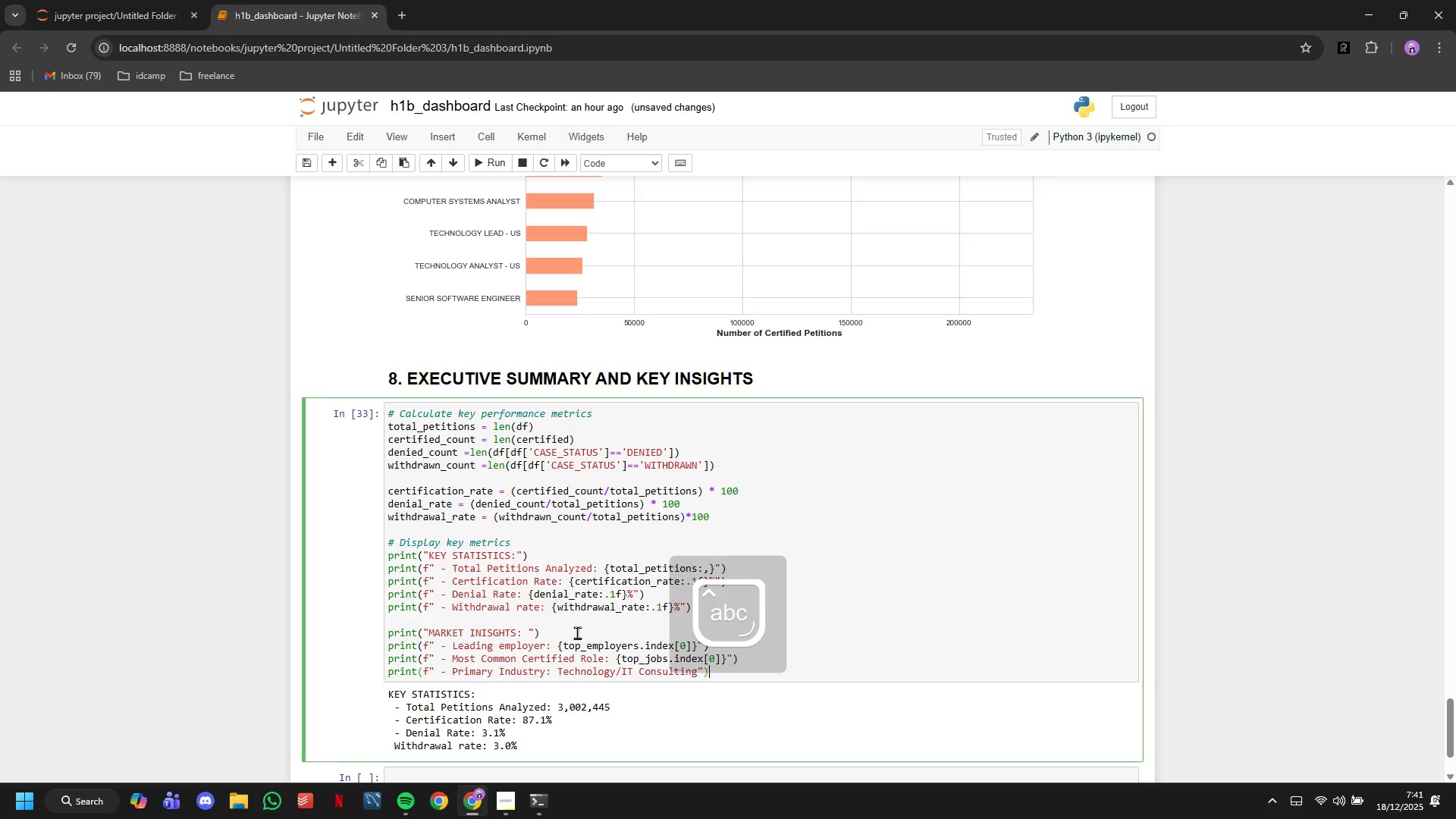 
key(ArrowRight)
 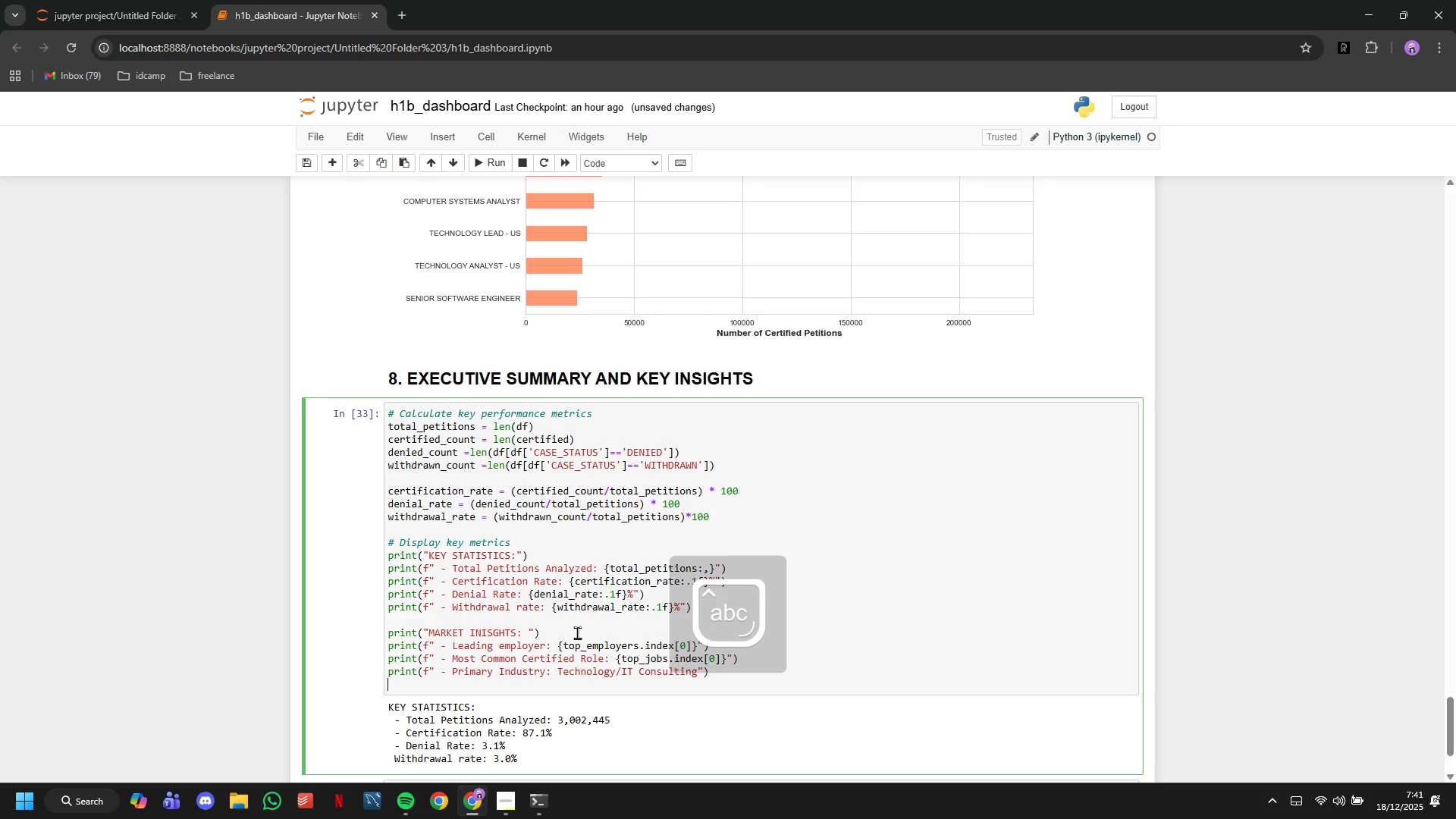 
key(Enter)
 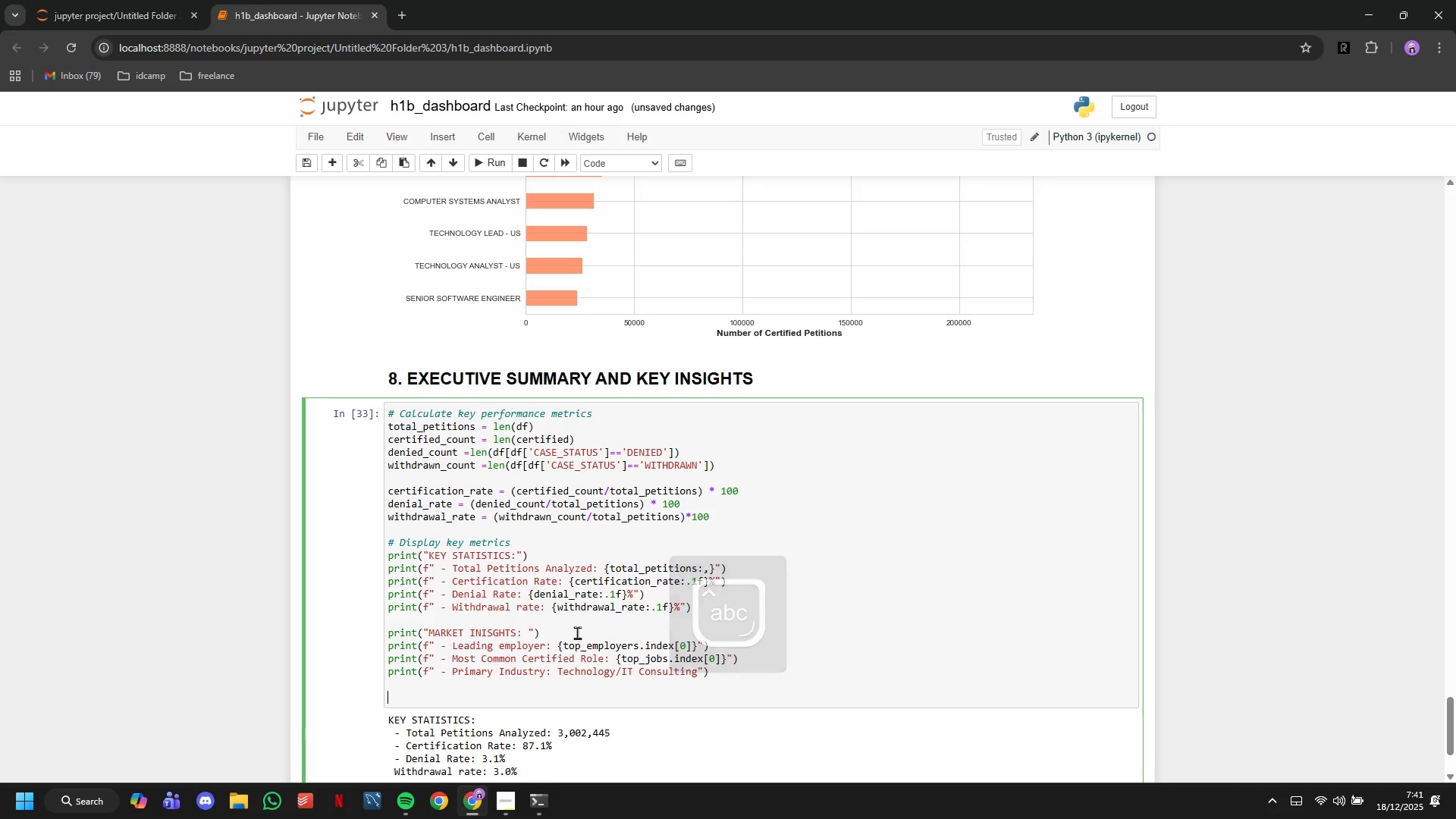 
key(Enter)
 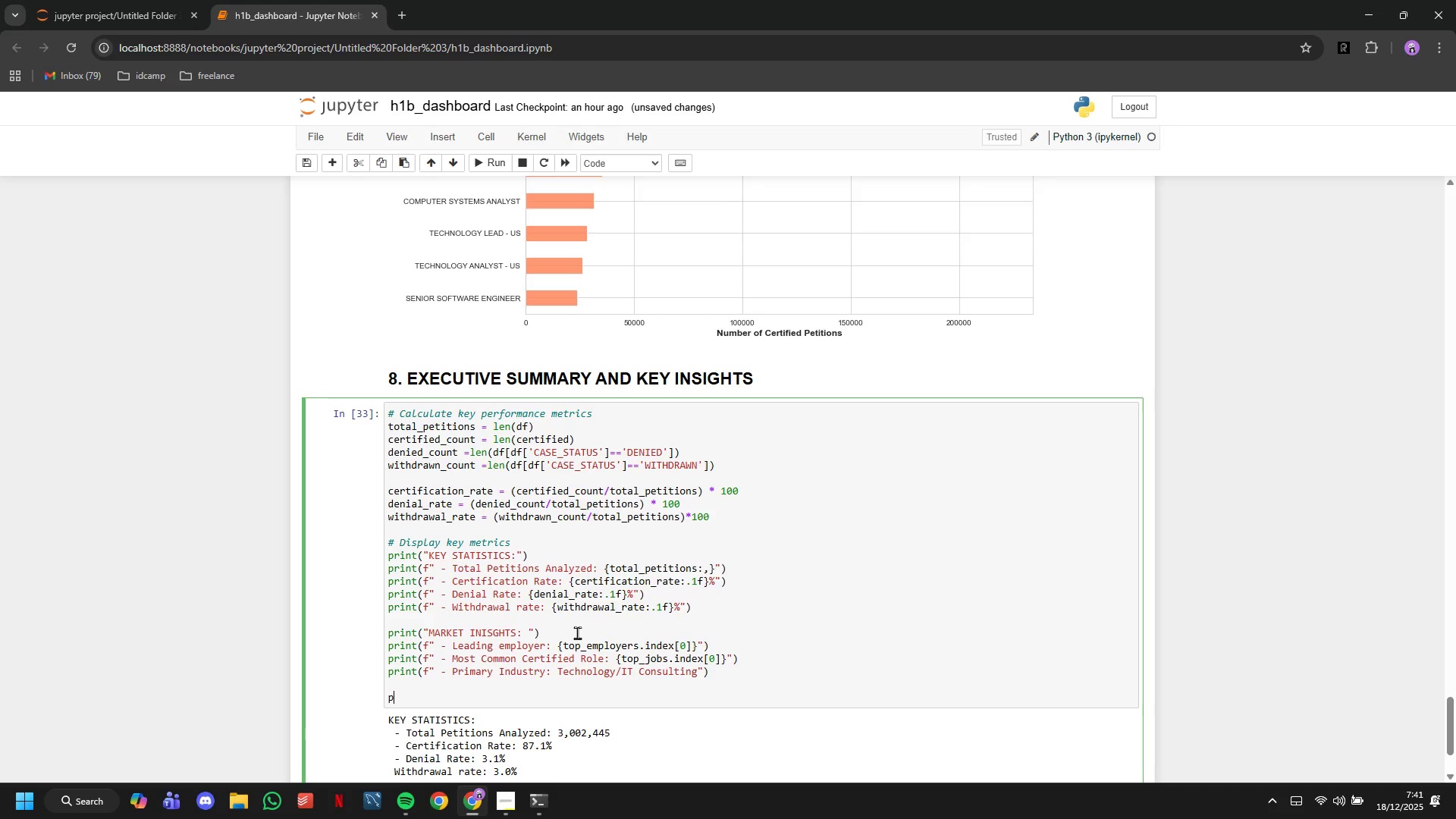 
type(print("CLIENT GUIDE)
key(Backspace)
type(ANCE: )
 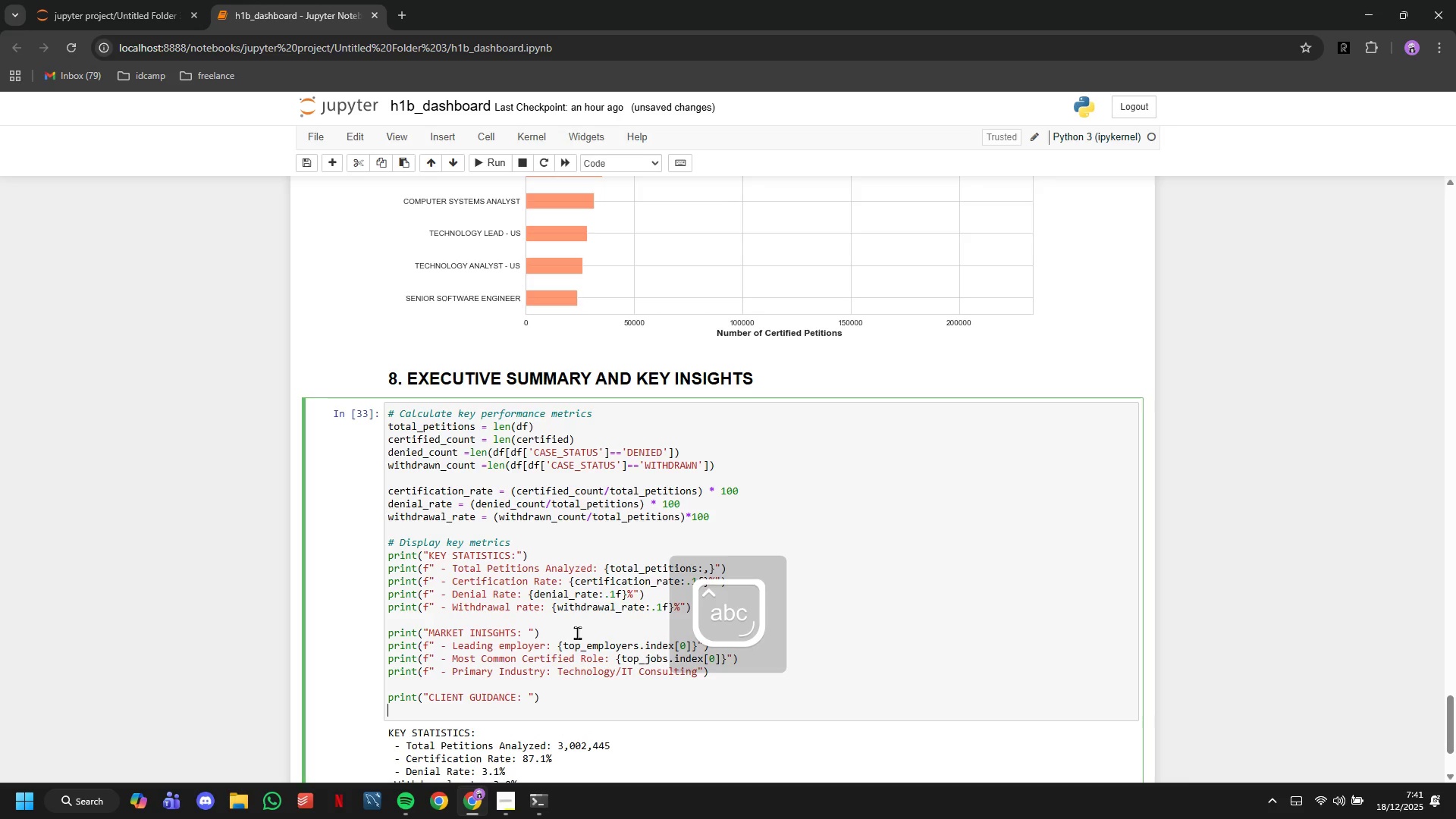 
 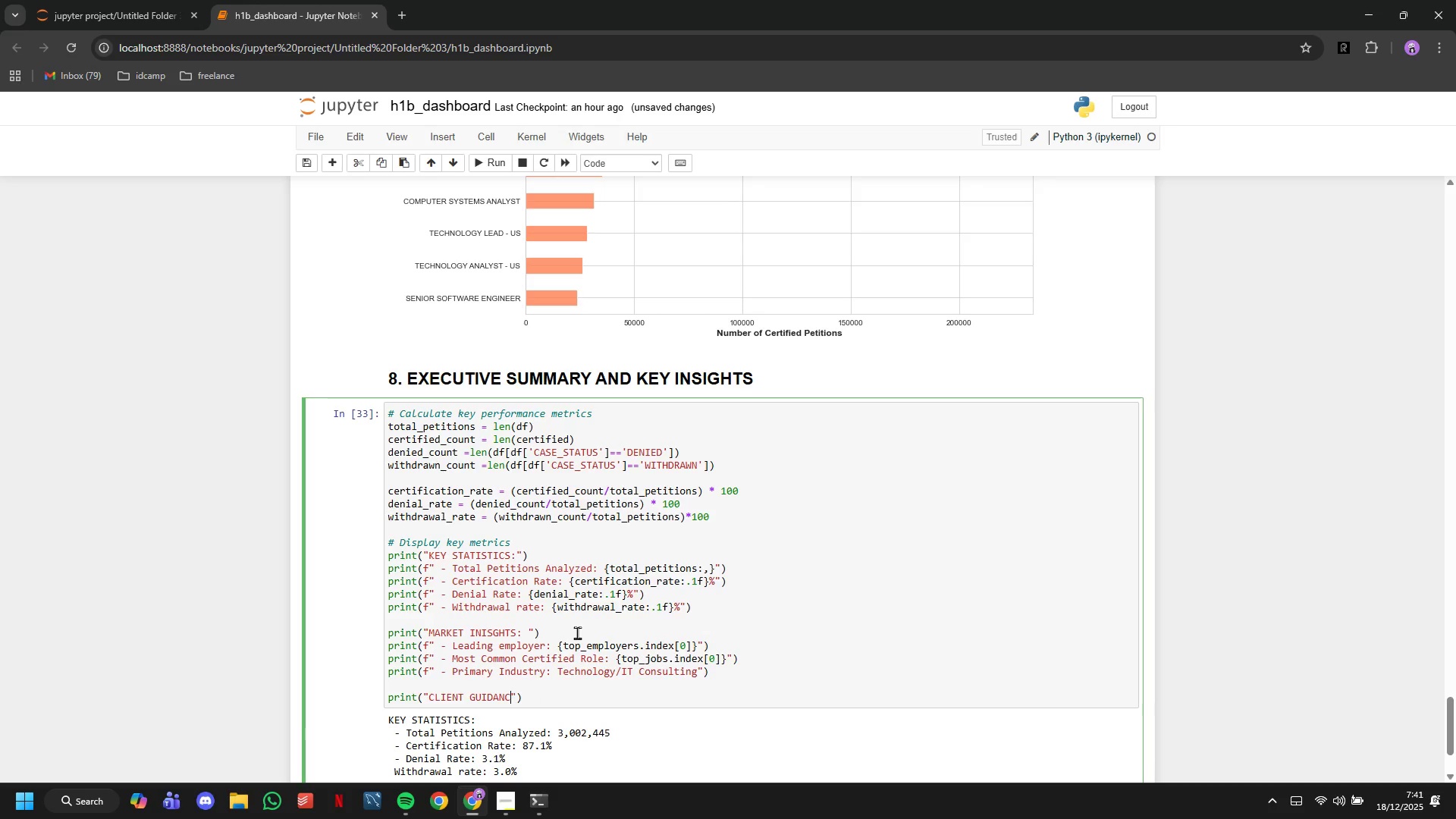 
key(ArrowRight)
 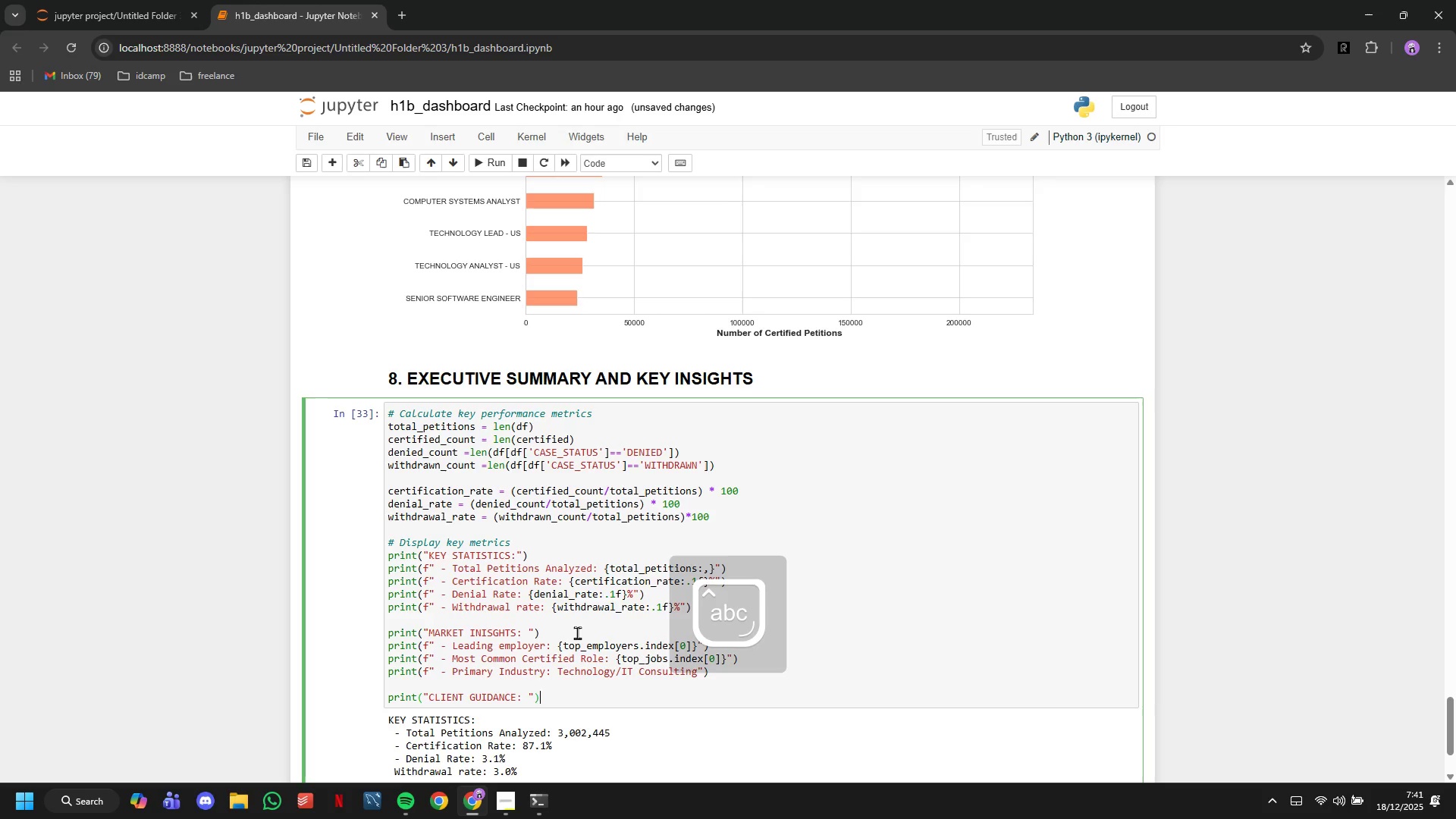 
key(ArrowRight)
 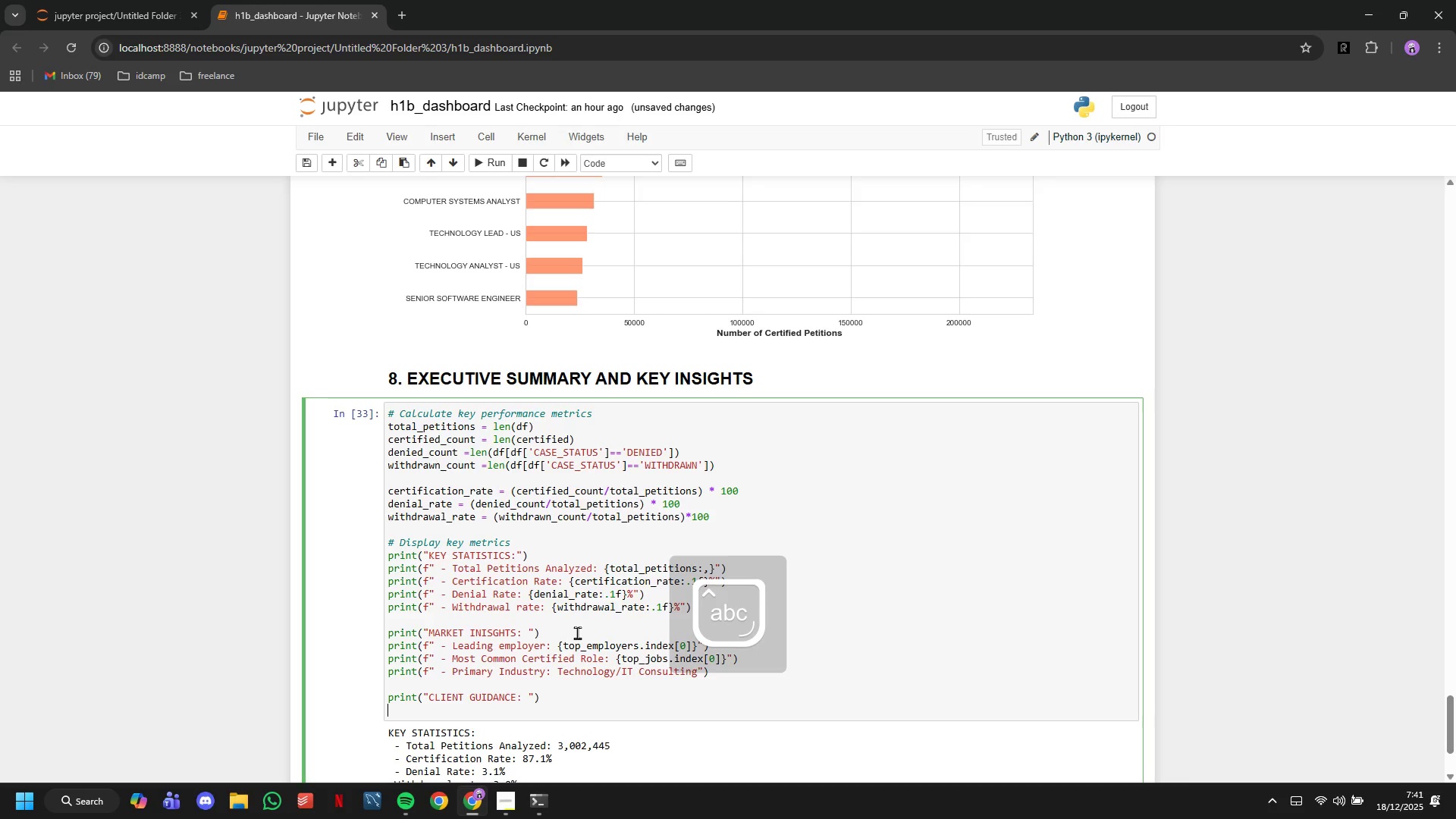 
key(Enter)
 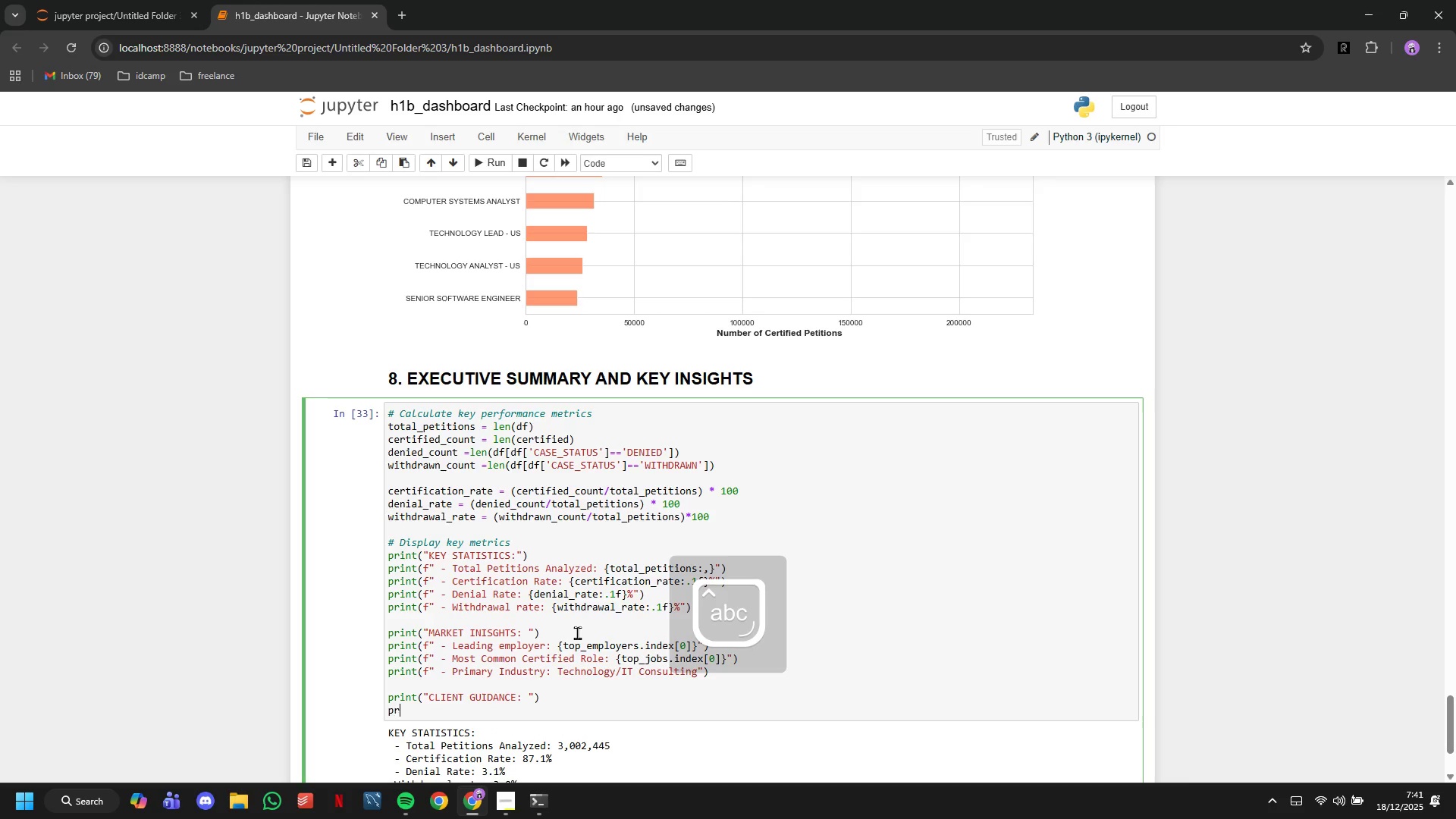 
type(print(f"")
 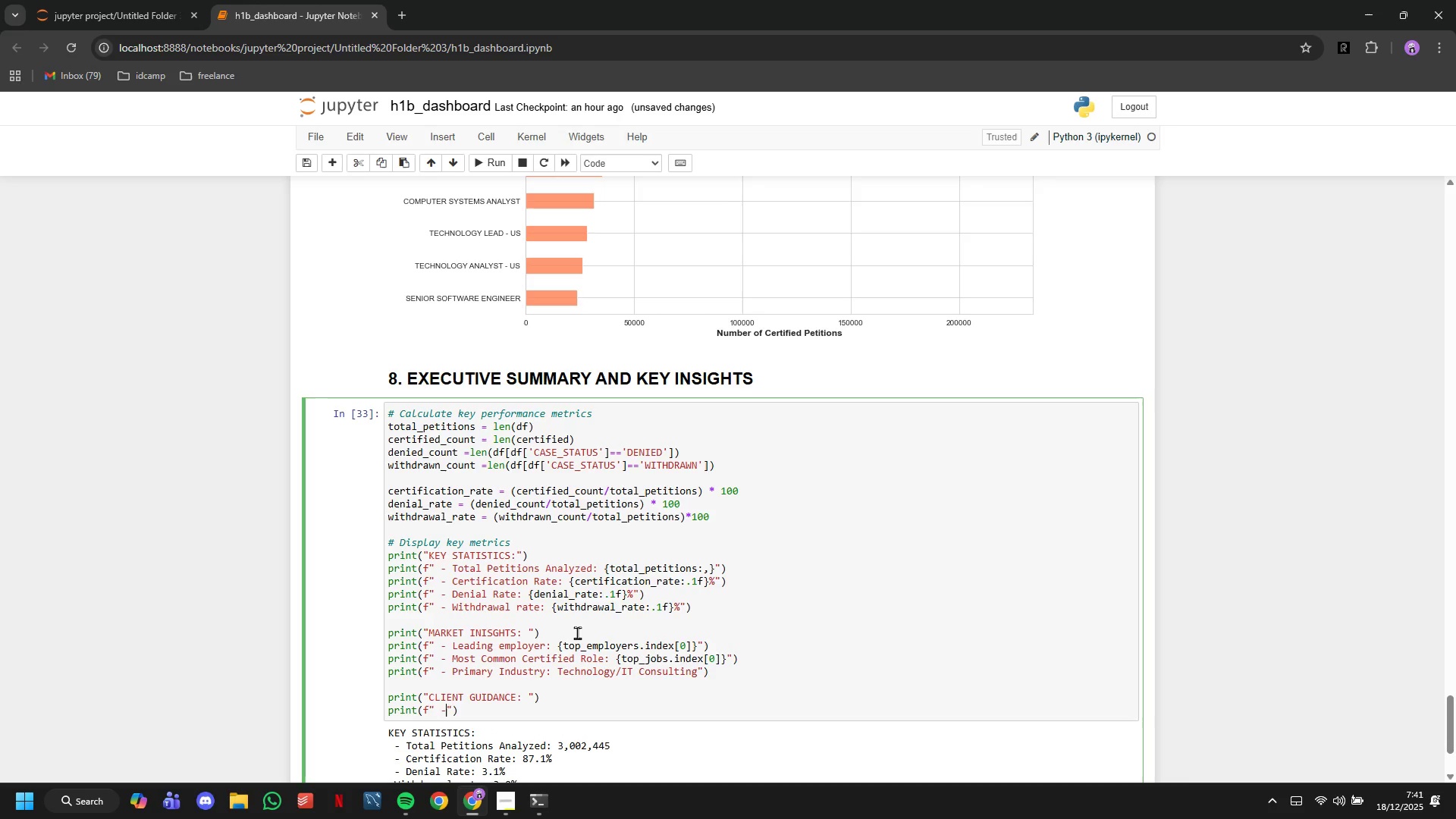 
 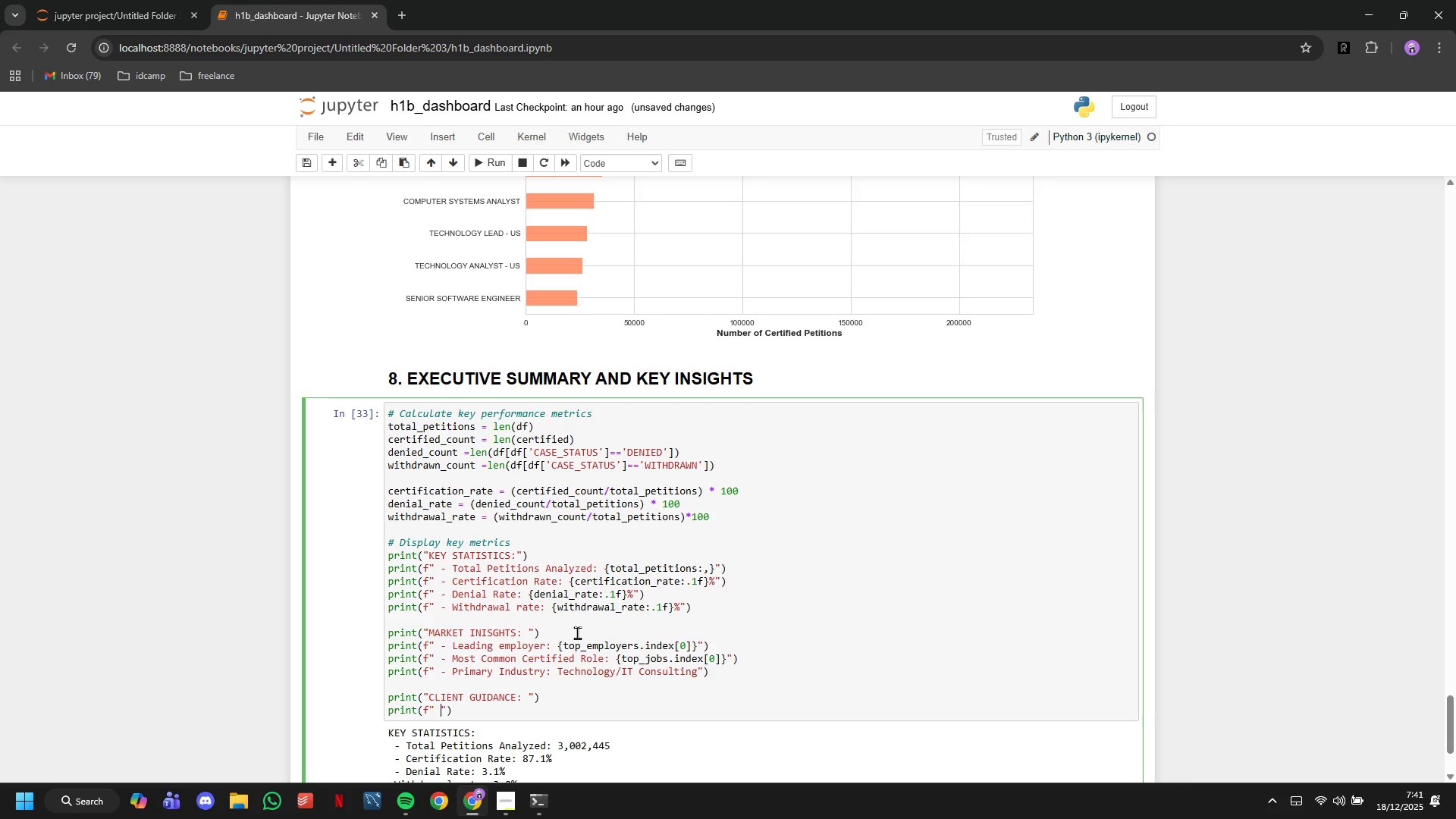 
key(ArrowLeft)
 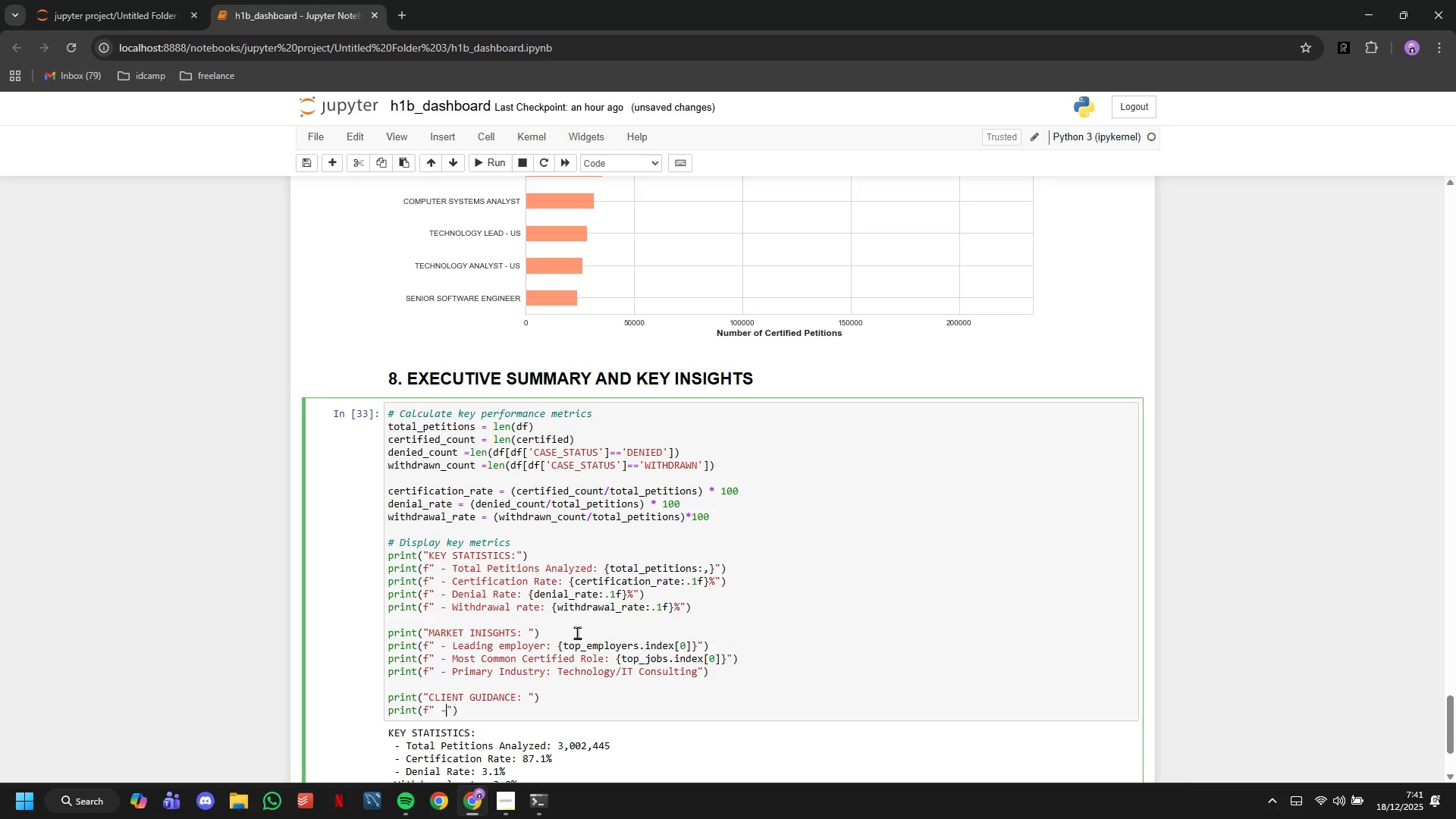 
type( - Historical certificationrate )
key(Backspace)
key(Backspace)
key(Backspace)
key(Backspace)
key(Backspace)
type( rate of {certification_rate:.0f)
 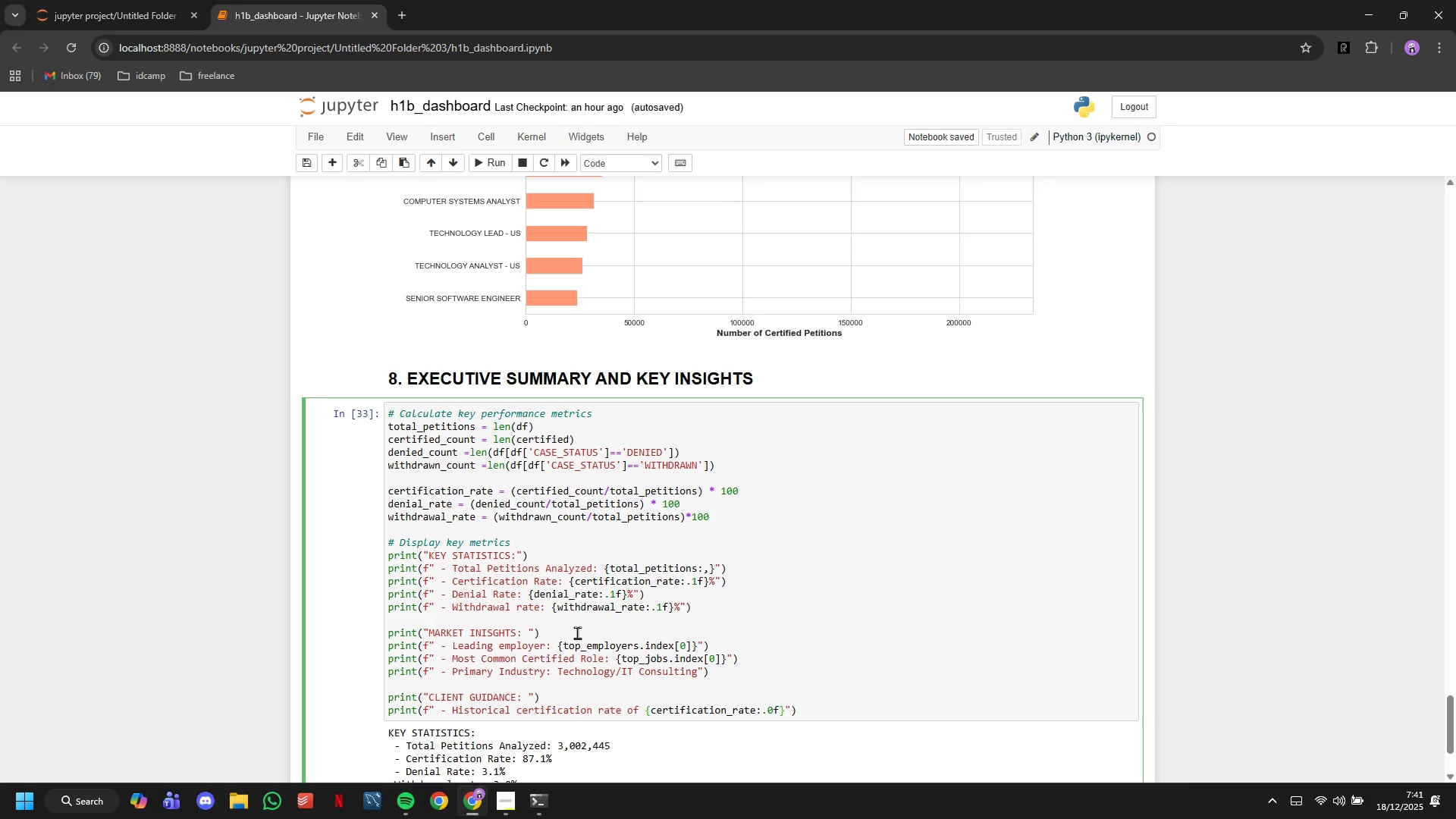 
key(ArrowRight)
 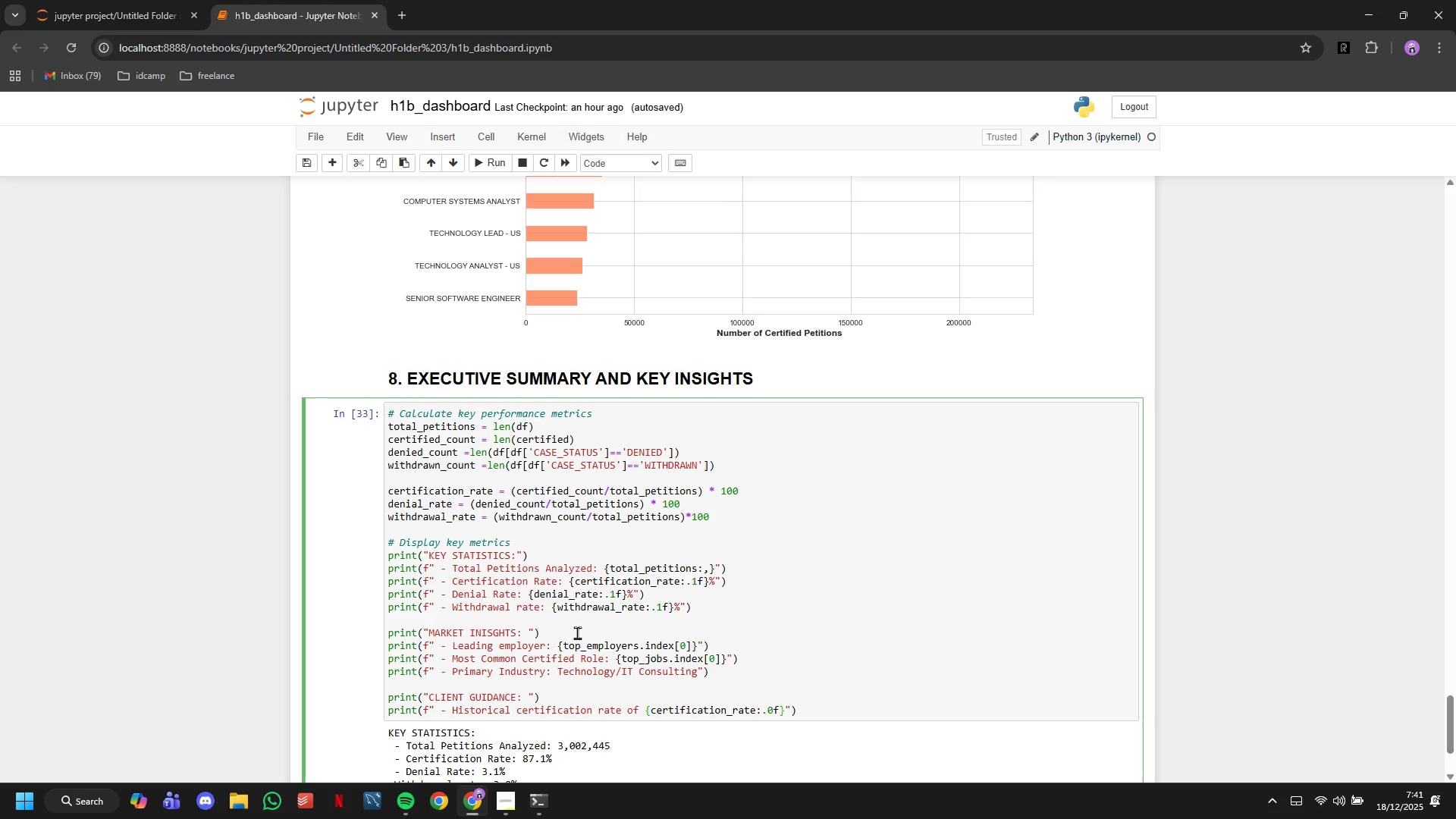 
type(% of )
key(Backspace)
key(Backspace)
key(Backspace)
type(provides baseline expectations)
 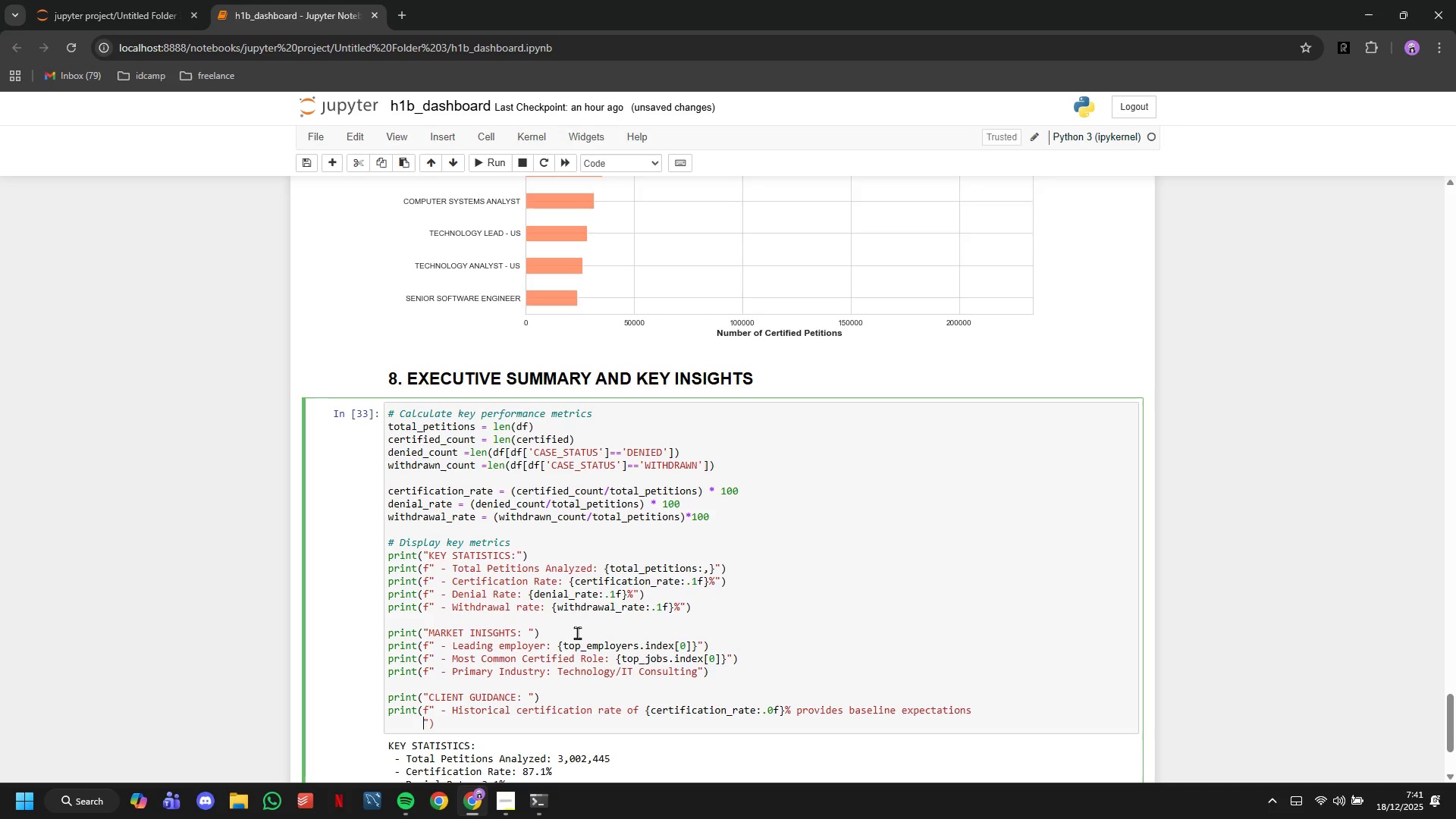 
key(Enter)
 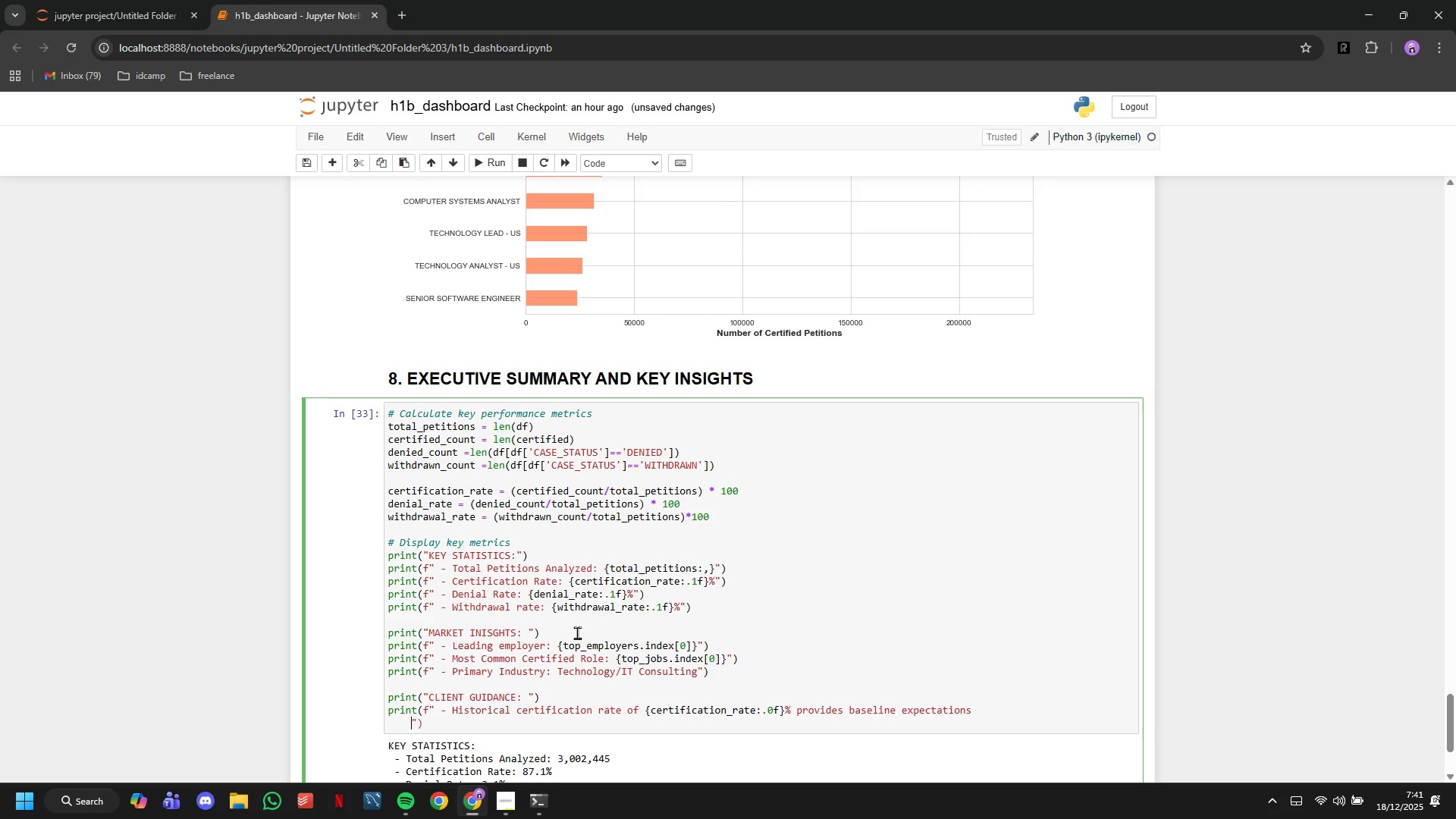 
key(Backspace)
 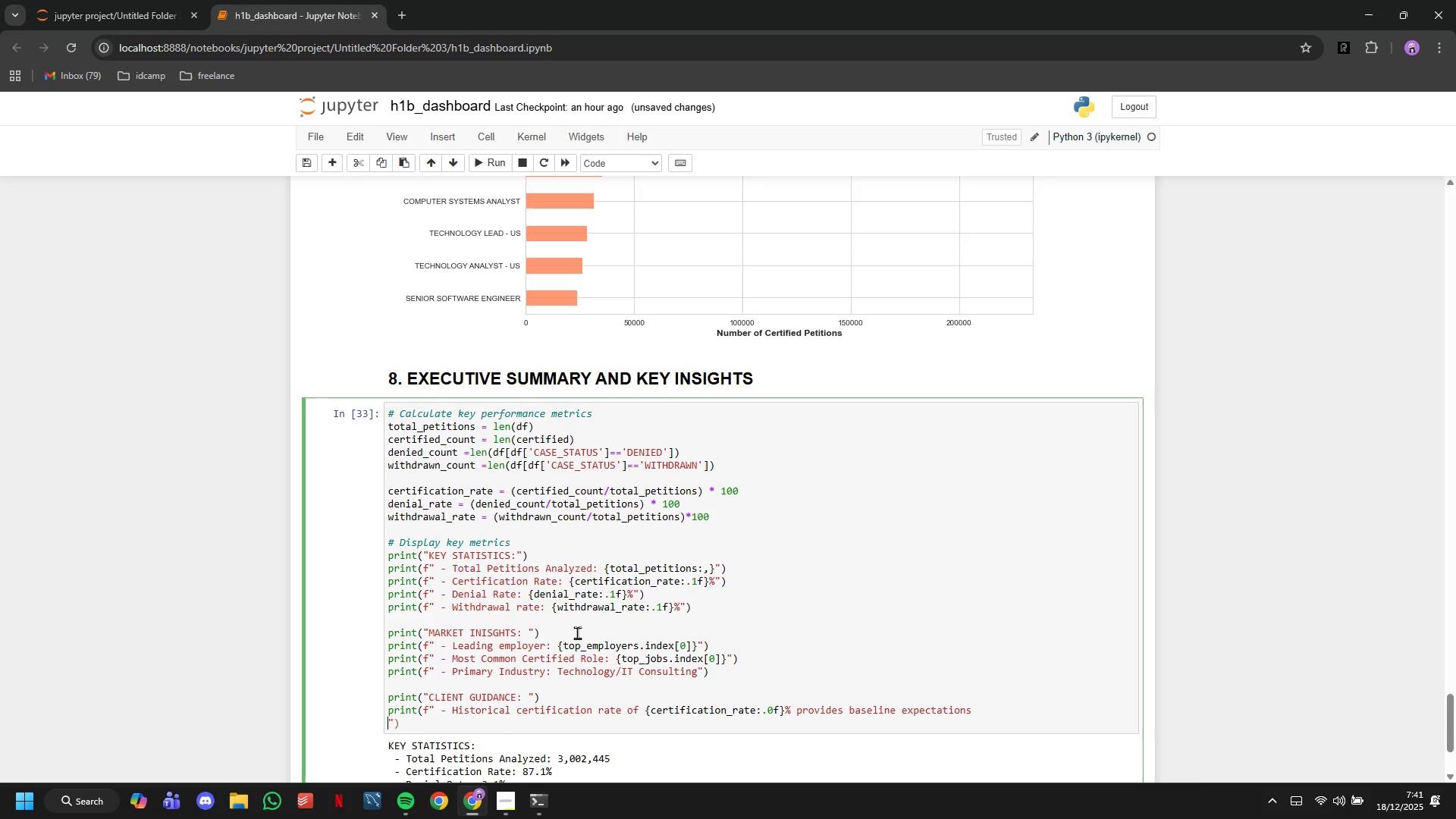 
key(Backspace)
 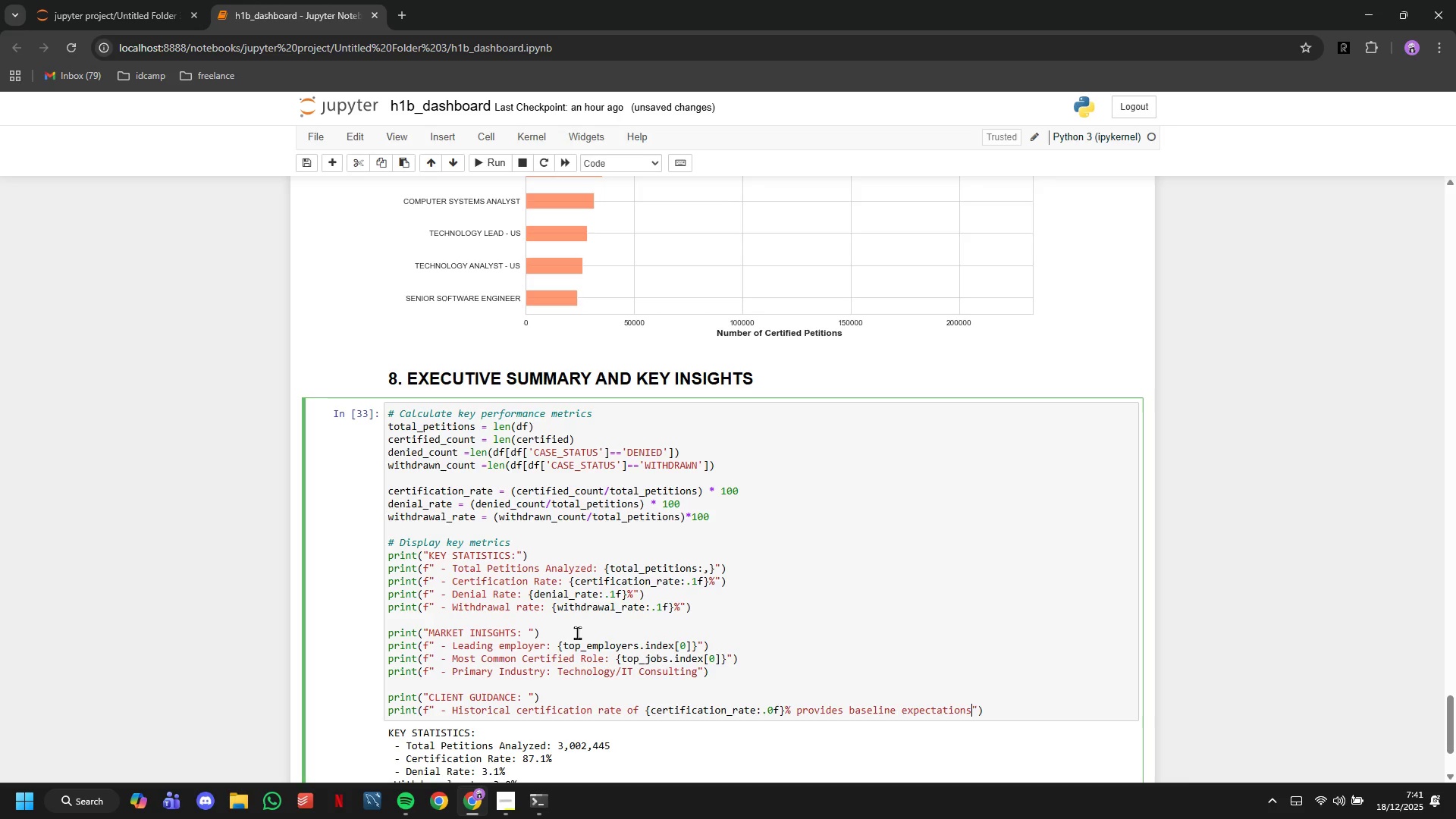 
key(Backspace)
 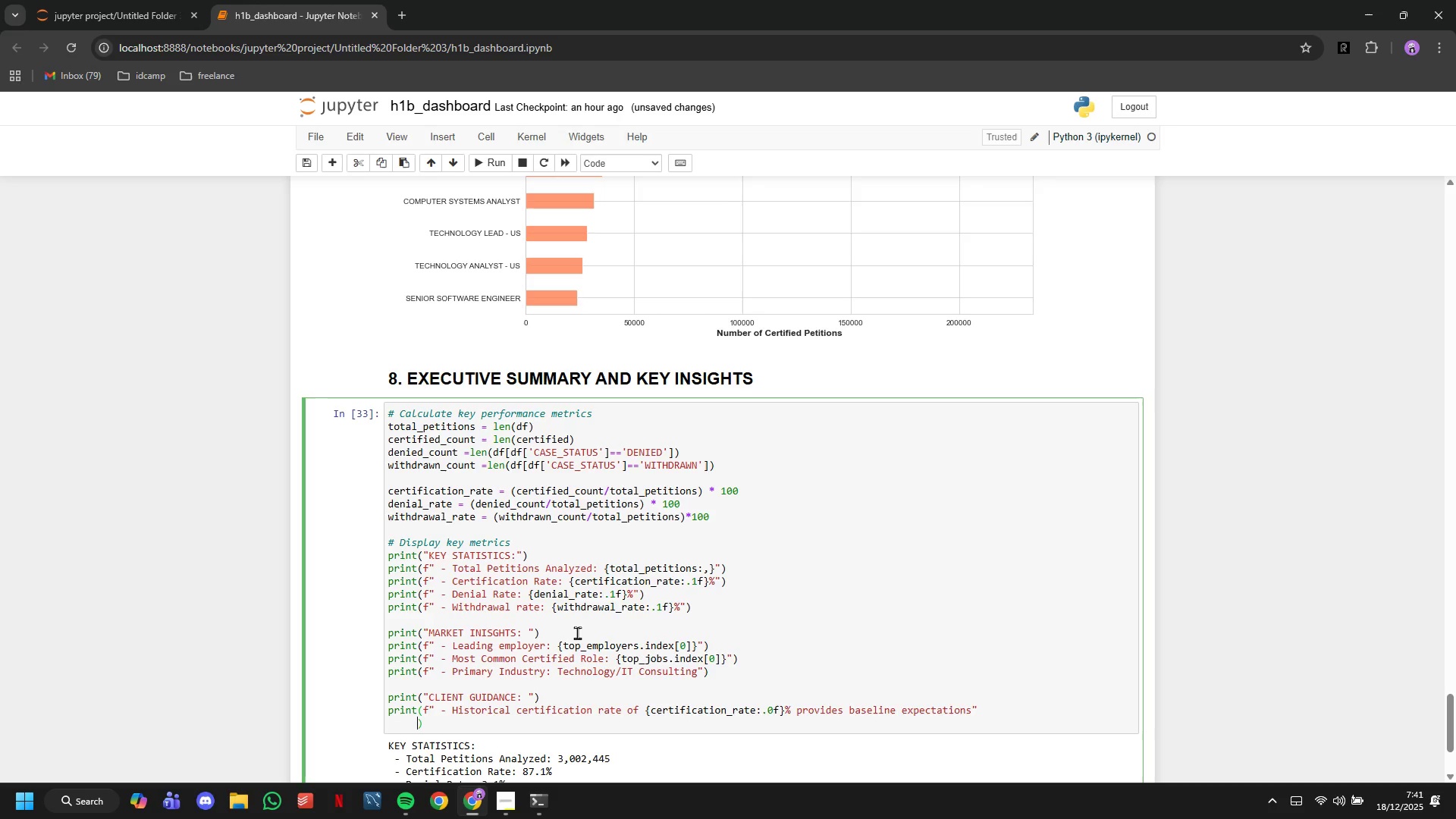 
key(ArrowRight)
 